 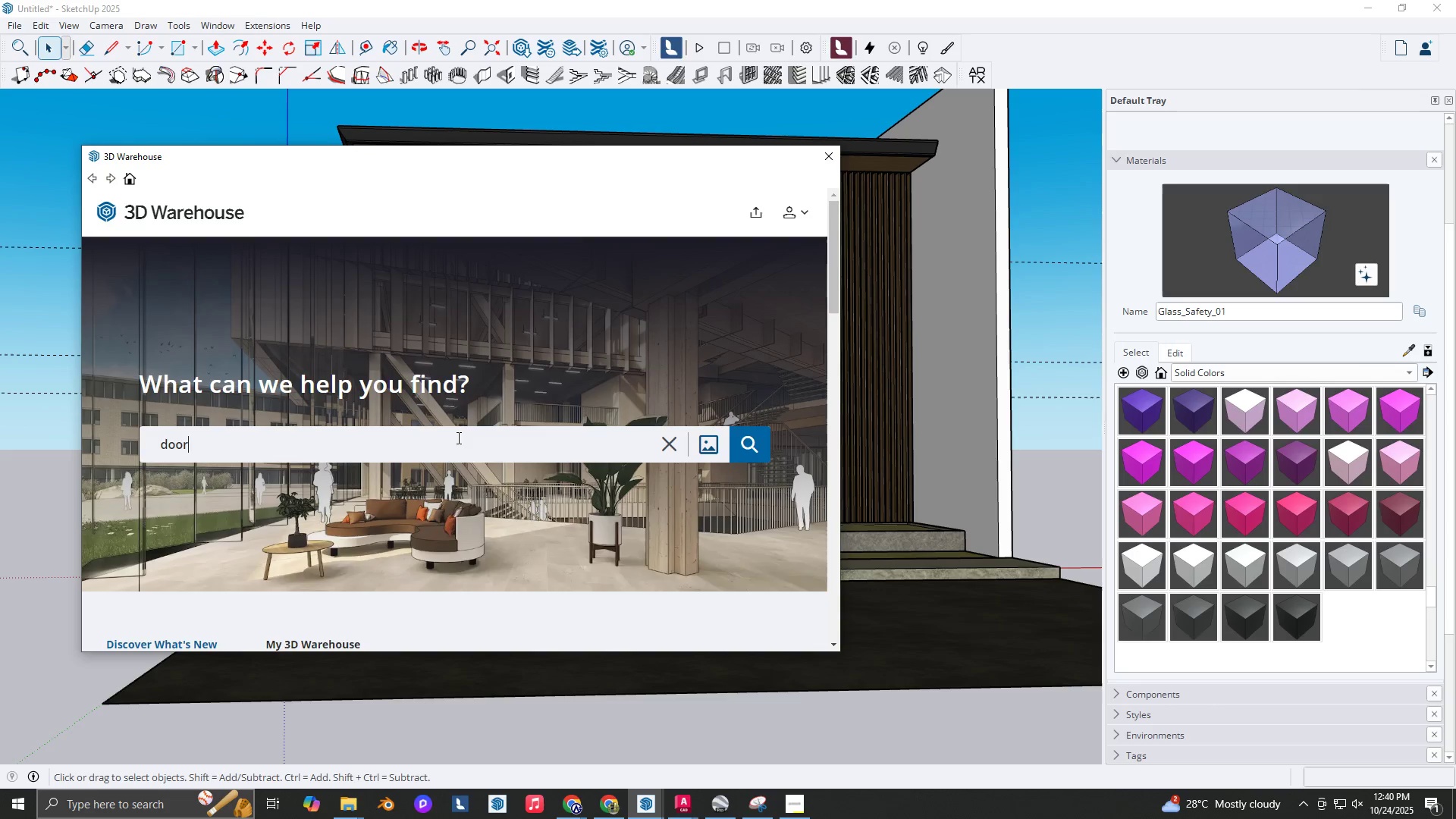 
key(Enter)
 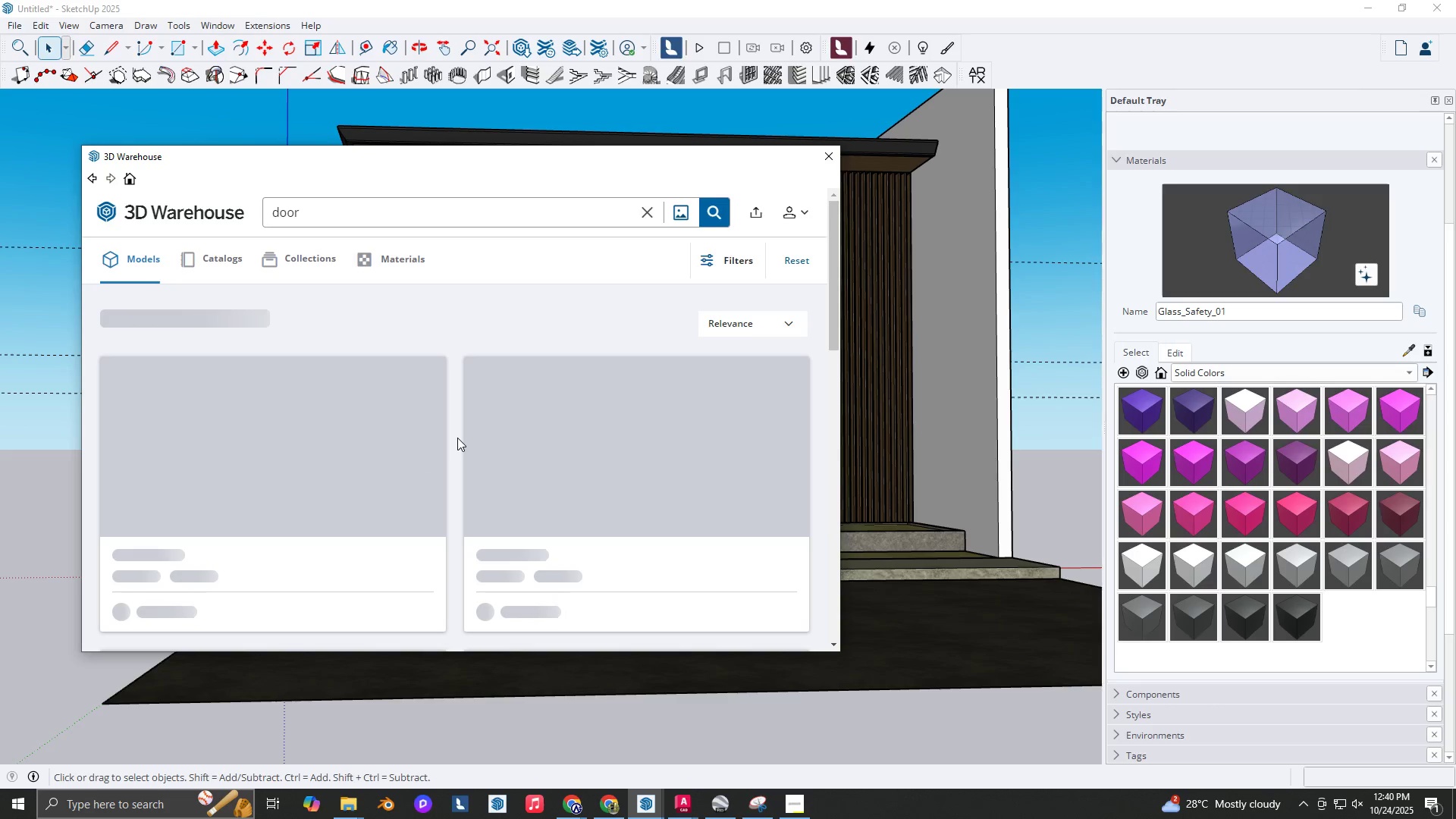 
scroll: coordinate [616, 494], scroll_direction: down, amount: 16.0
 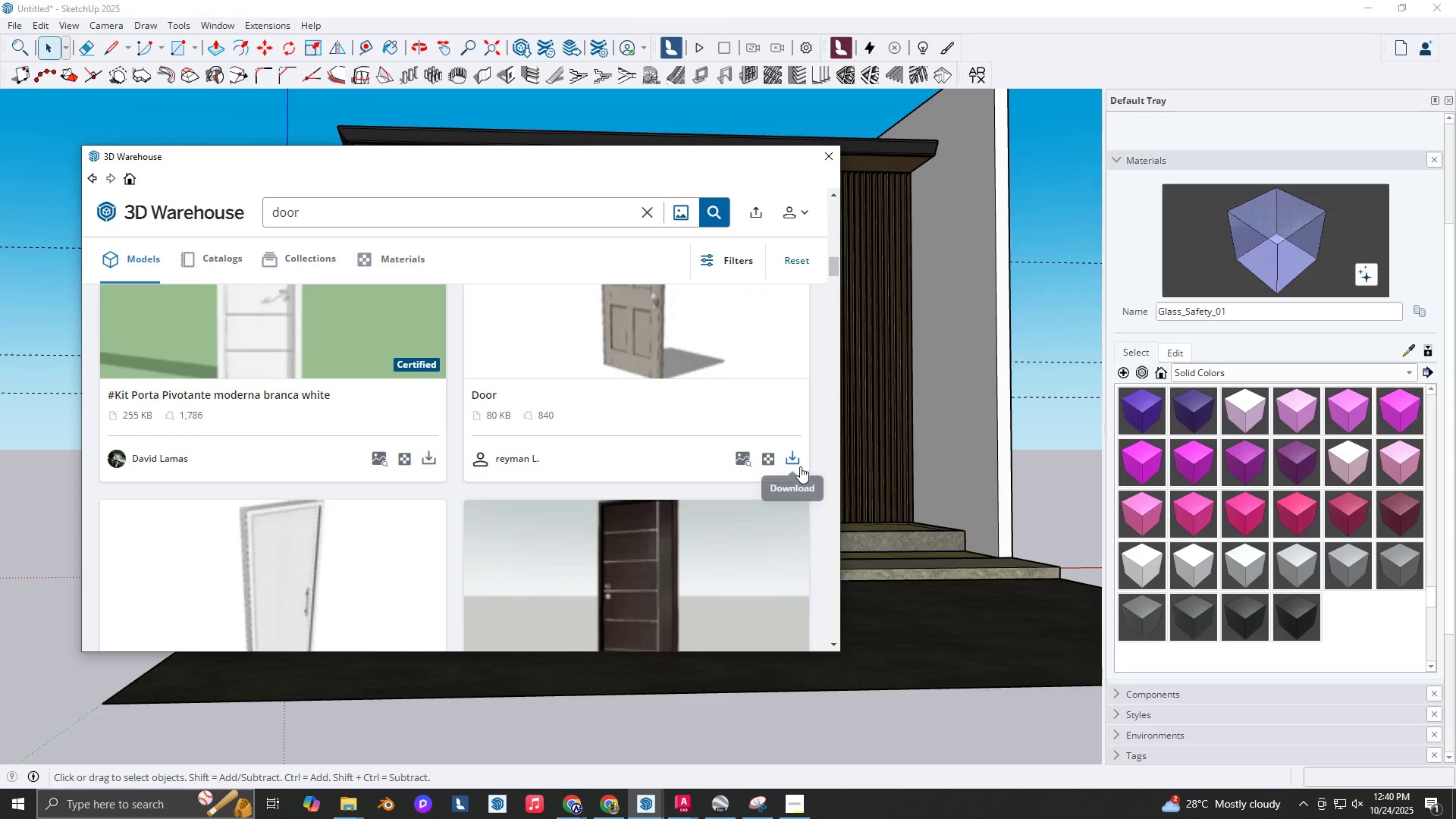 
left_click([798, 465])
 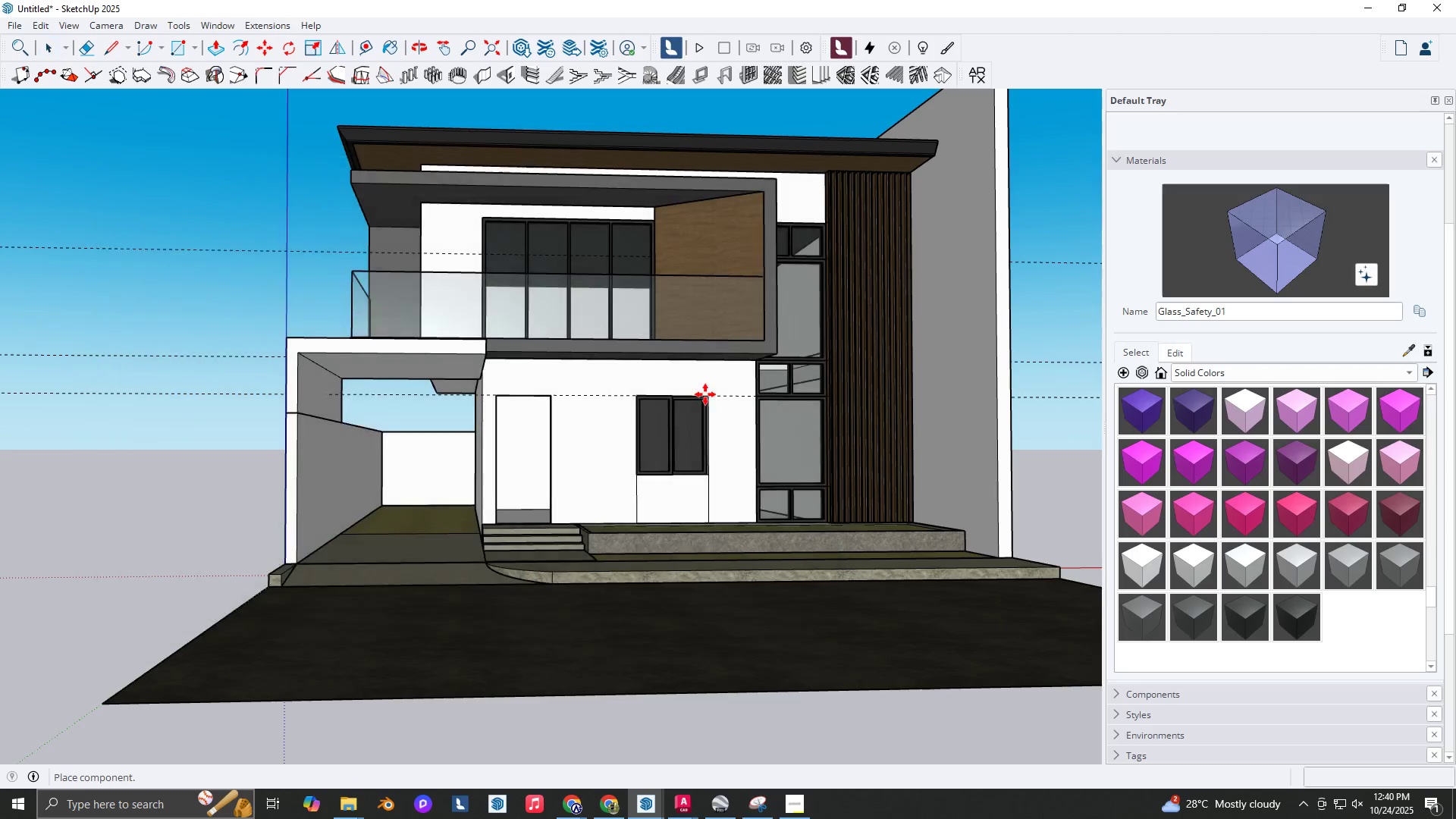 
scroll: coordinate [526, 514], scroll_direction: up, amount: 5.0
 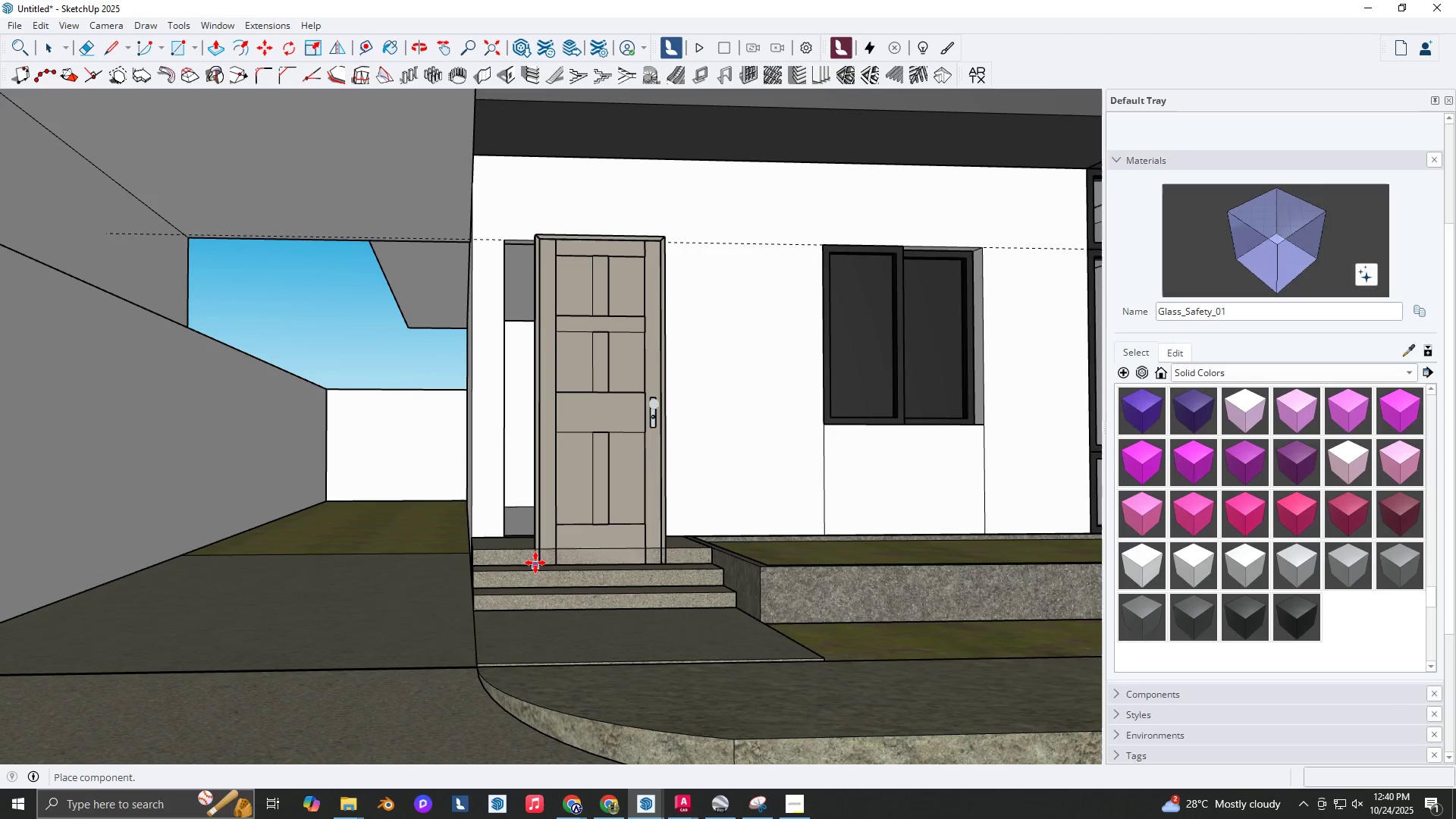 
left_click([535, 563])
 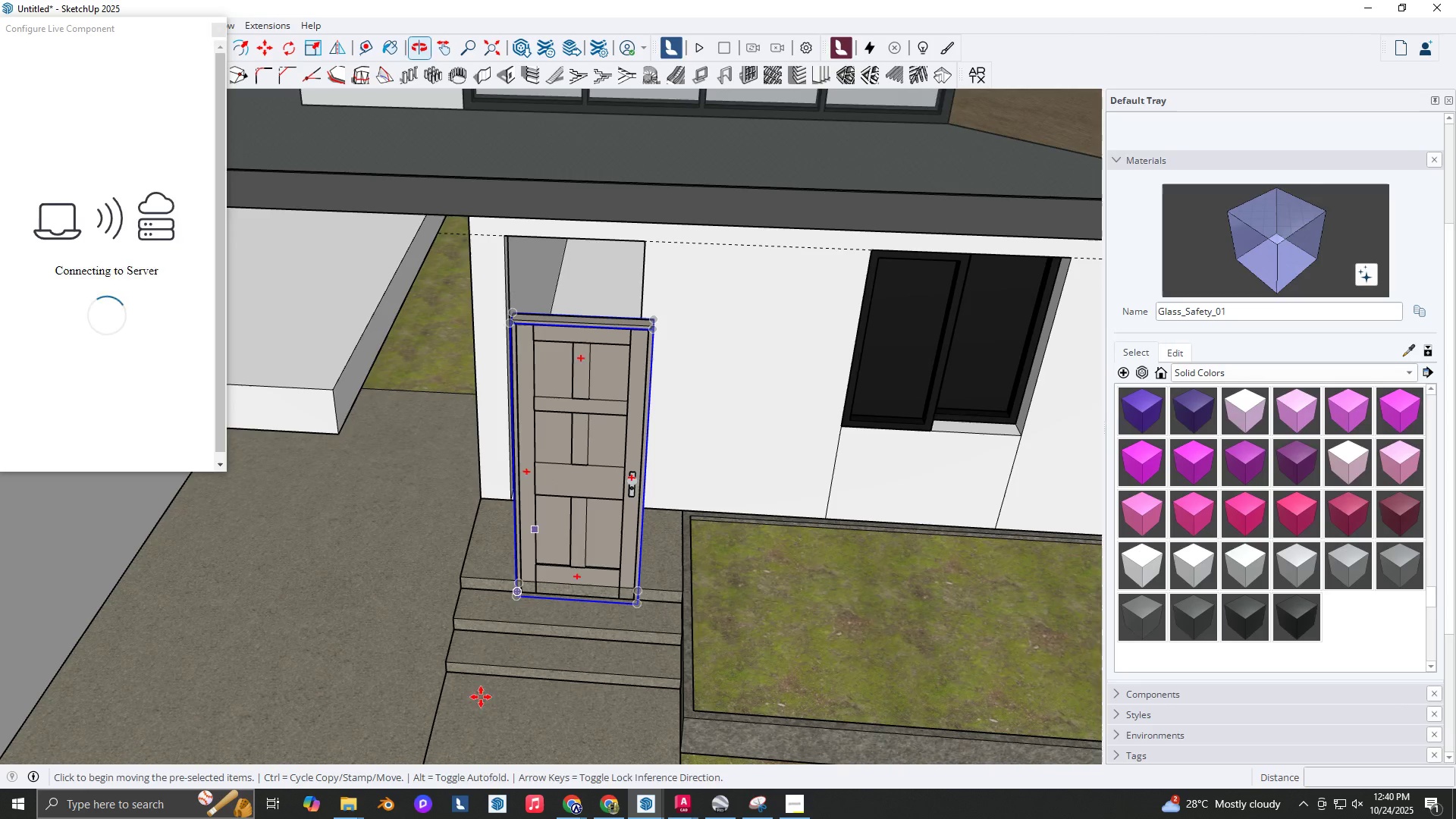 
scroll: coordinate [632, 309], scroll_direction: up, amount: 2.0
 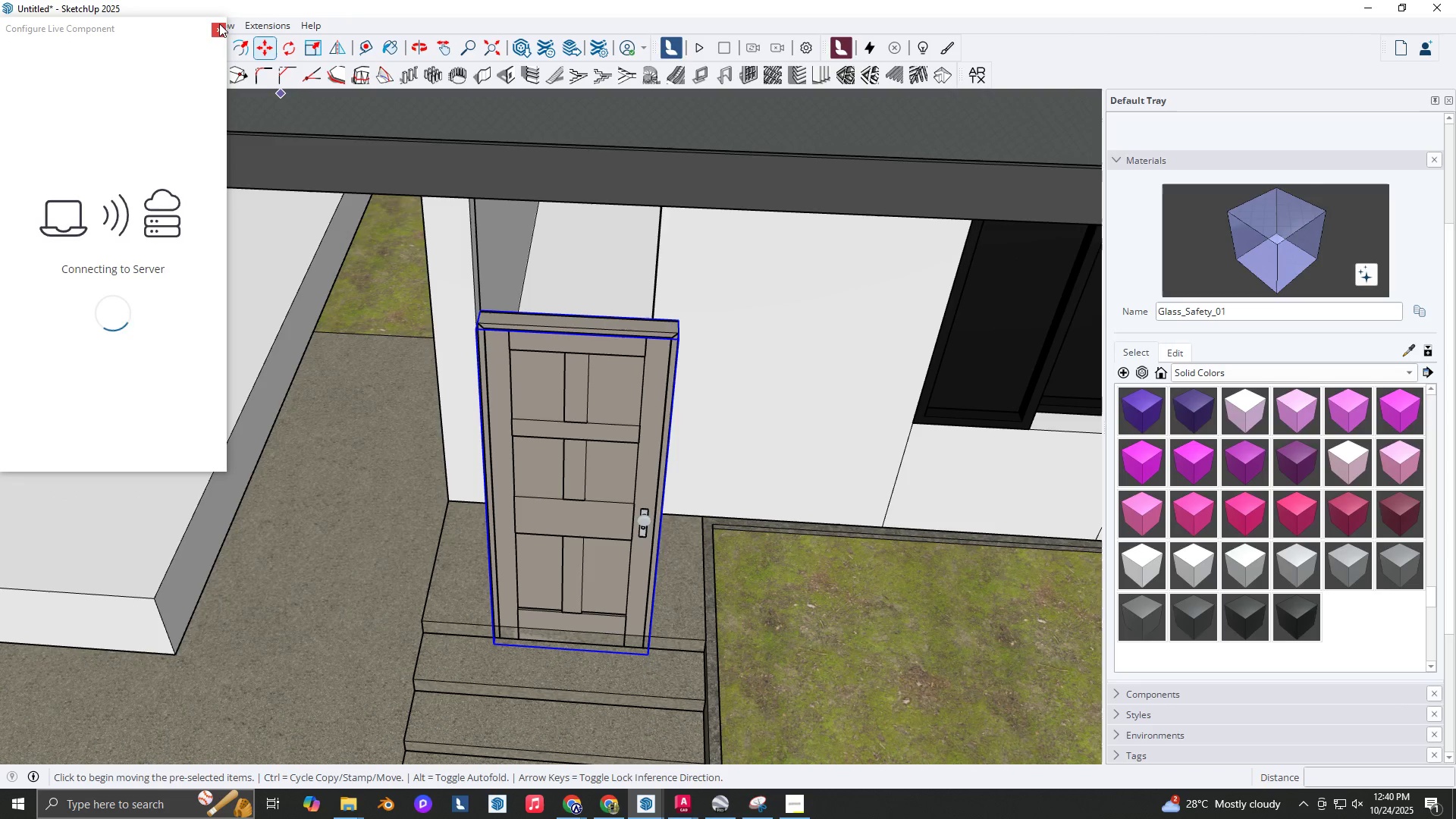 
left_click([219, 26])
 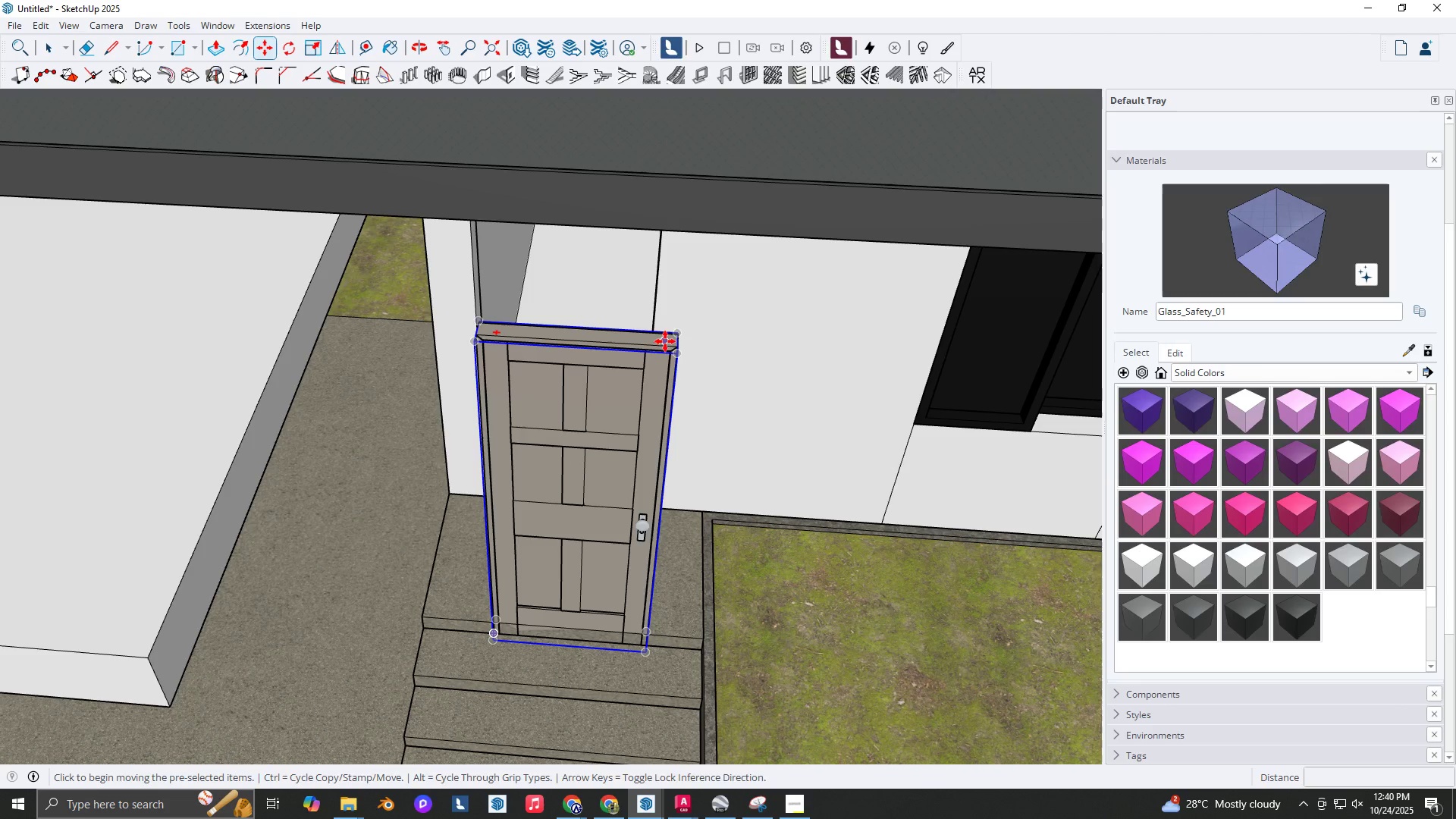 
left_click([658, 342])
 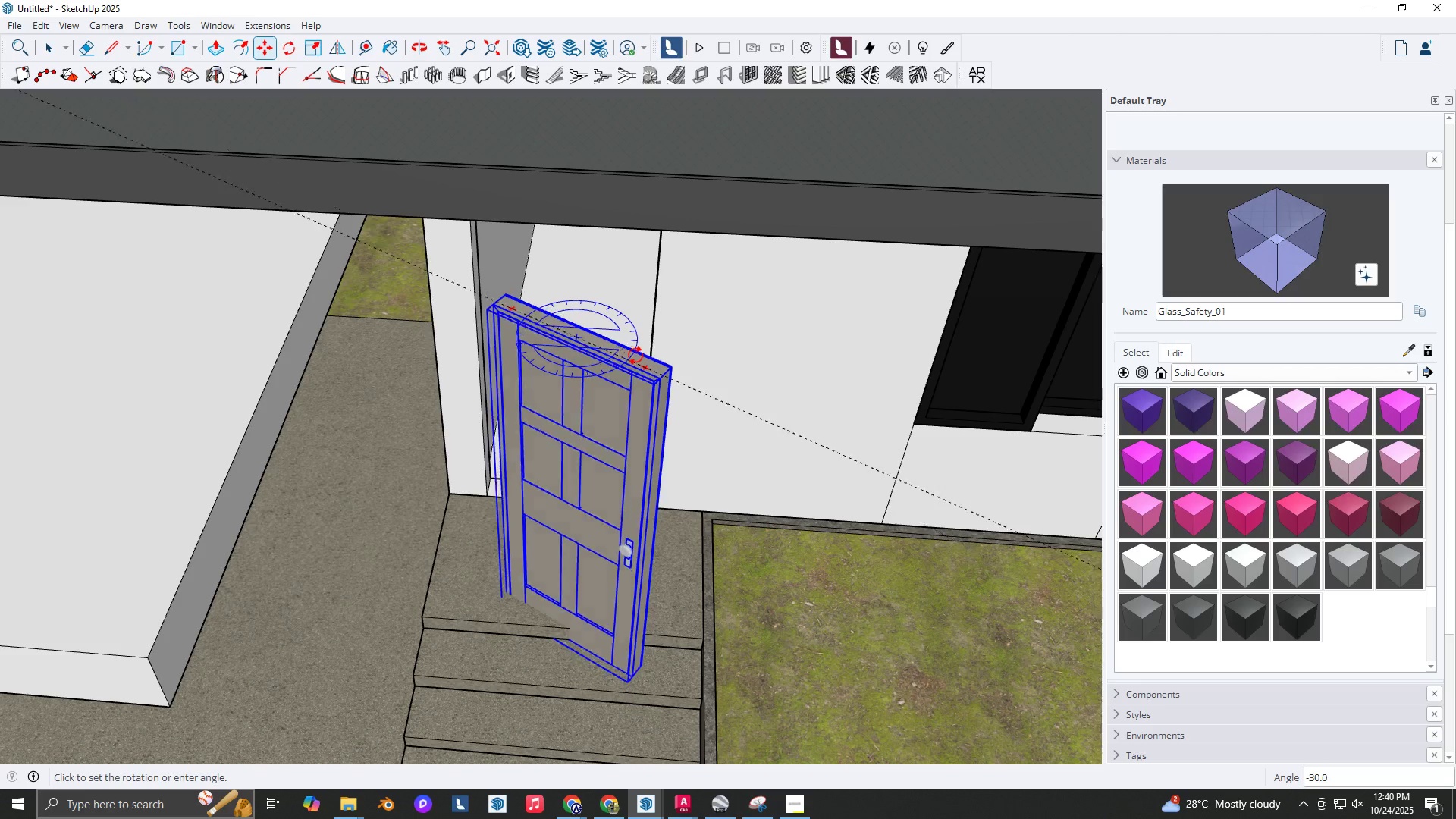 
left_click([633, 341])
 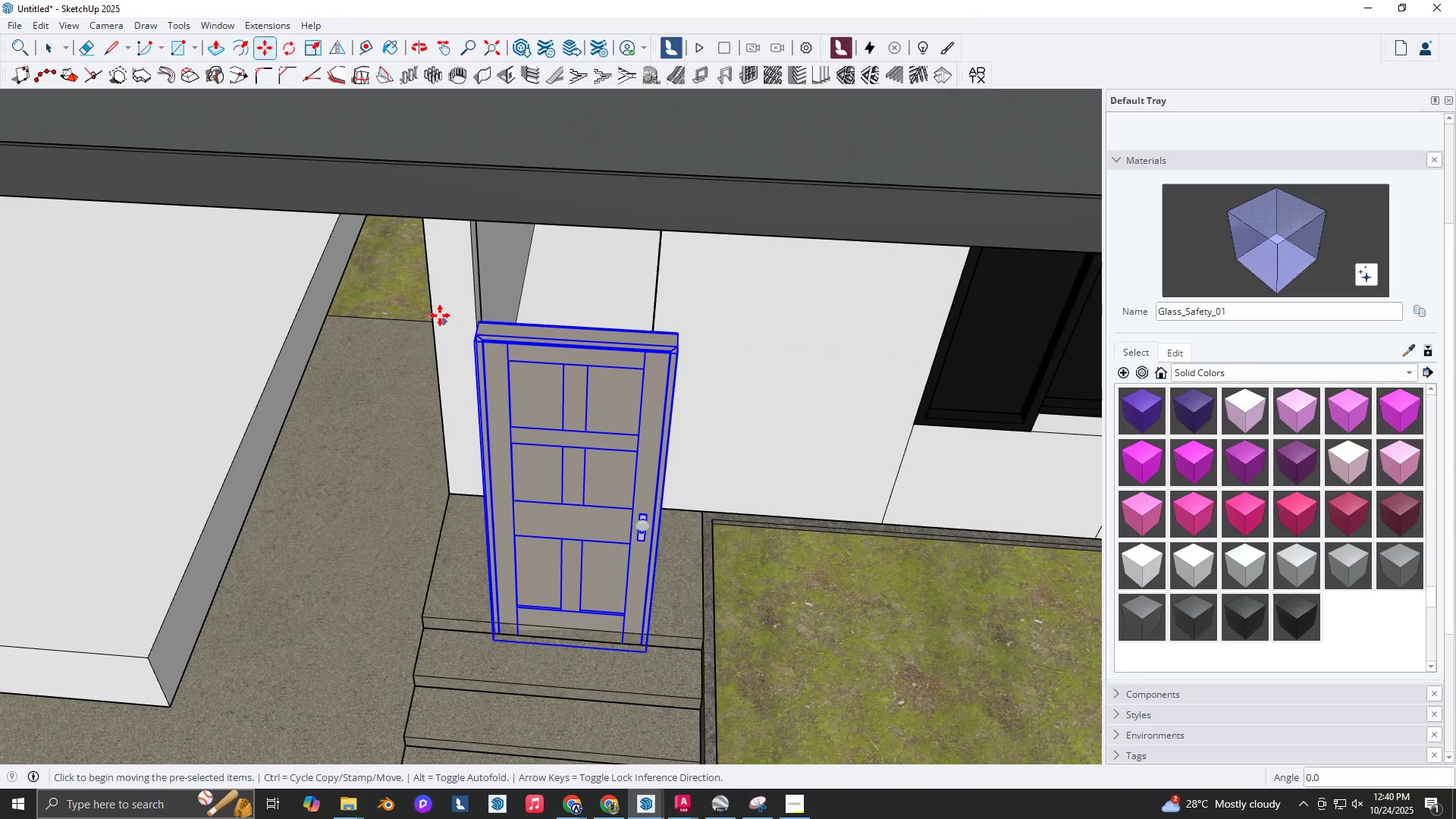 
scroll: coordinate [463, 328], scroll_direction: up, amount: 3.0
 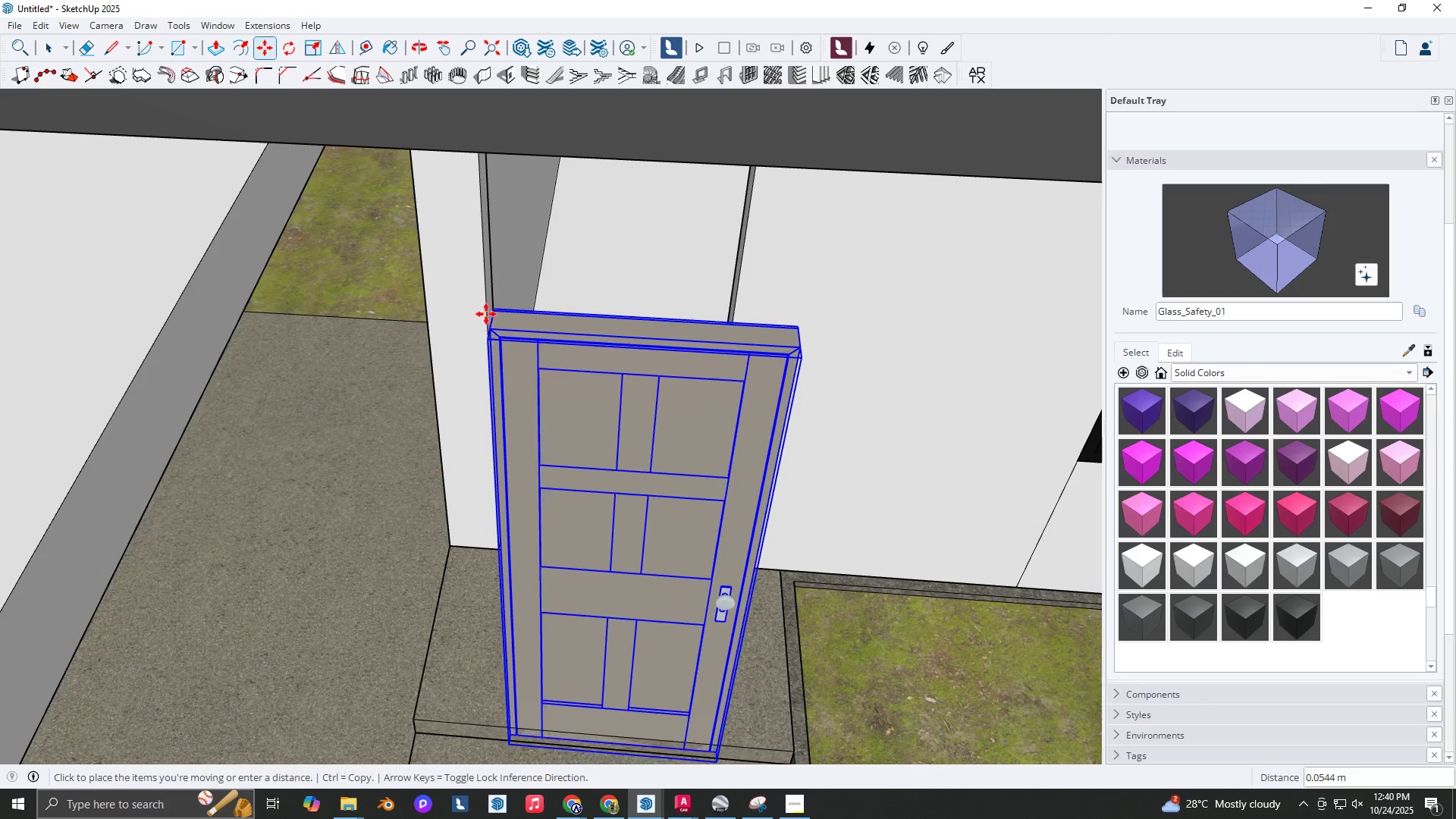 
key(Shift+ShiftLeft)
 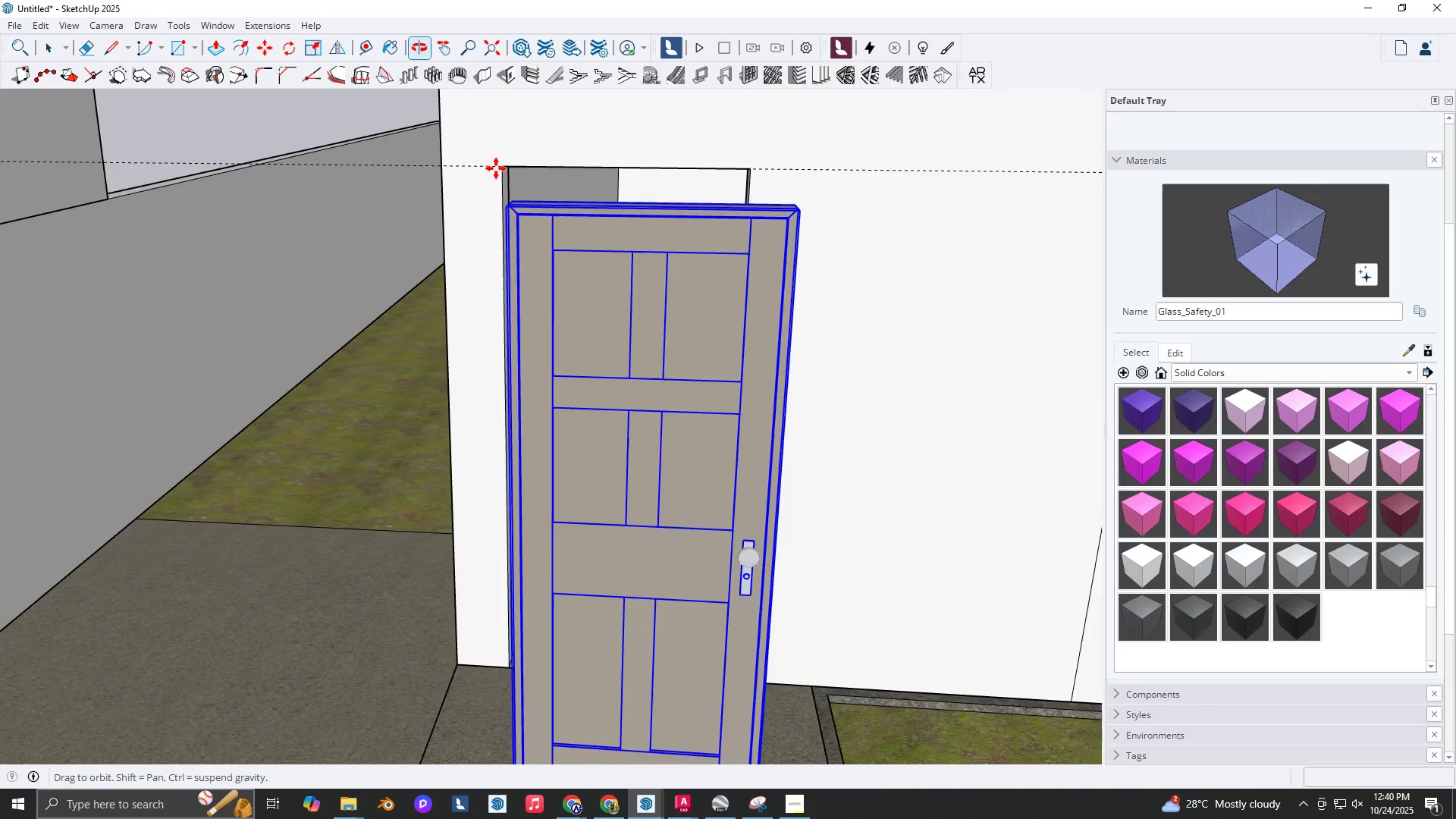 
scroll: coordinate [493, 164], scroll_direction: up, amount: 13.0
 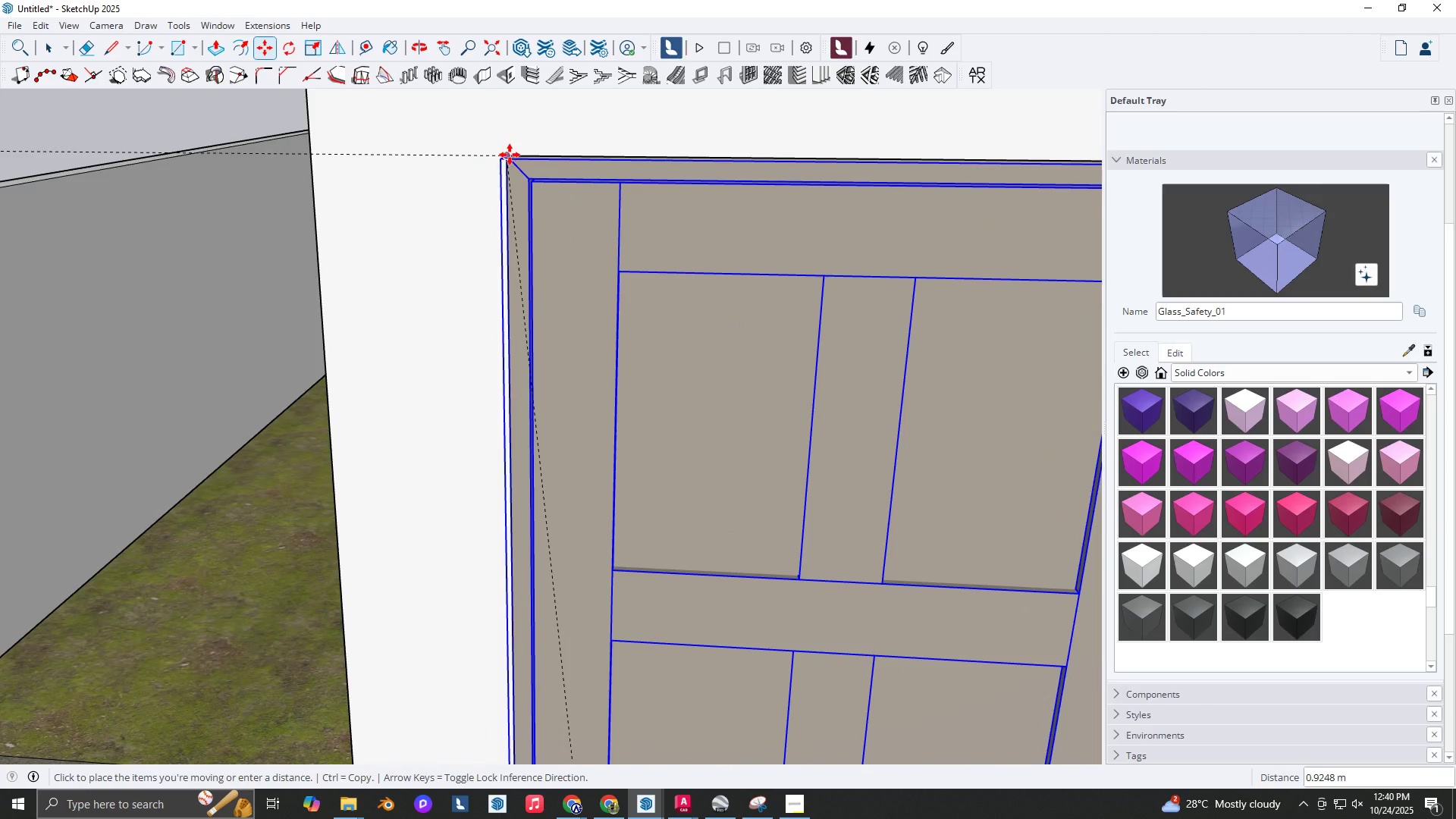 
left_click([510, 155])
 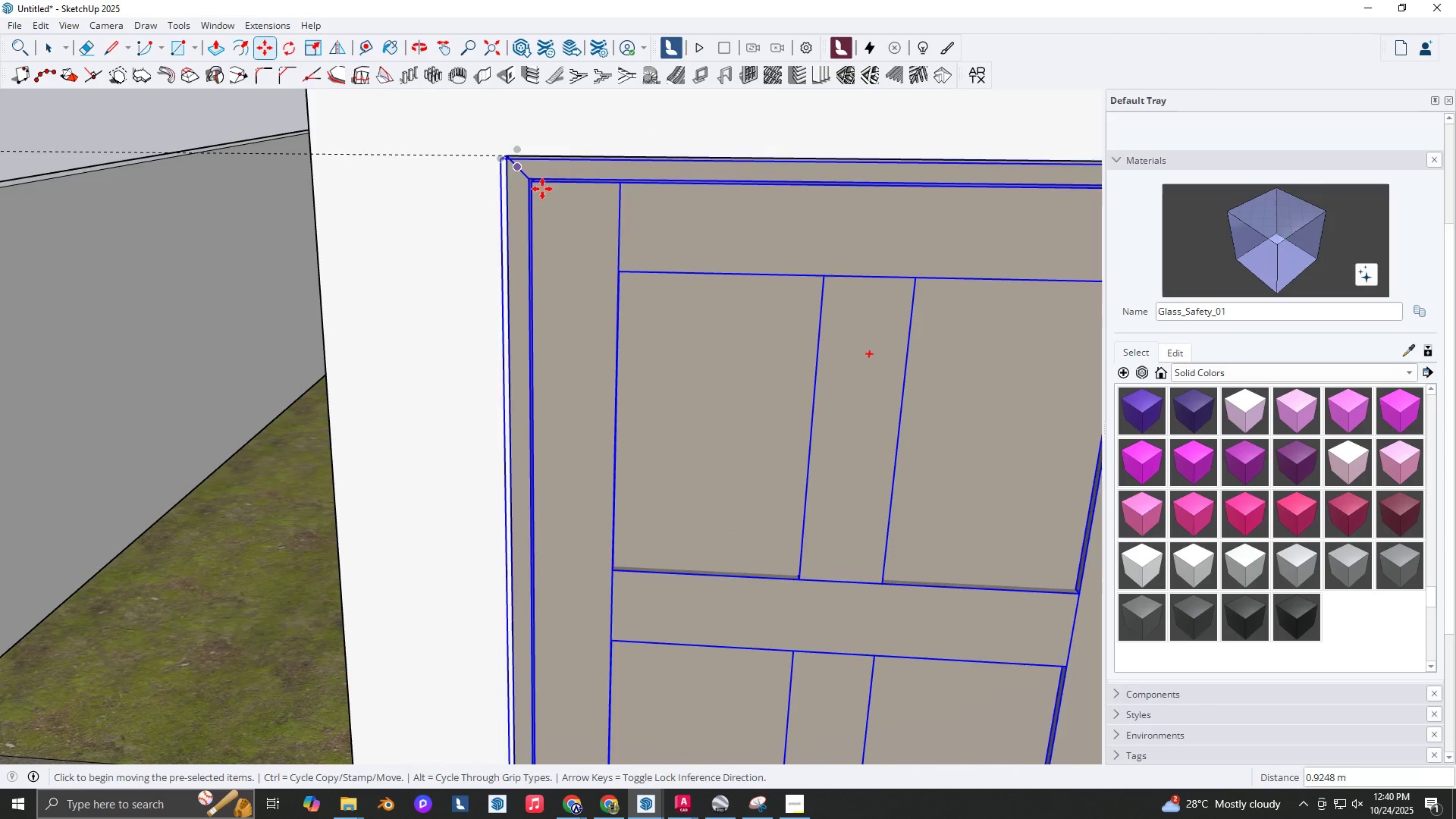 
scroll: coordinate [607, 463], scroll_direction: down, amount: 10.0
 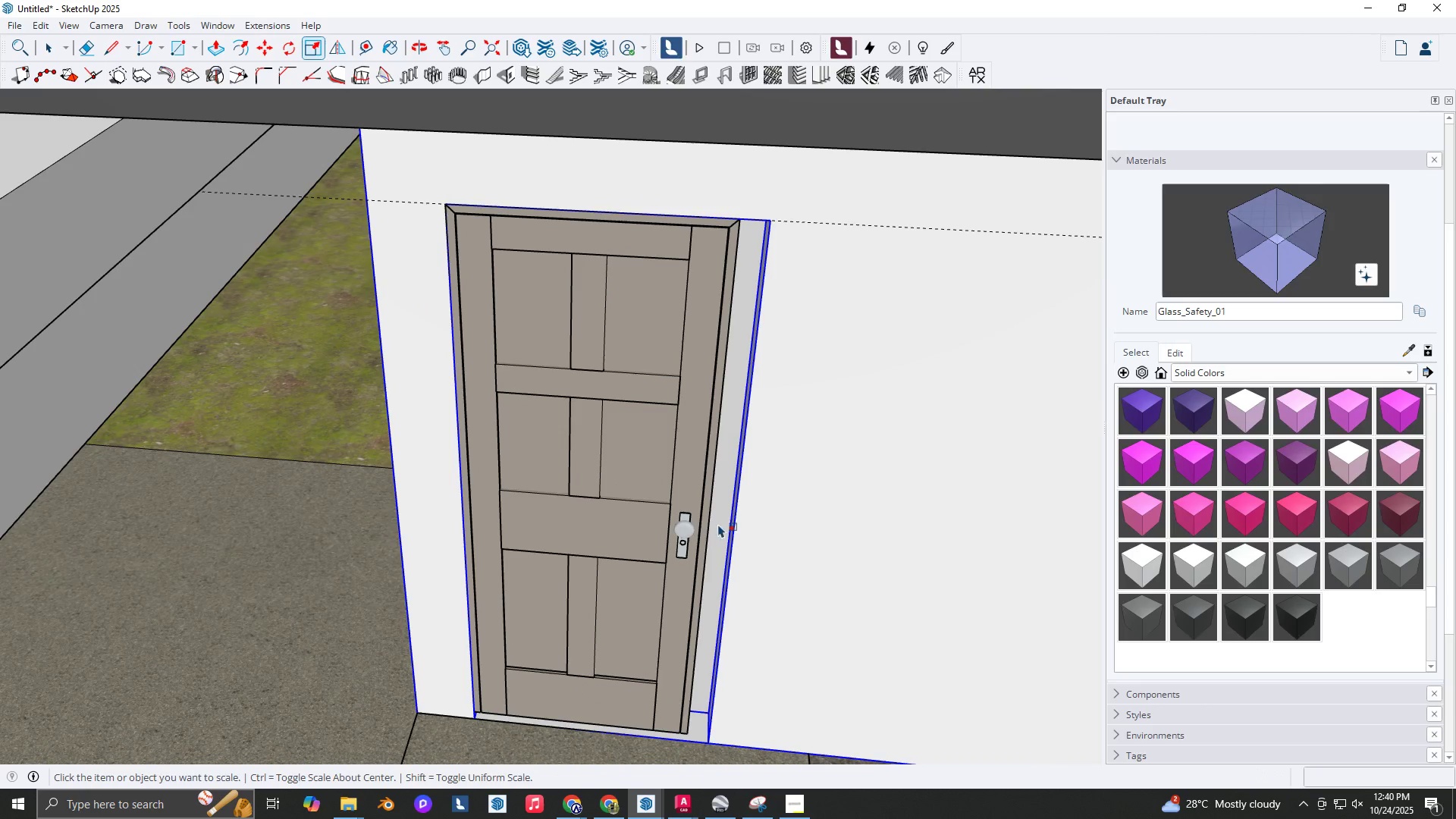 
key(Shift+ShiftLeft)
 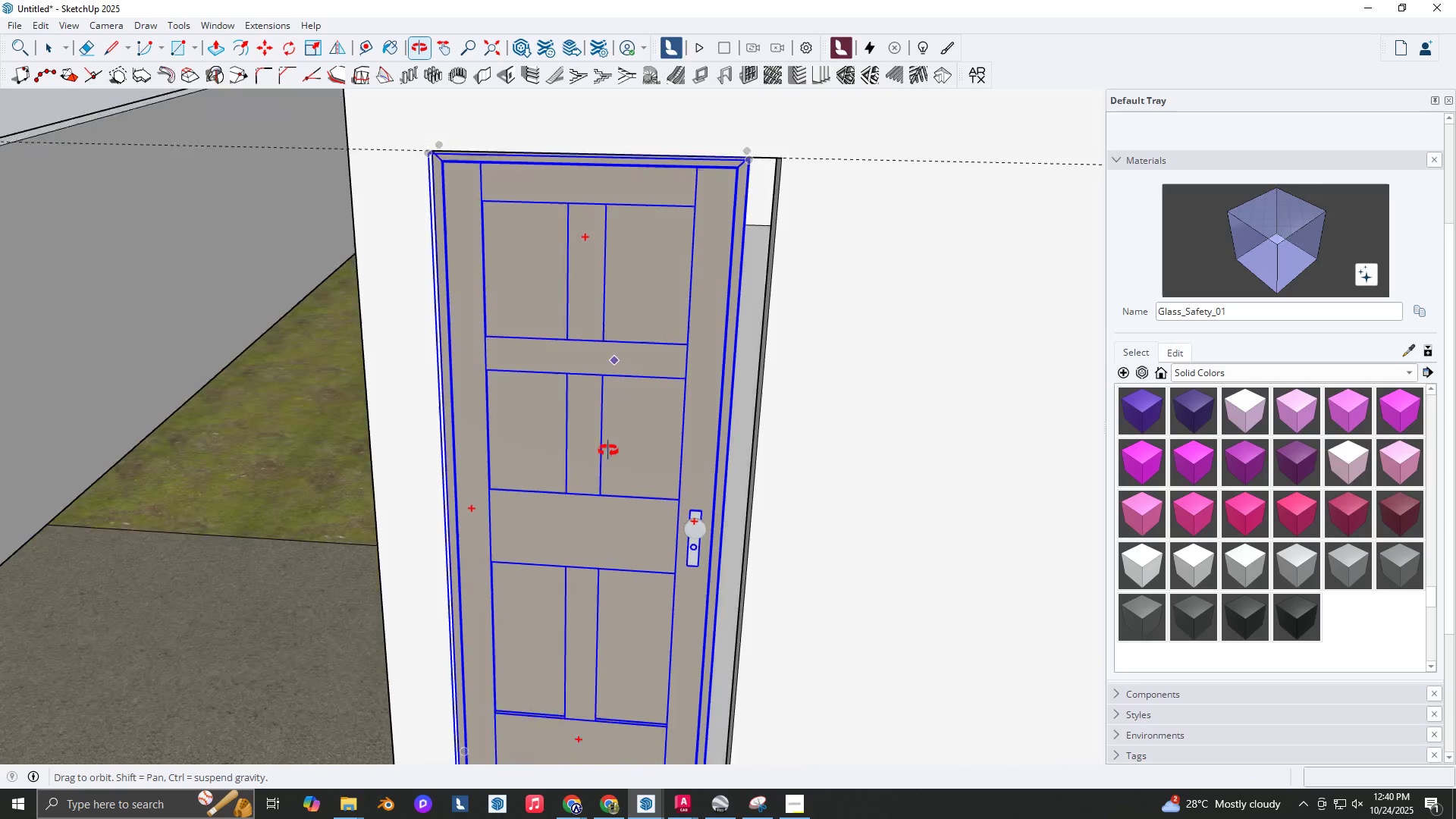 
key(S)
 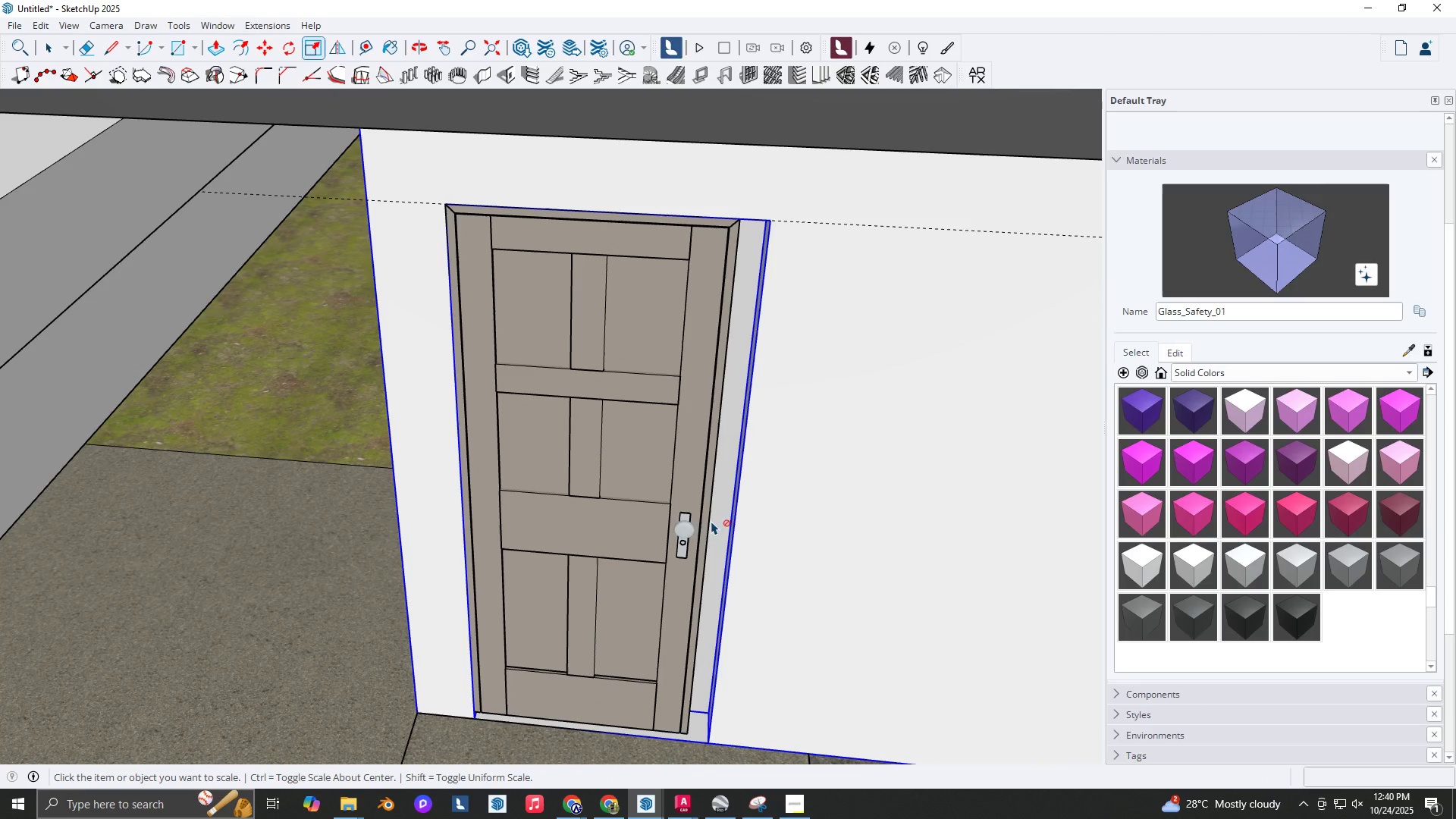 
key(Space)
 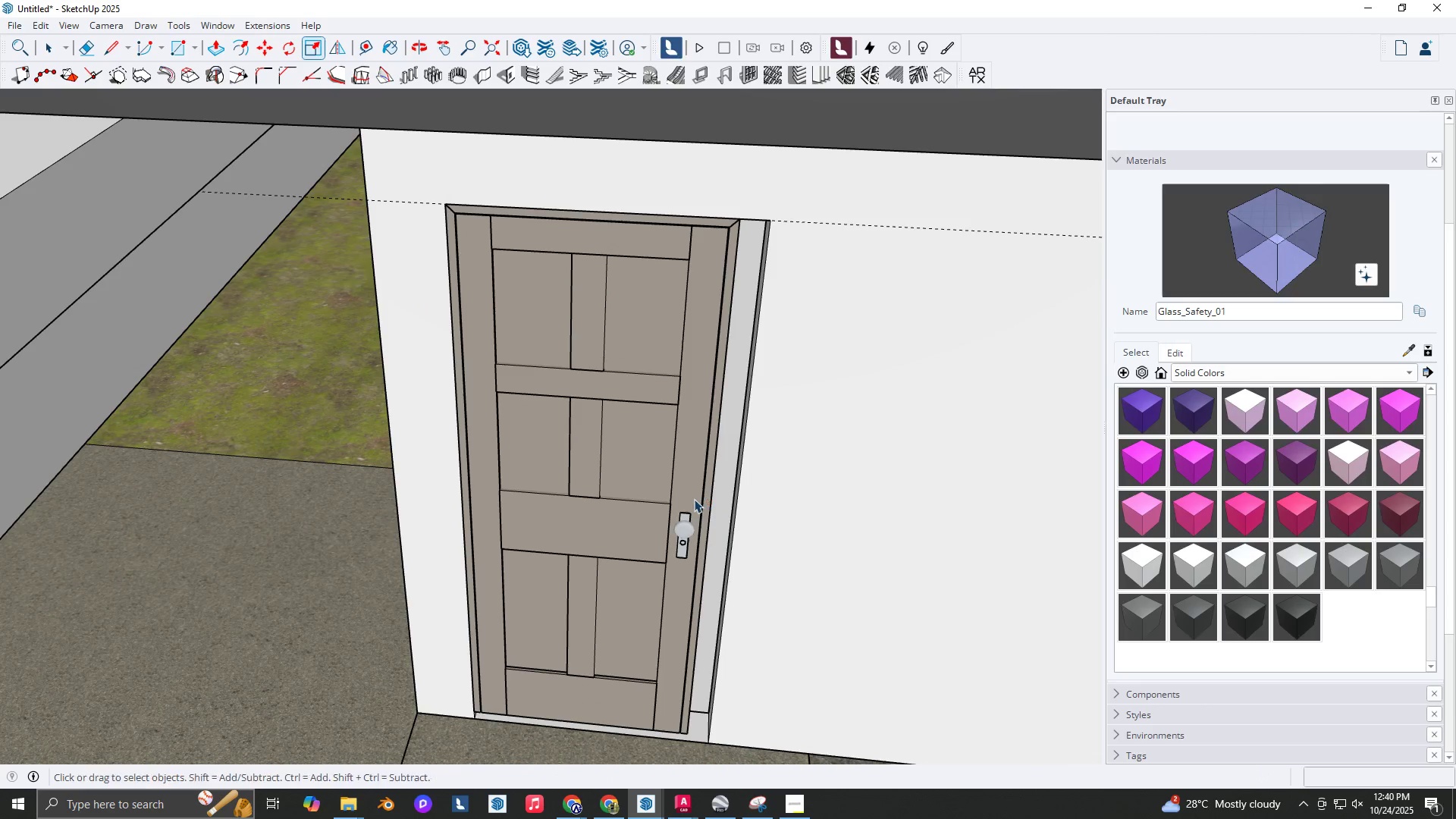 
left_click([694, 499])
 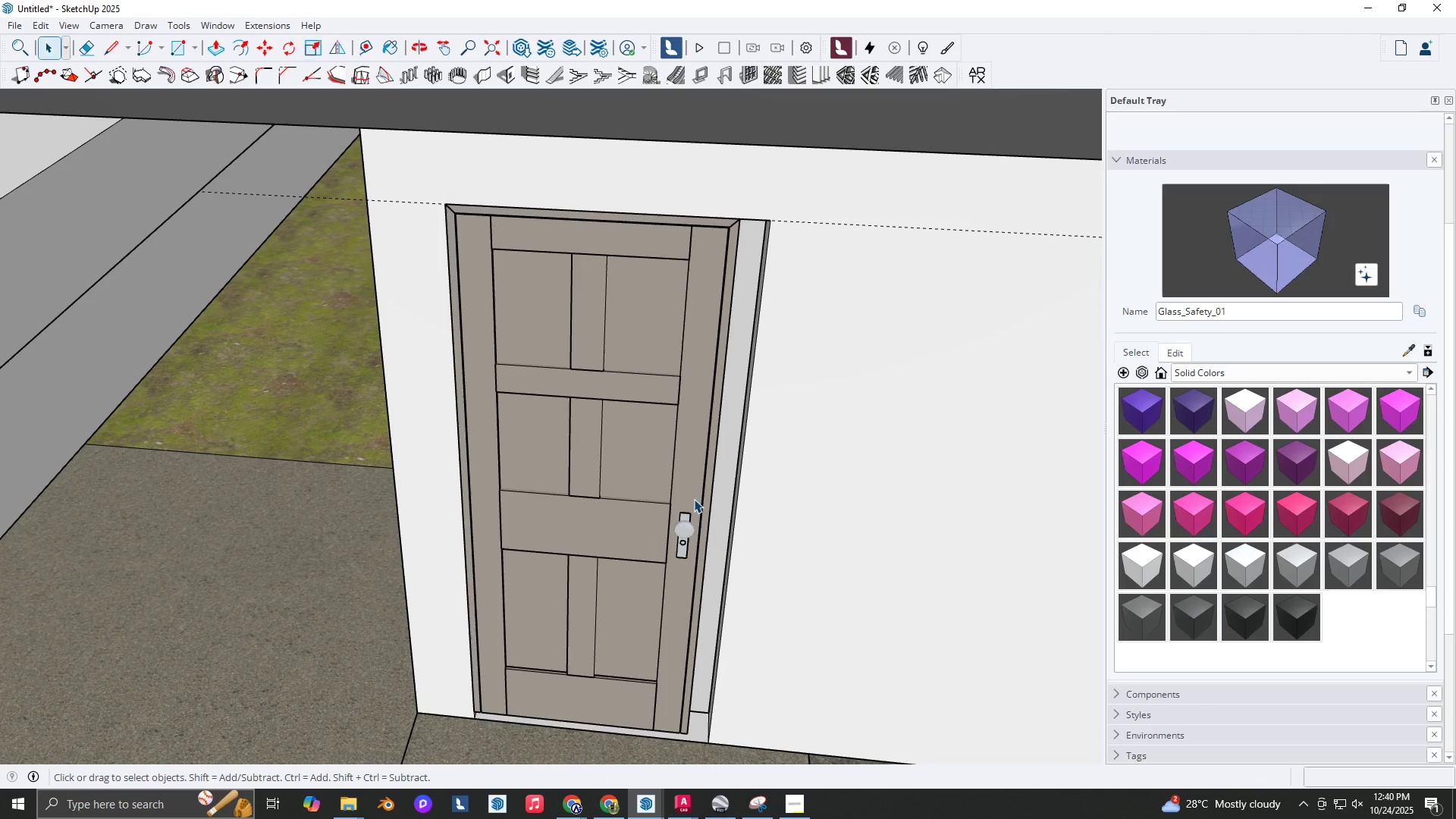 
key(S)
 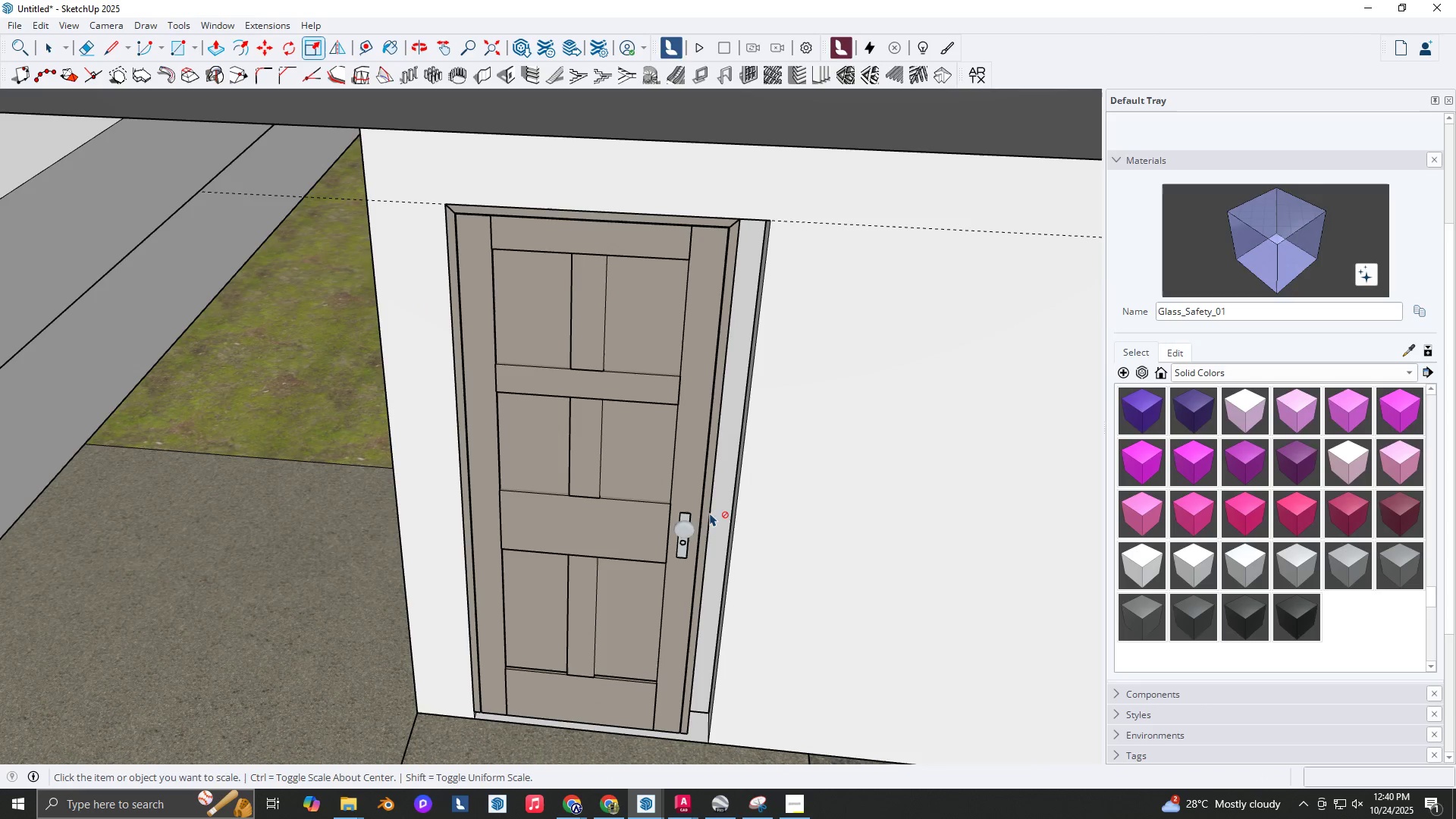 
key(Space)
 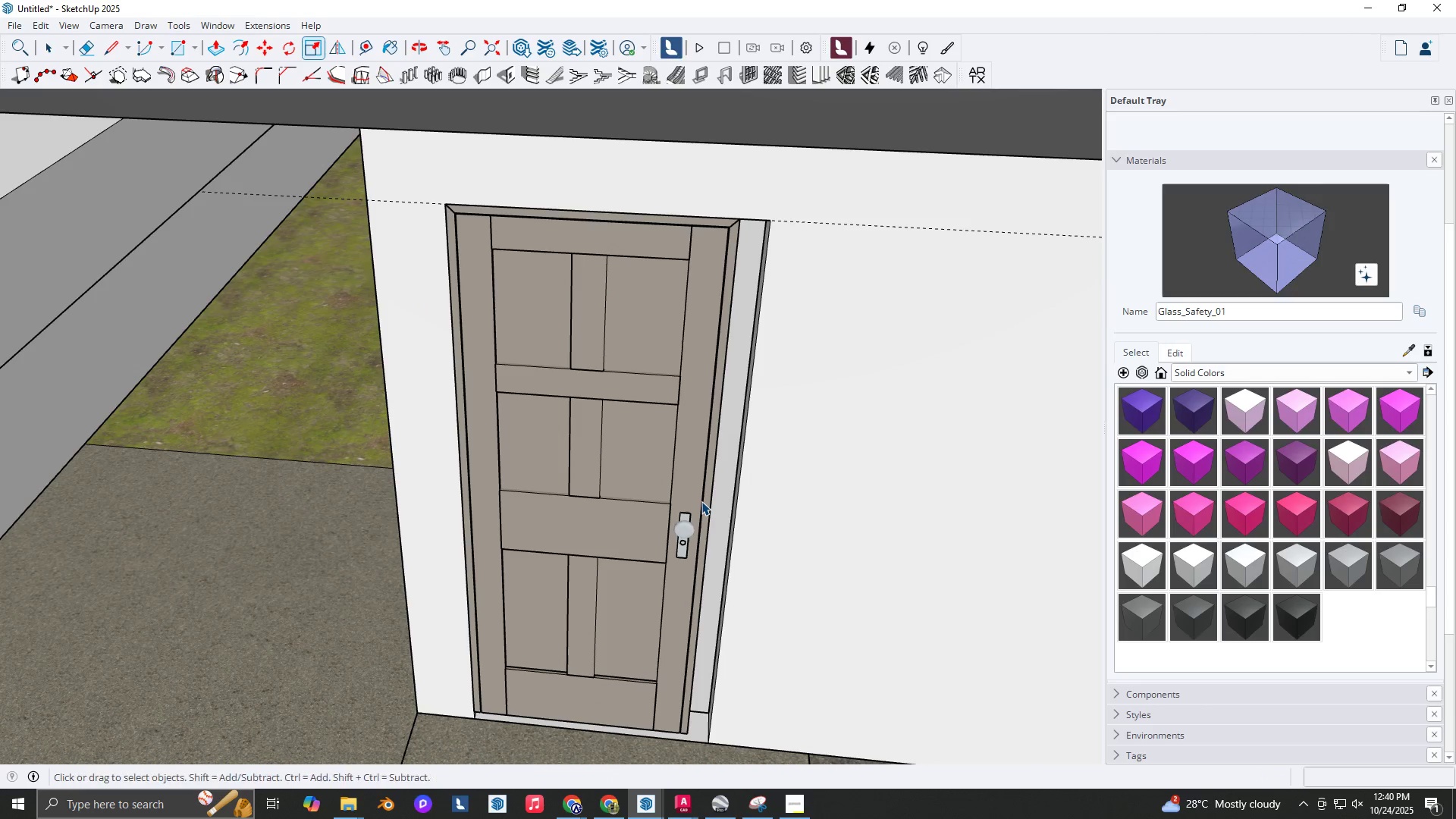 
left_click([701, 501])
 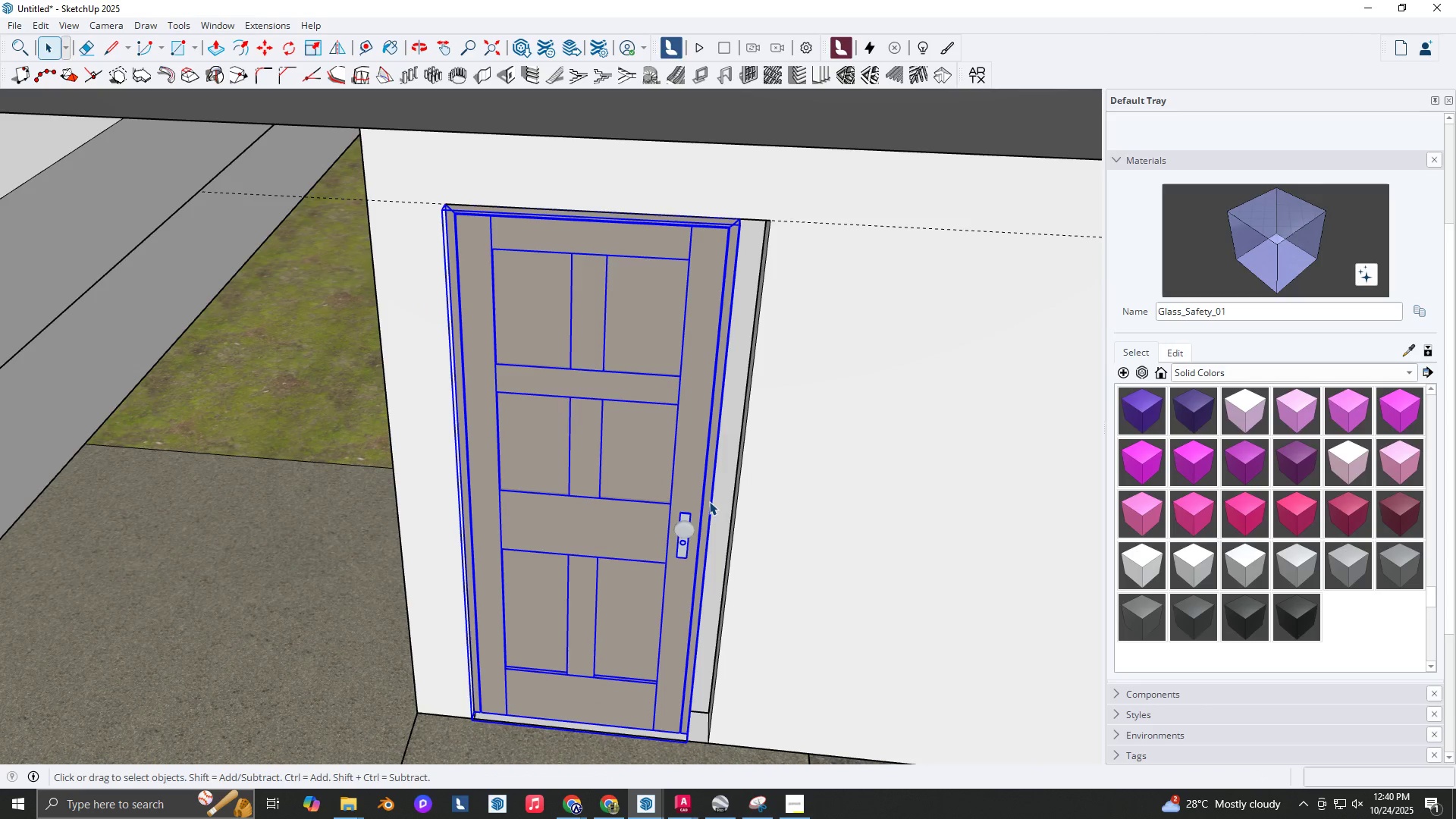 
key(S)
 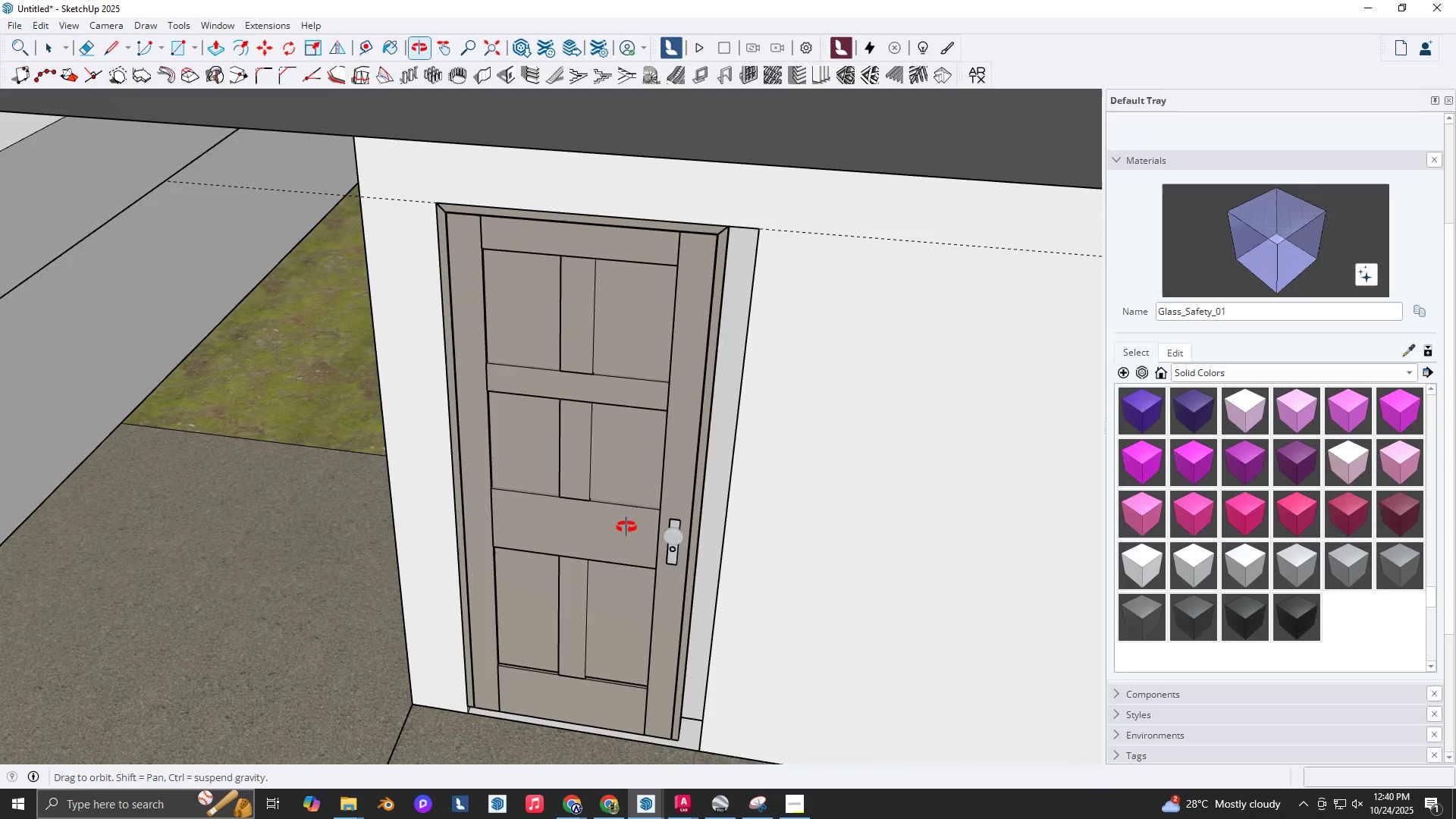 
key(Space)
 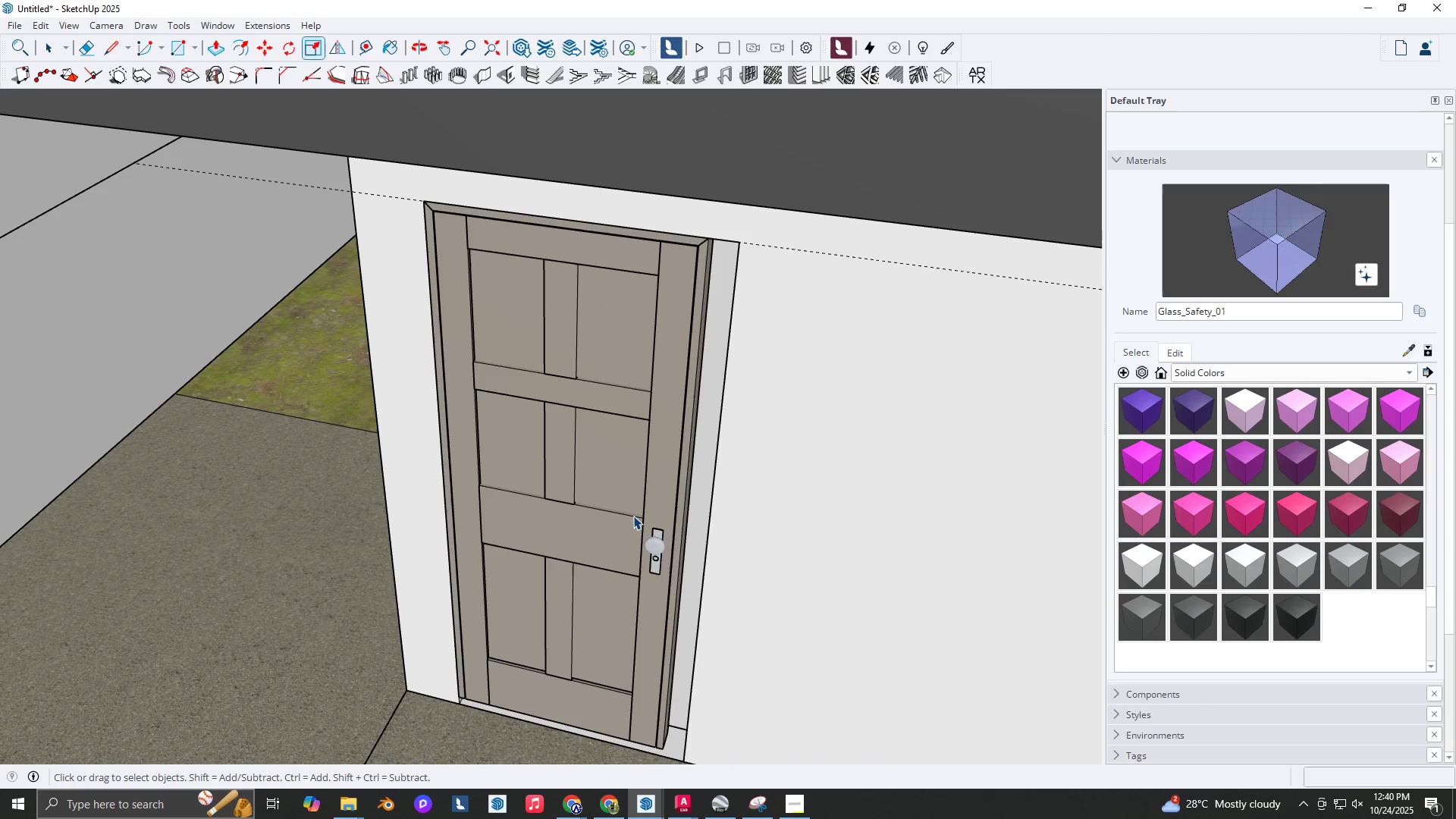 
left_click([633, 516])
 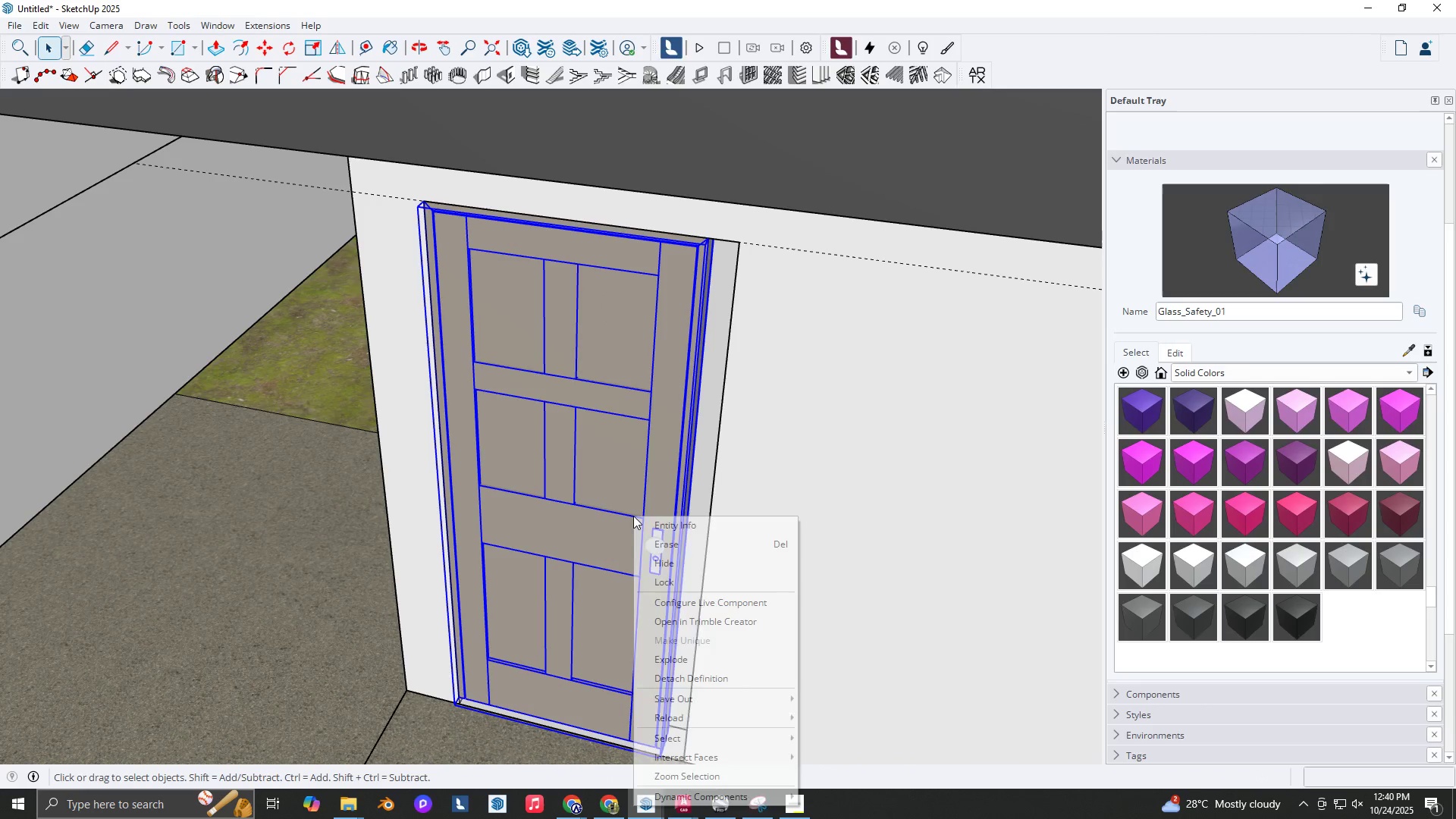 
right_click([633, 516])
 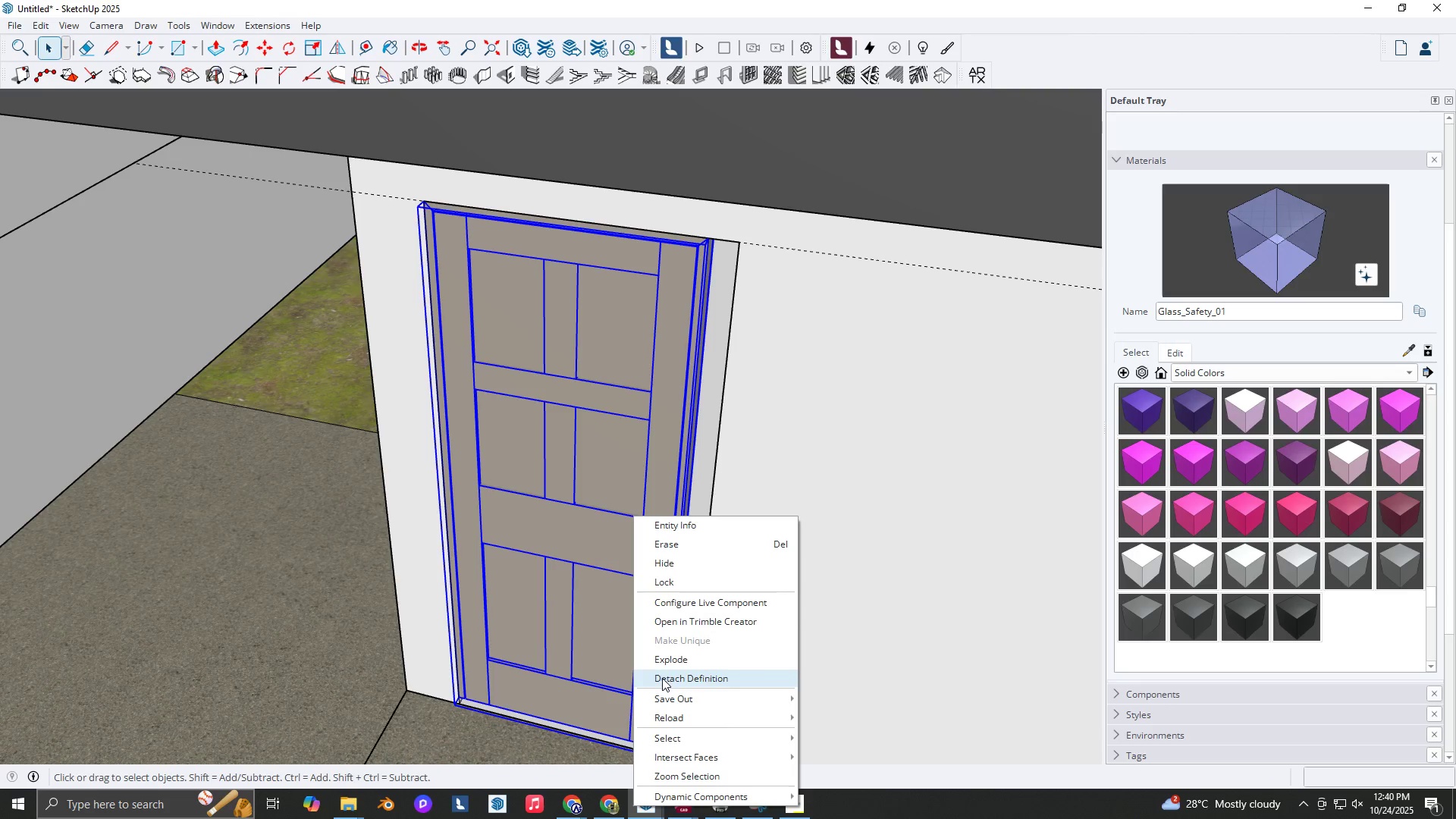 
wait(7.08)
 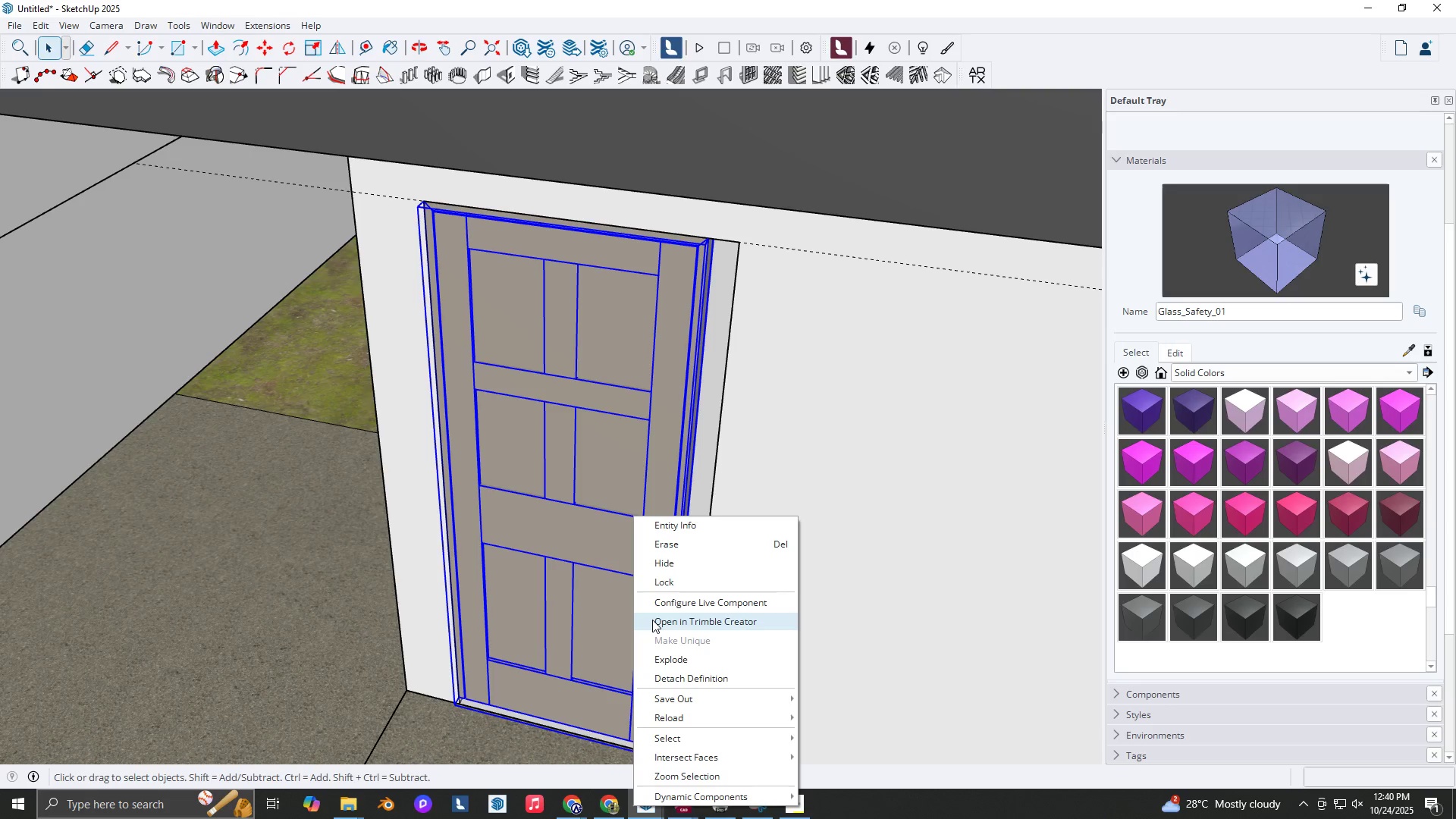 
left_click([675, 660])
 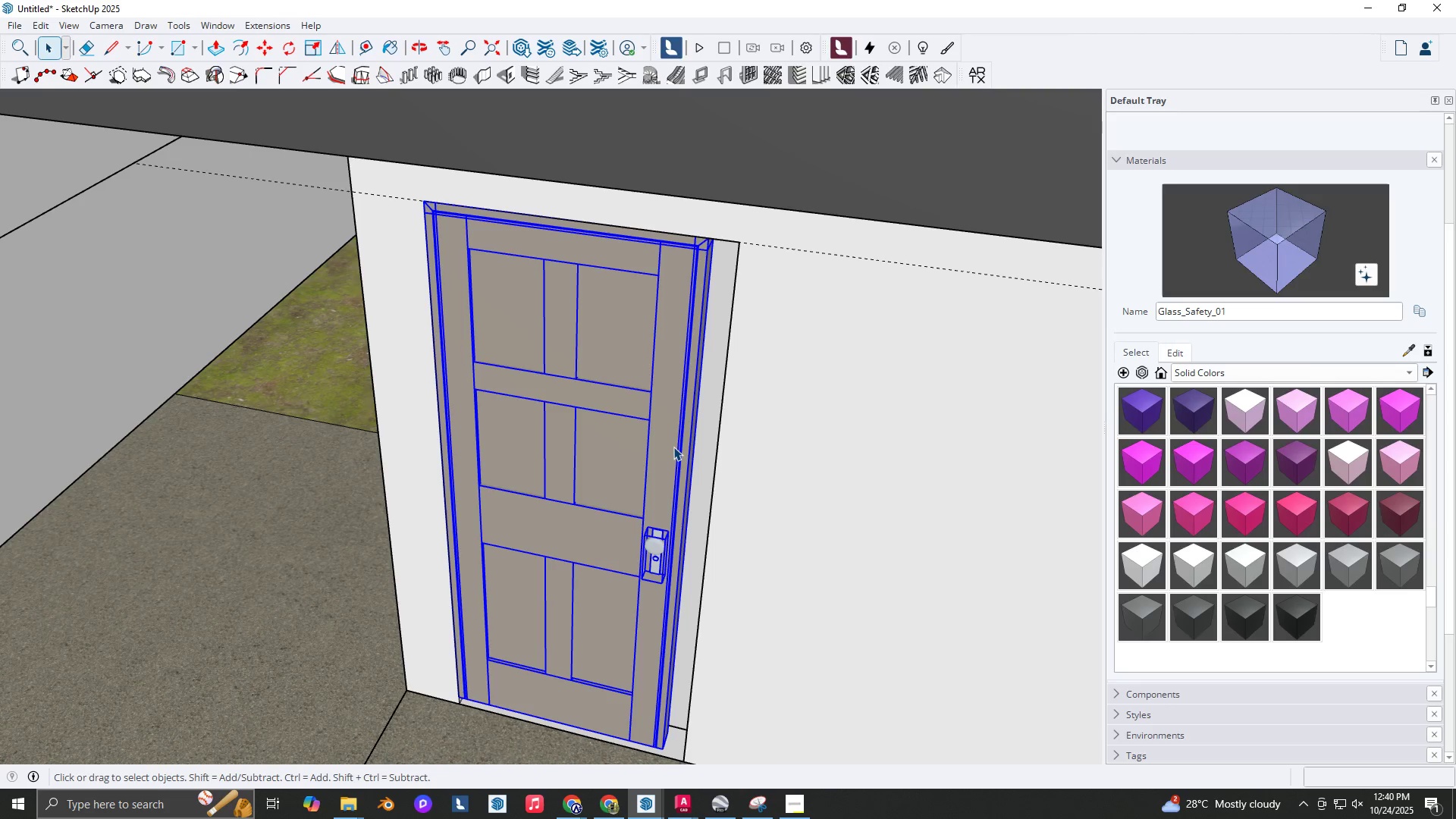 
right_click([673, 447])
 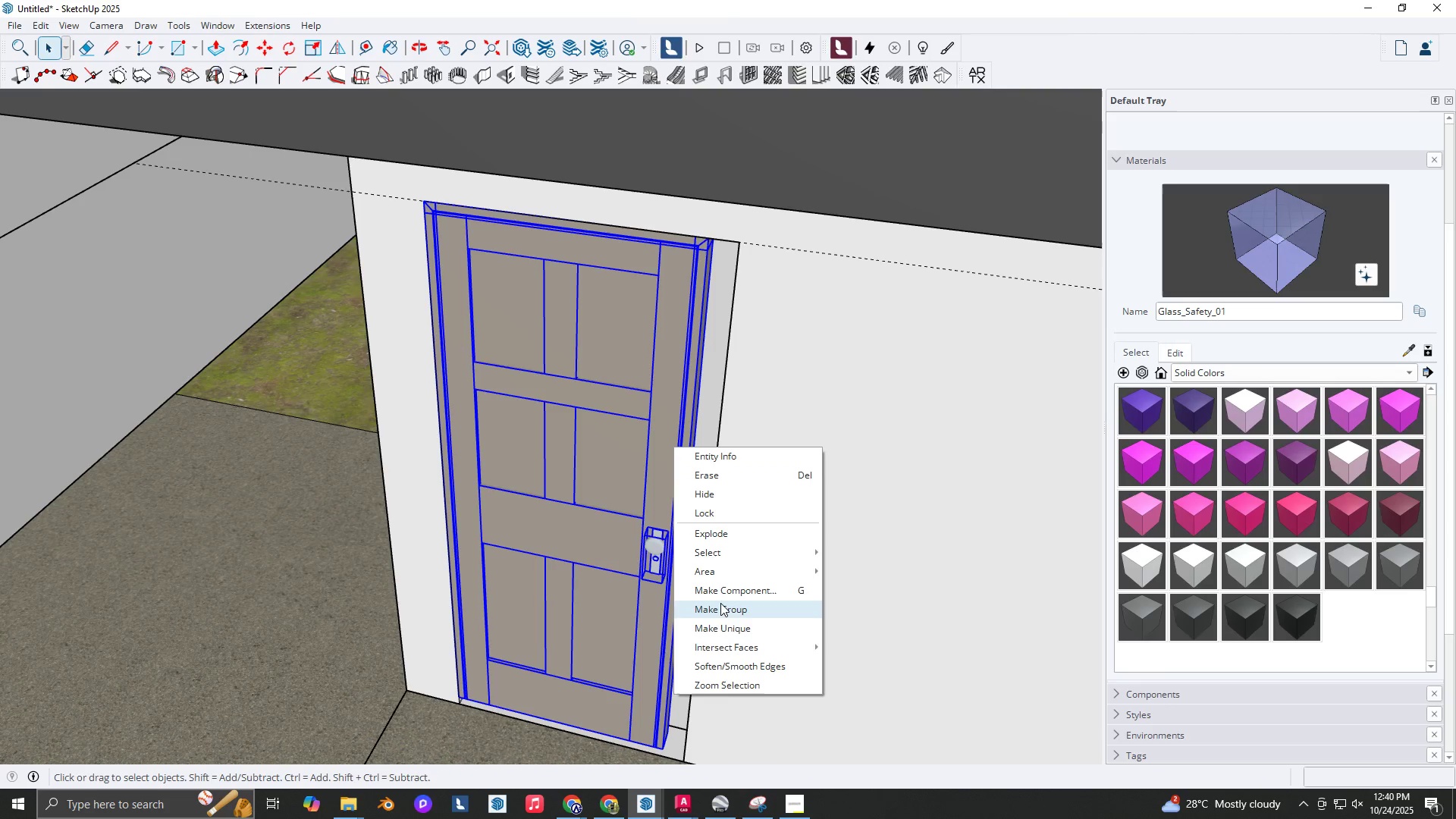 
left_click([720, 605])
 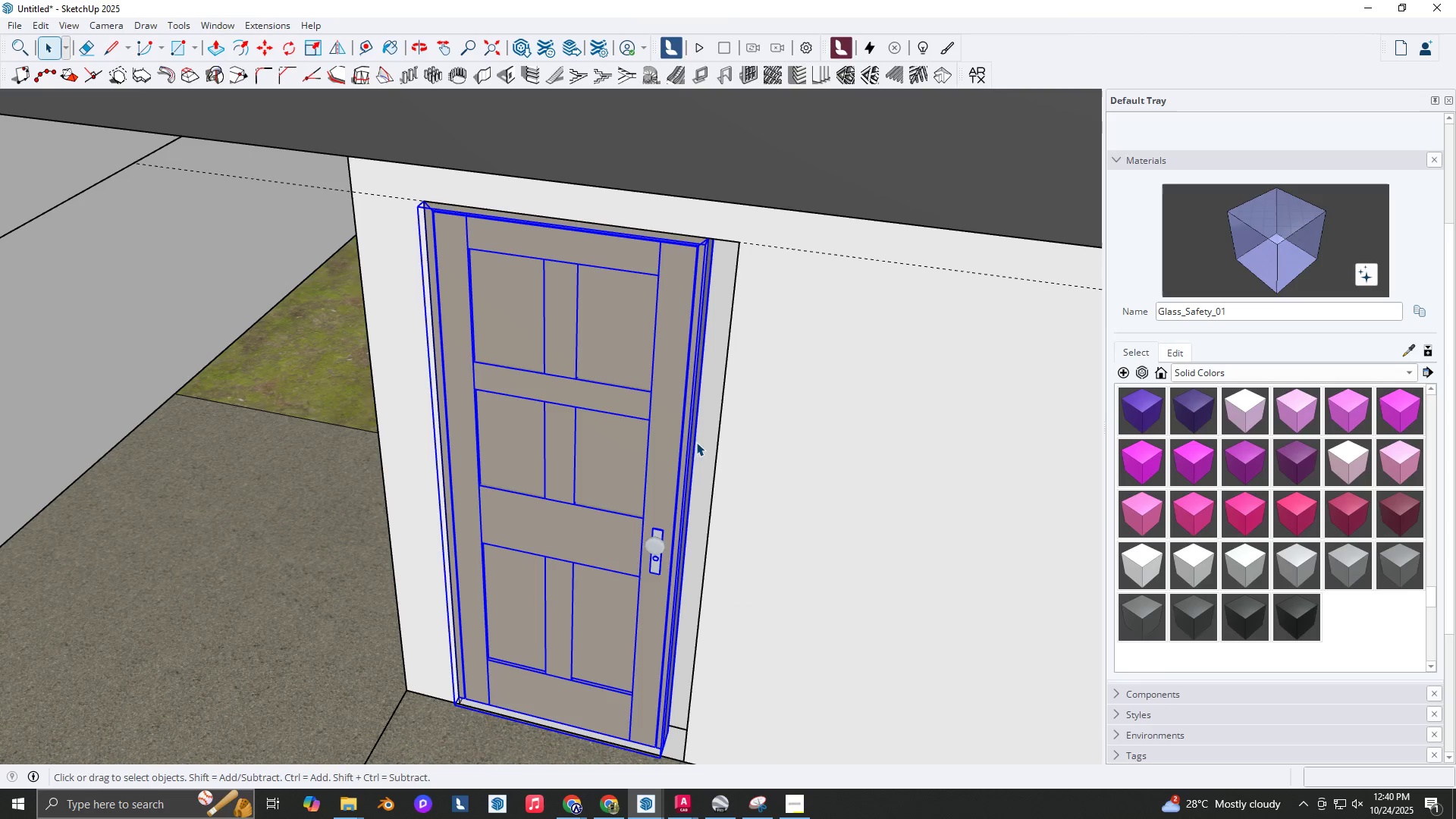 
key(S)
 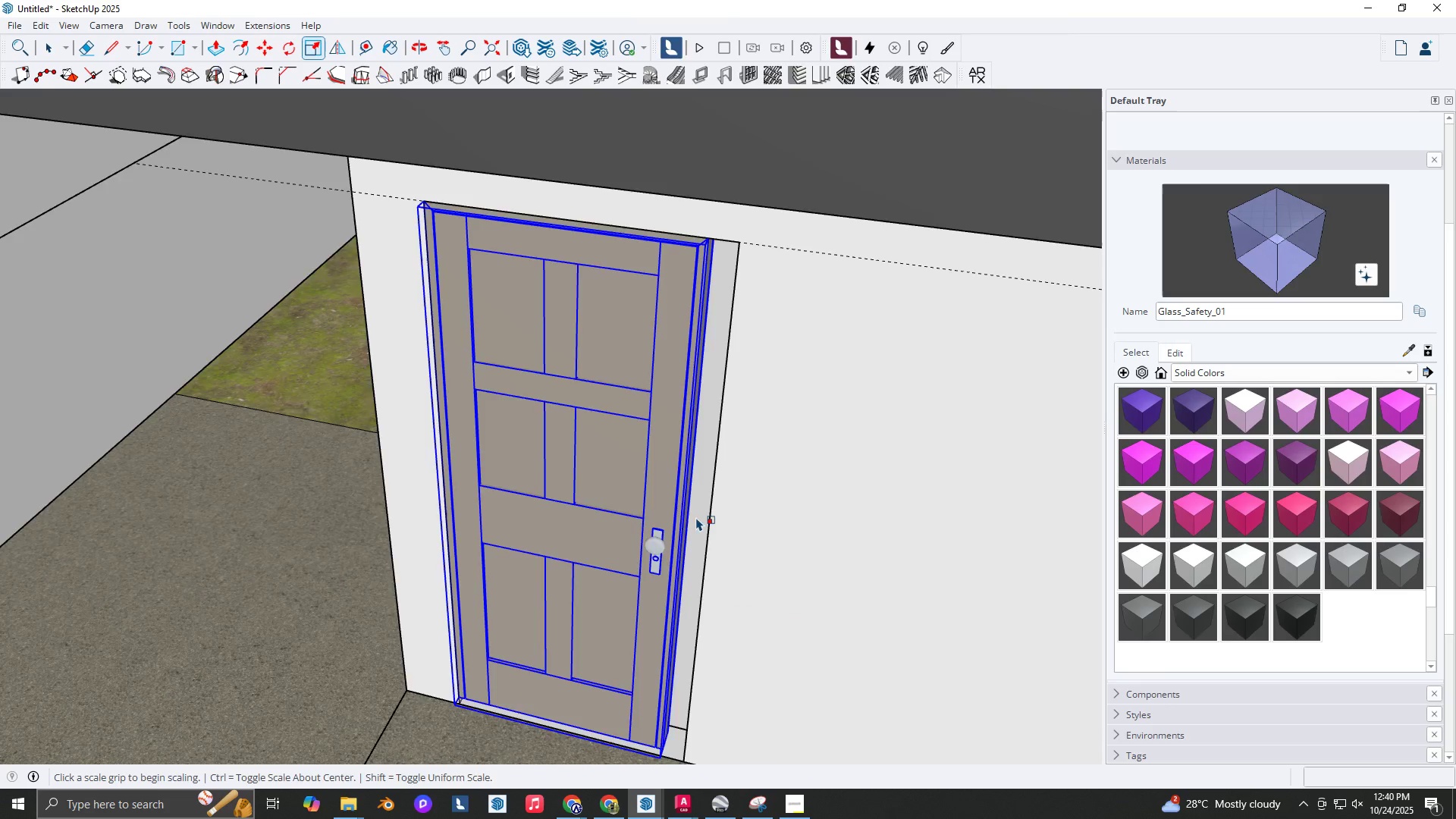 
scroll: coordinate [696, 517], scroll_direction: up, amount: 2.0
 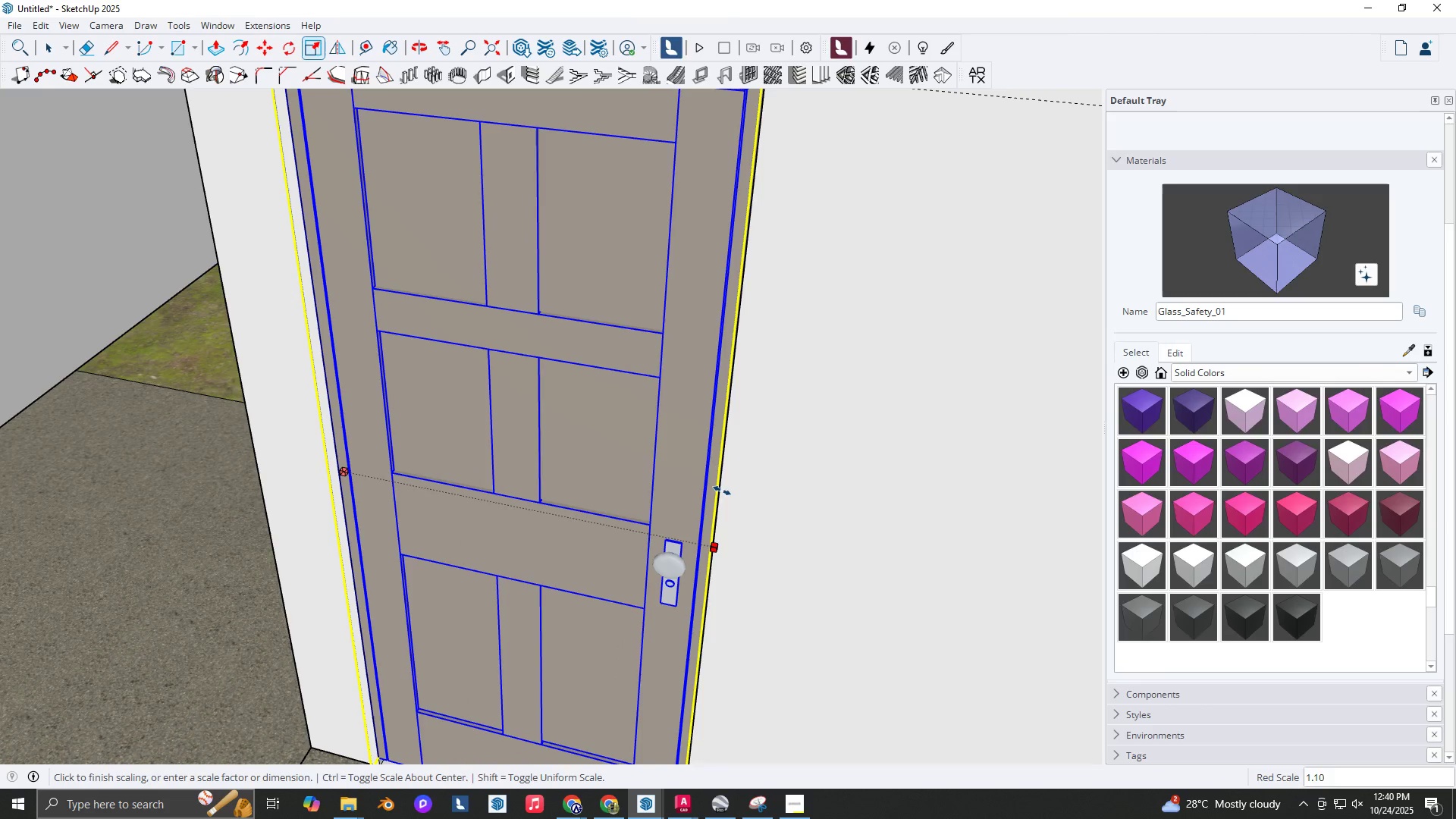 
left_click([720, 490])
 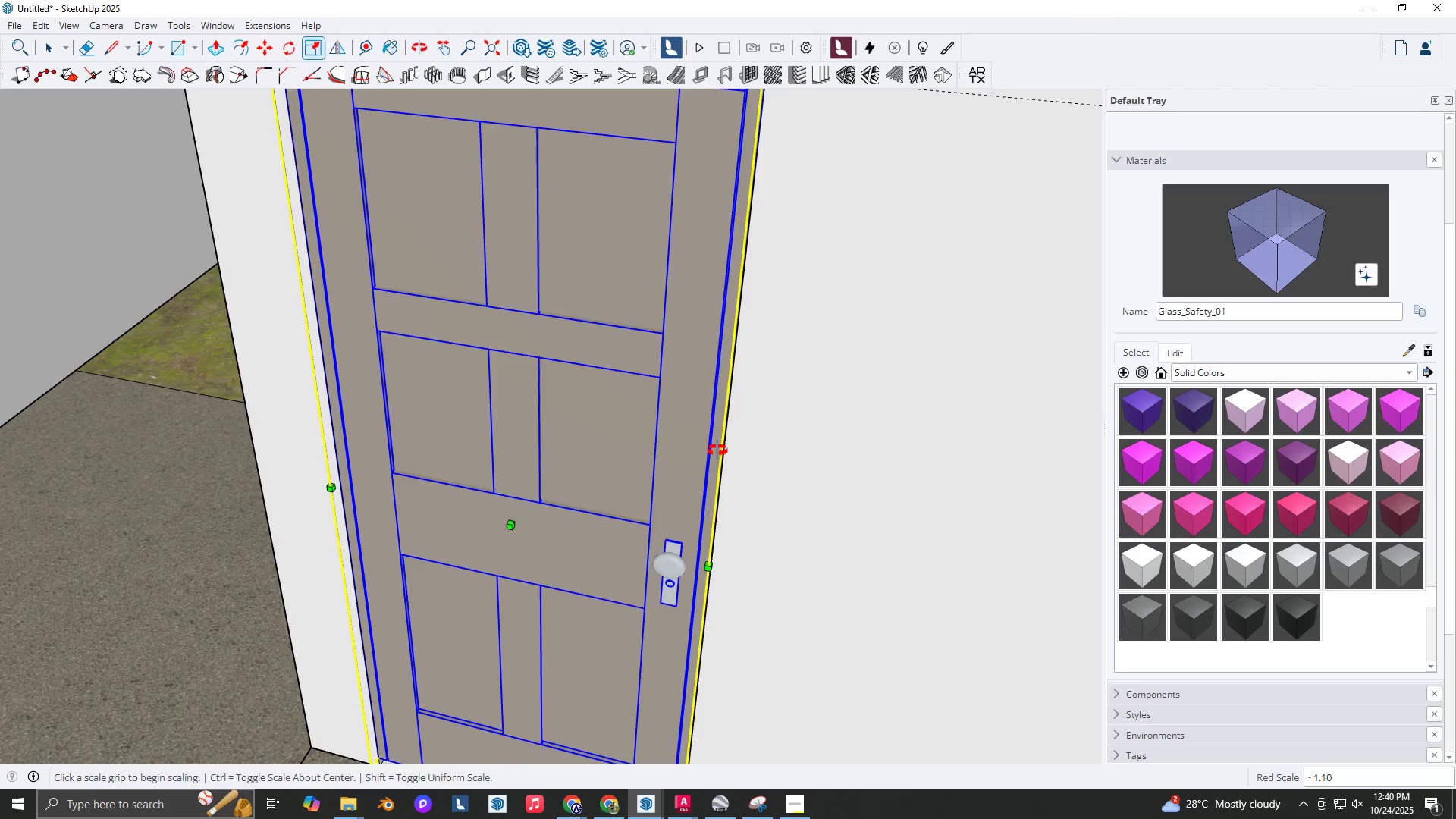 
scroll: coordinate [684, 326], scroll_direction: down, amount: 18.0
 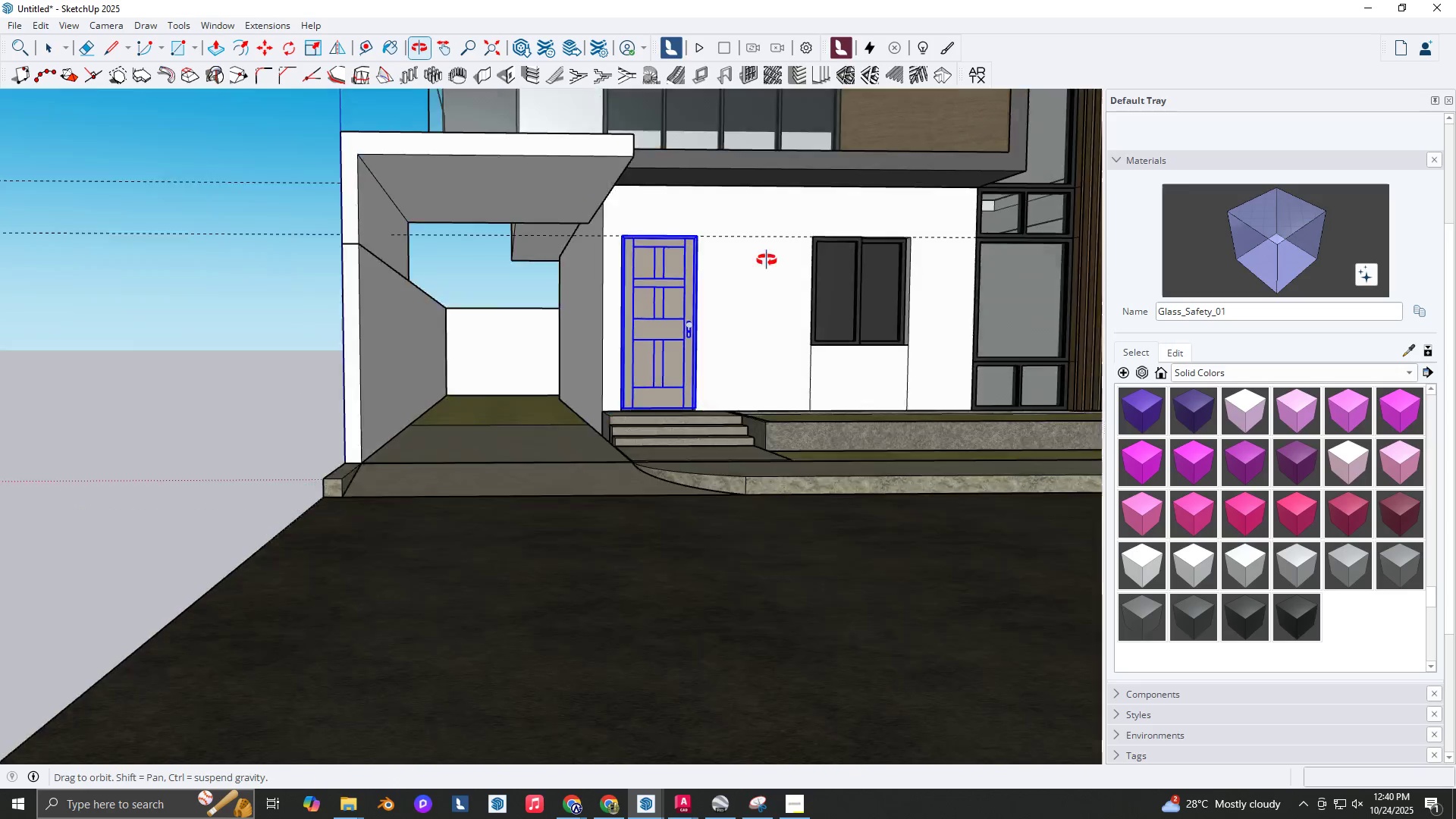 
key(Space)
 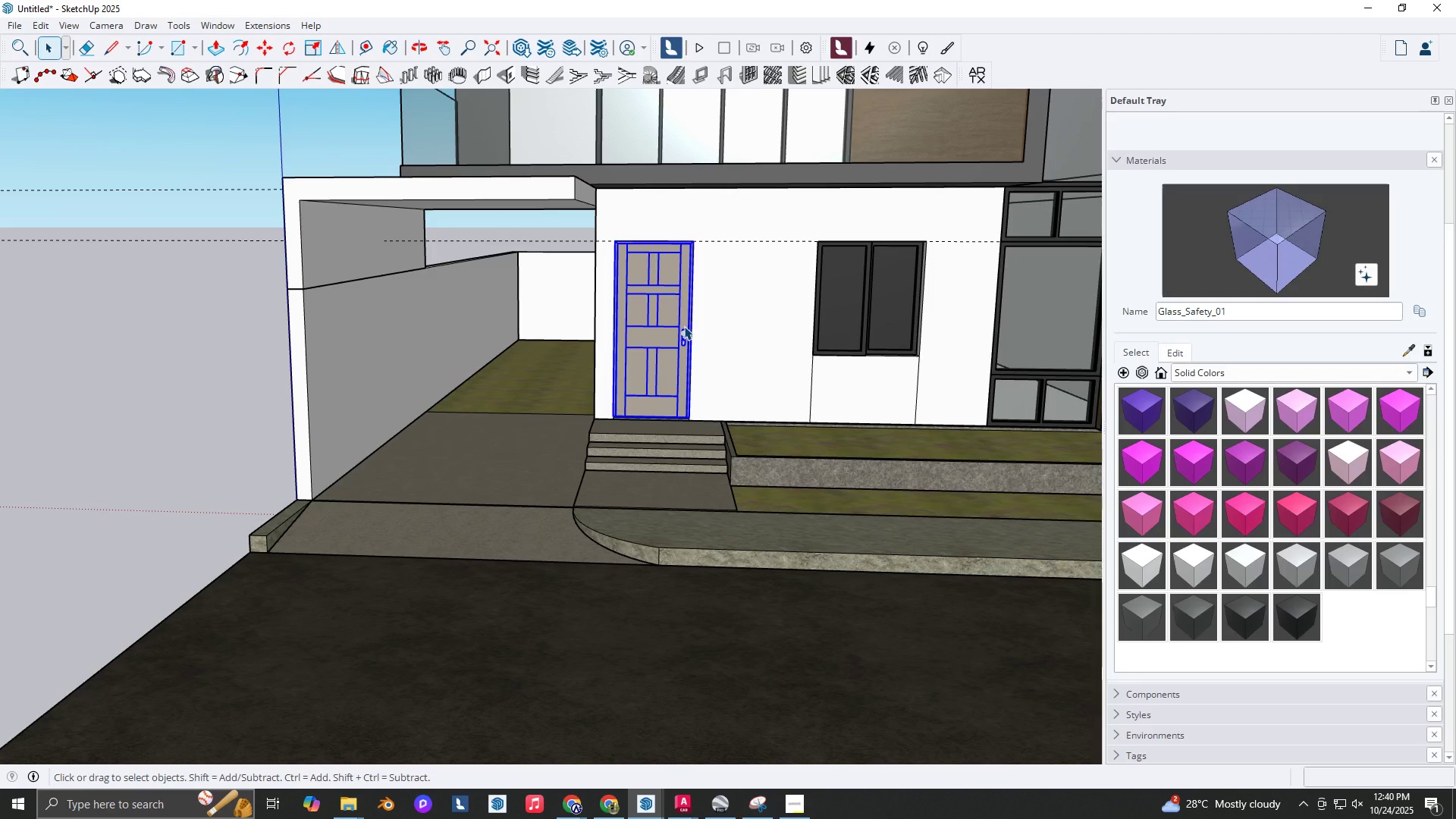 
hold_key(key=ShiftLeft, duration=0.33)
scroll: coordinate [661, 337], scroll_direction: down, amount: 3.0
 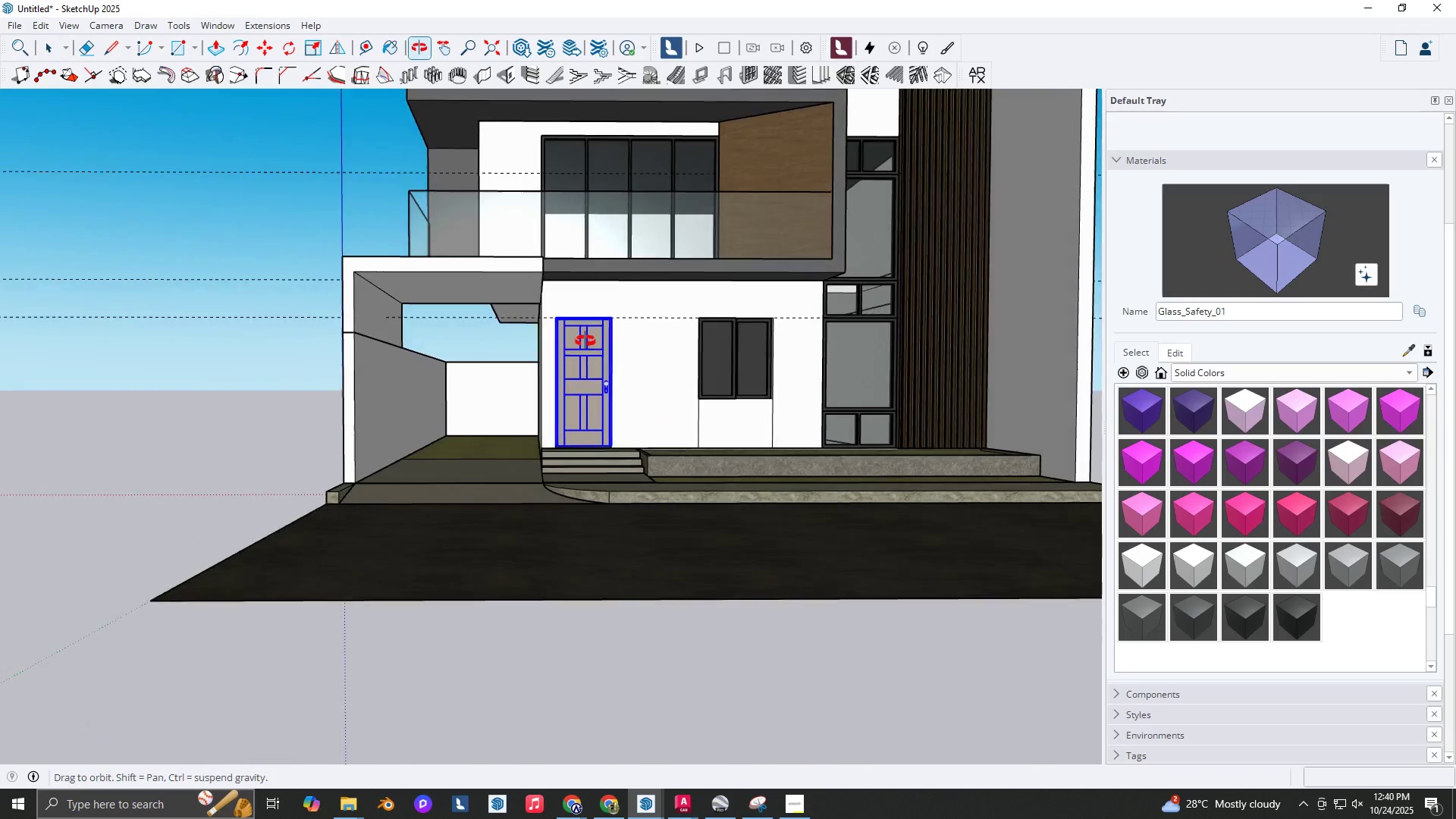 
key(Space)
 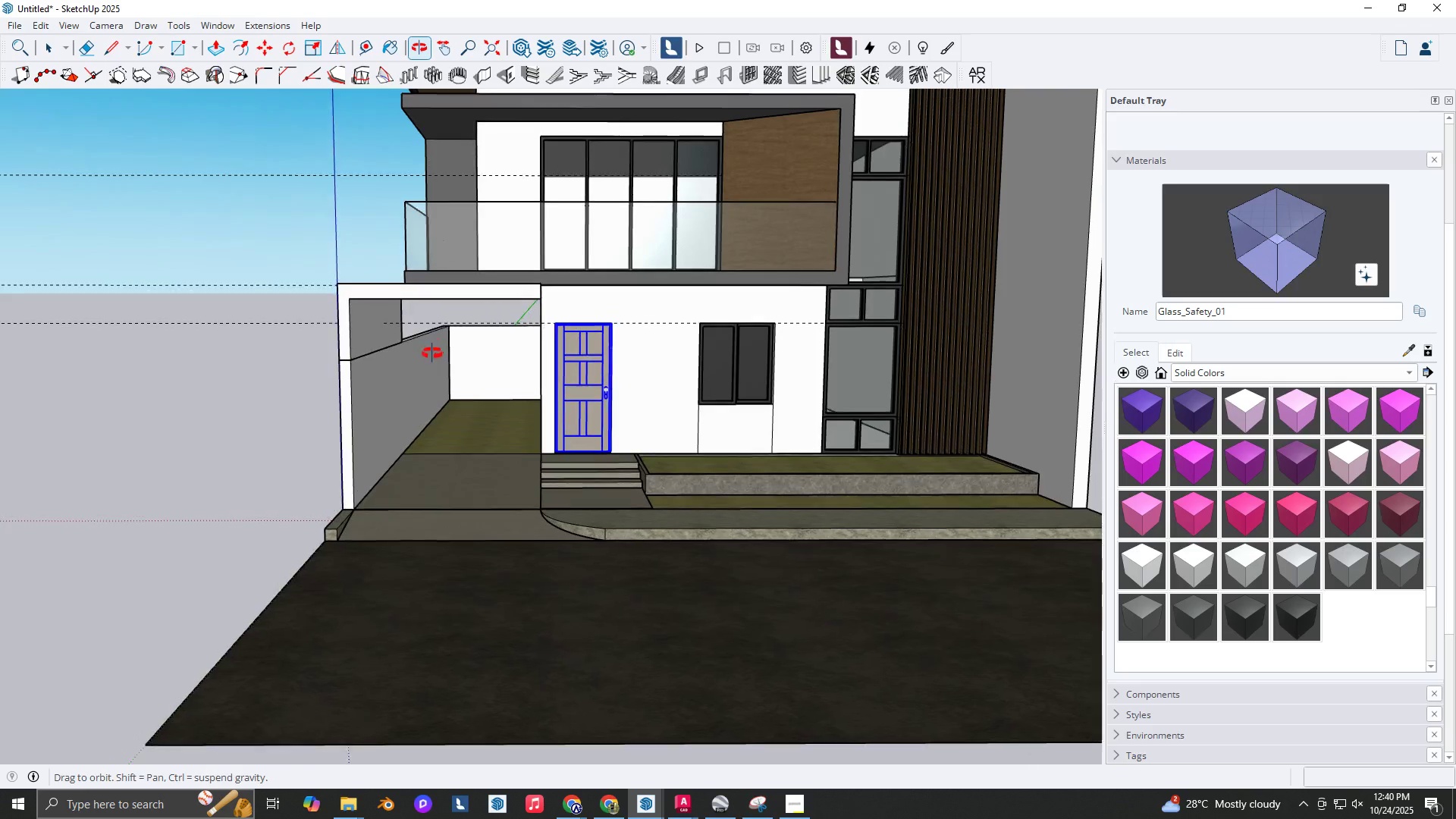 
key(Shift+ShiftLeft)
 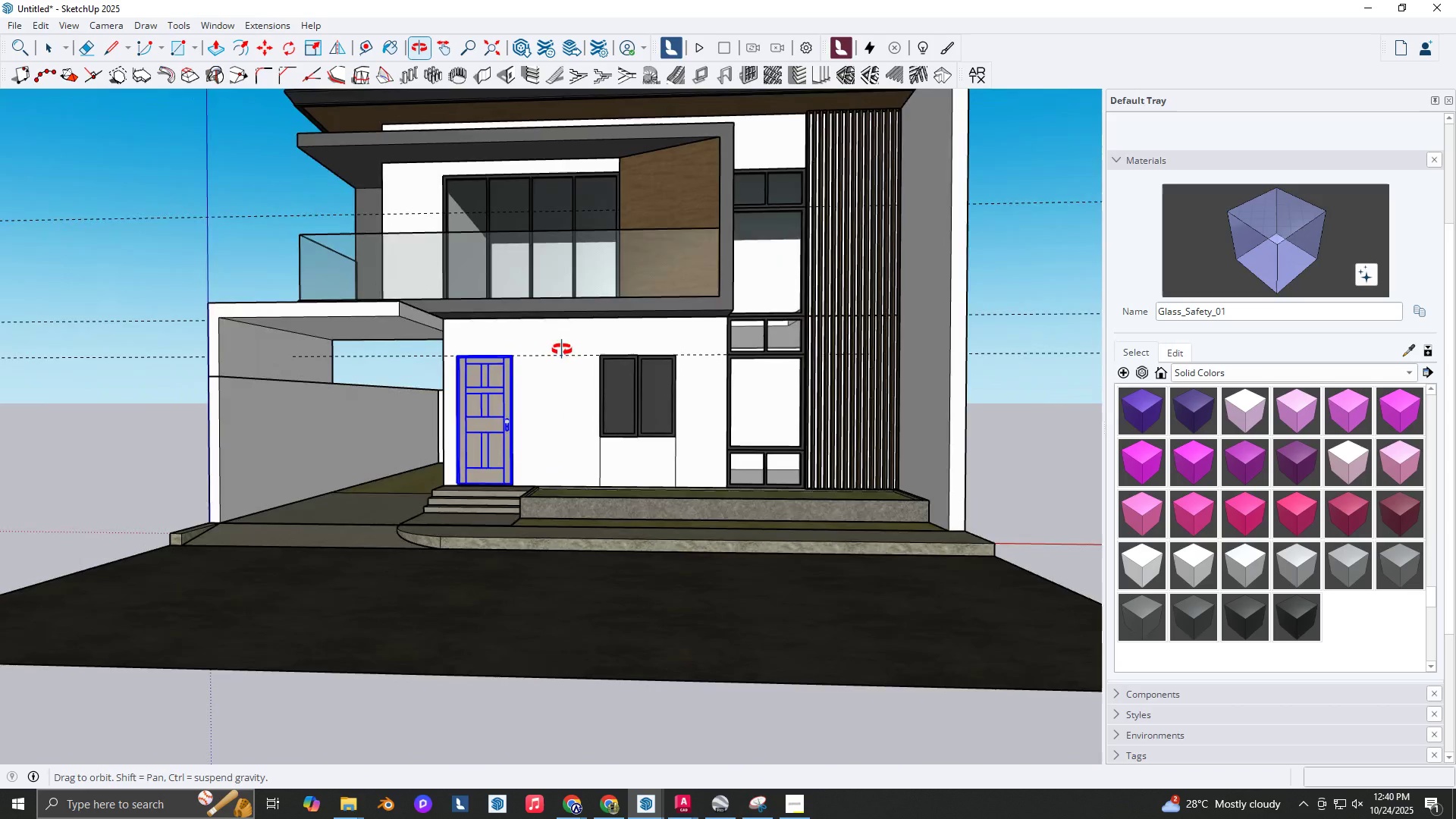 
key(Space)
 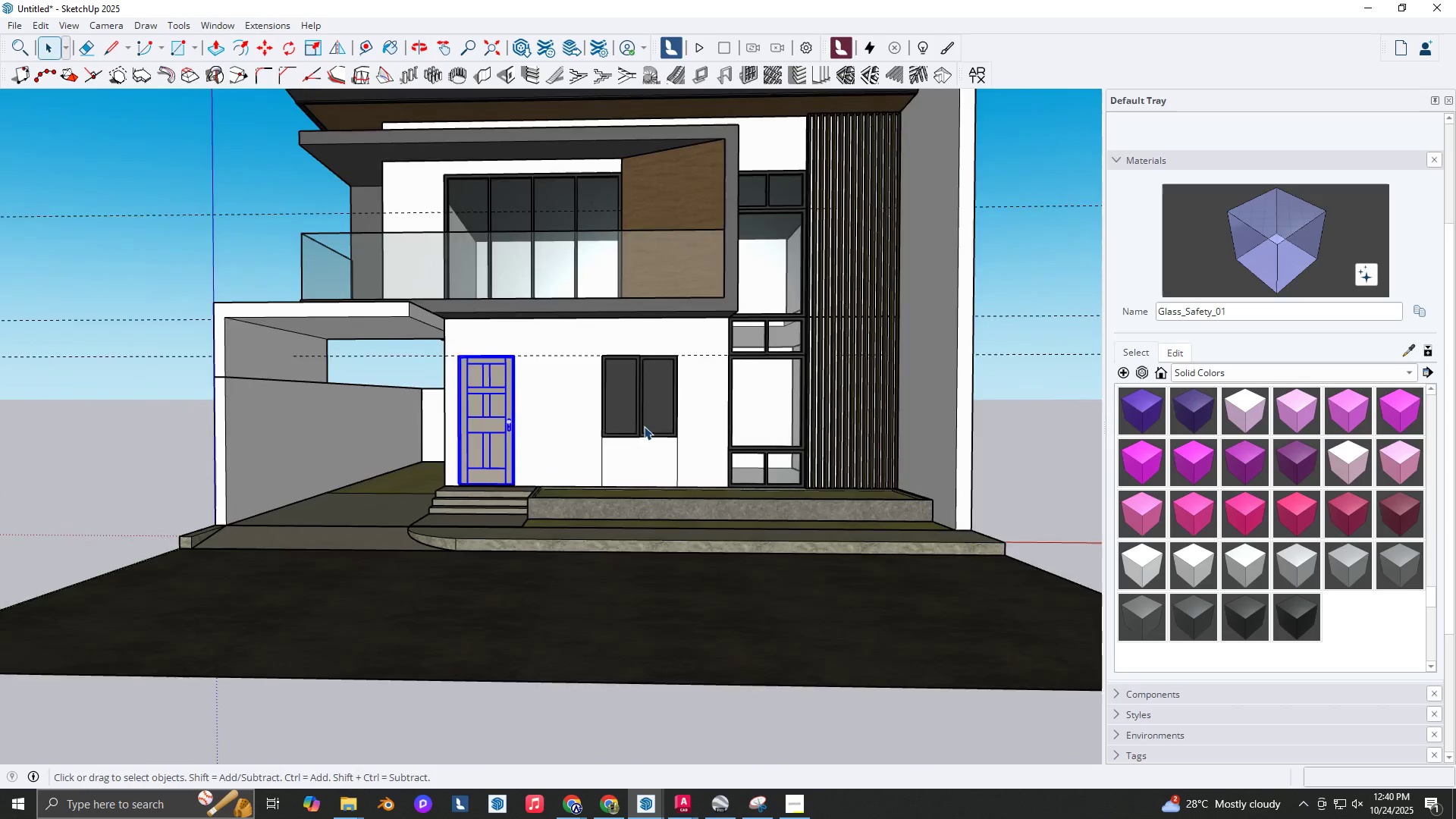 
scroll: coordinate [643, 425], scroll_direction: up, amount: 3.0
 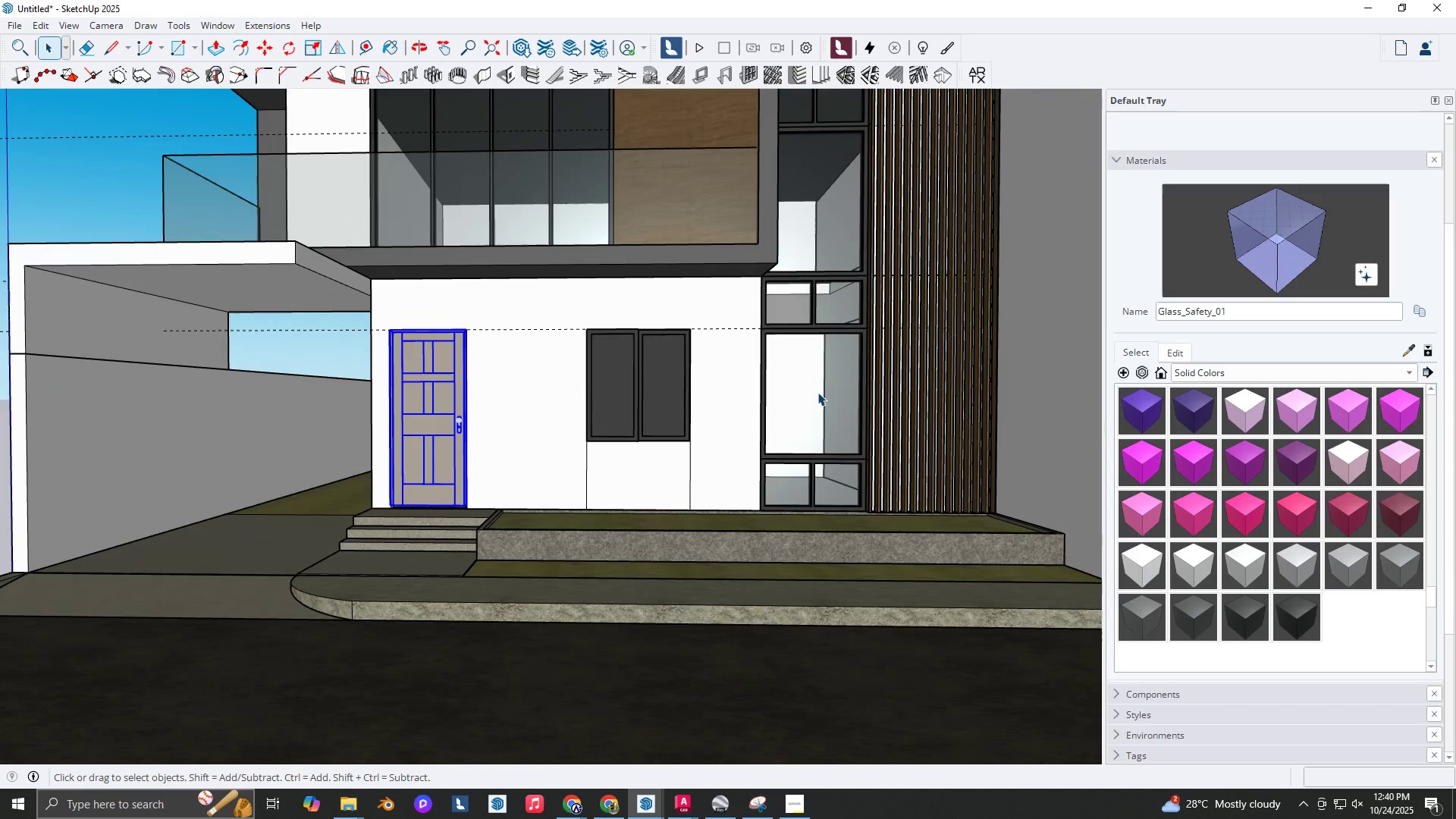 
key(B)
 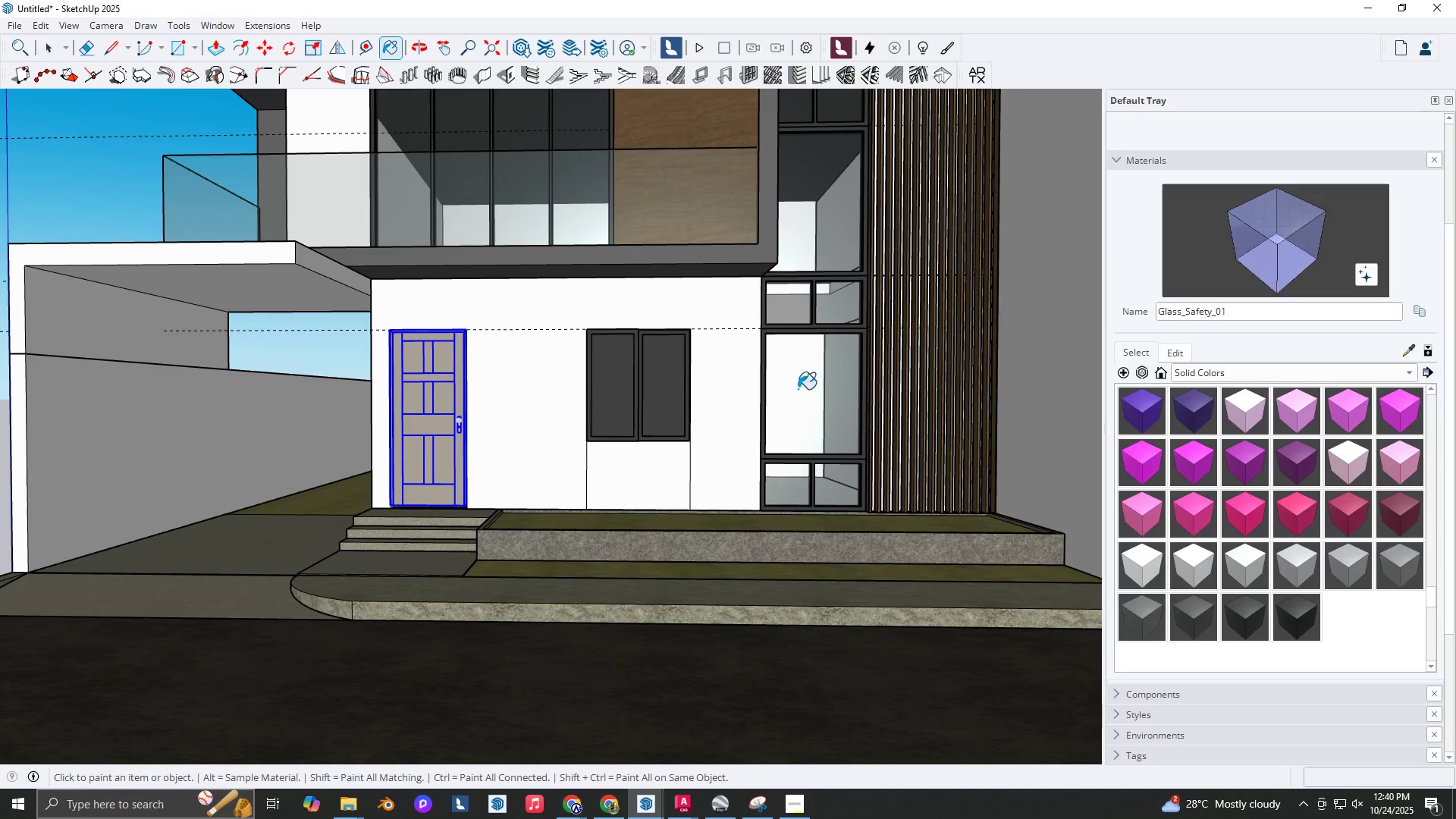 
key(Alt+AltLeft)
 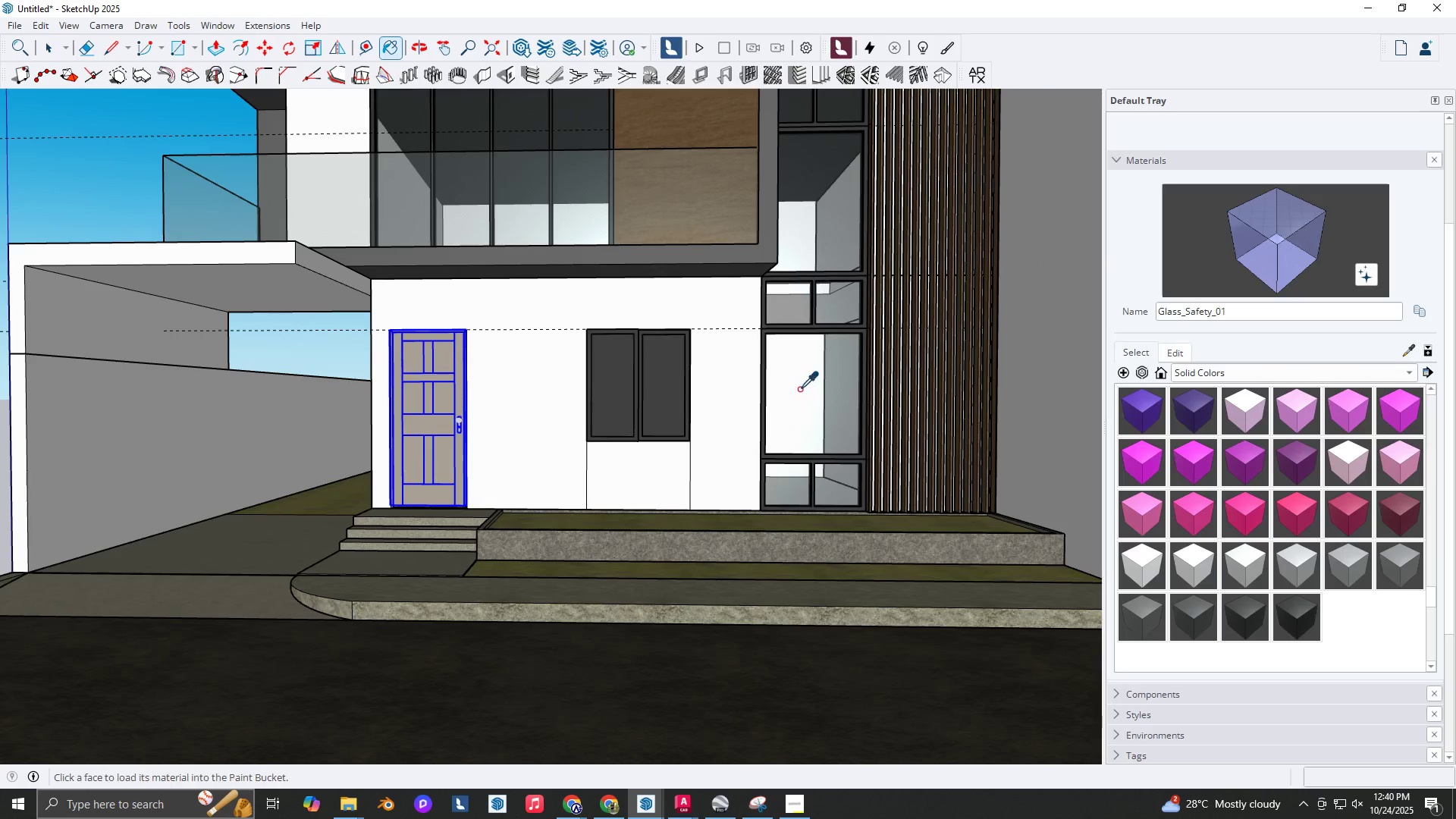 
left_click([799, 389])
 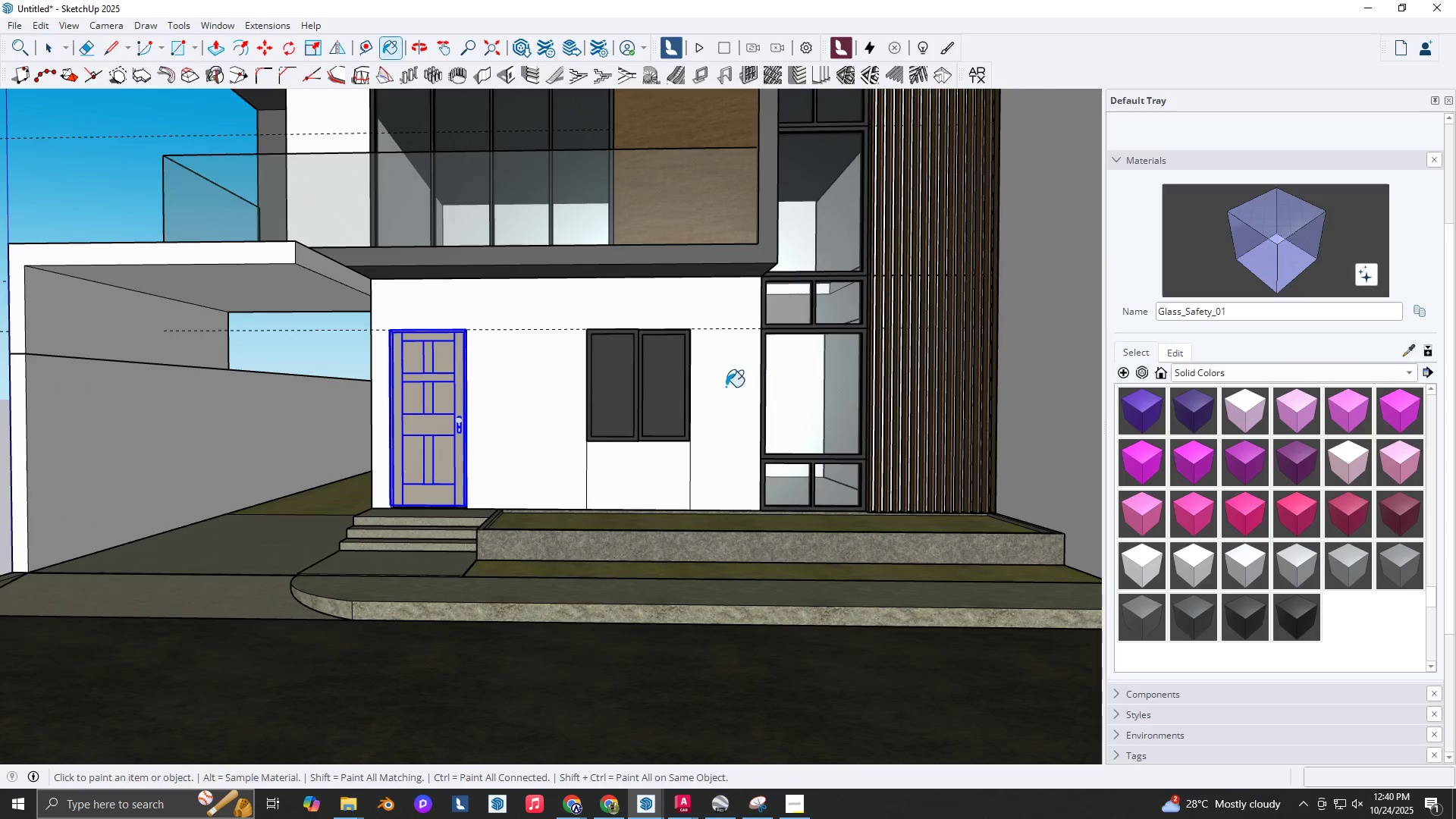 
key(Space)
 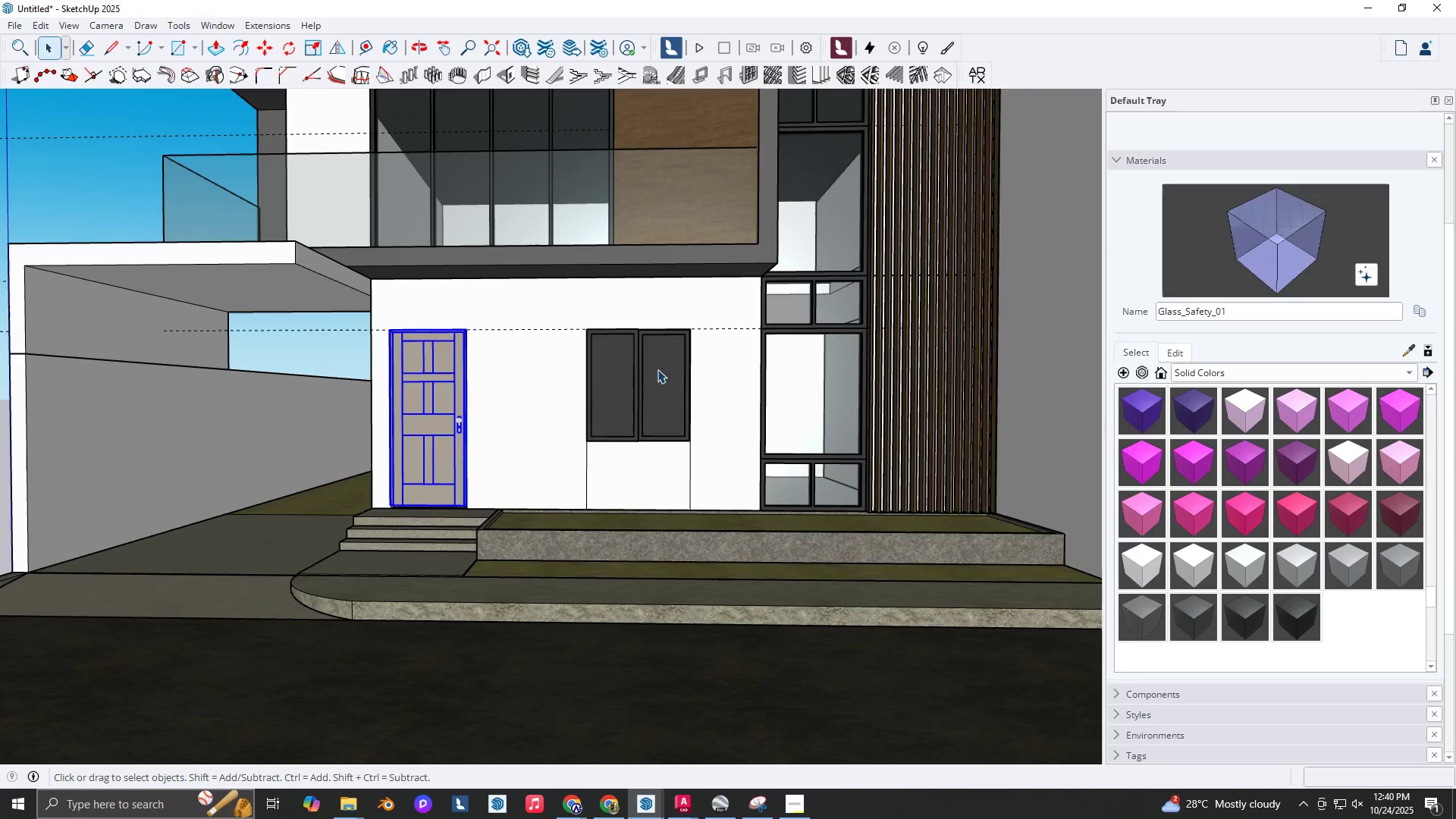 
double_click([657, 369])
 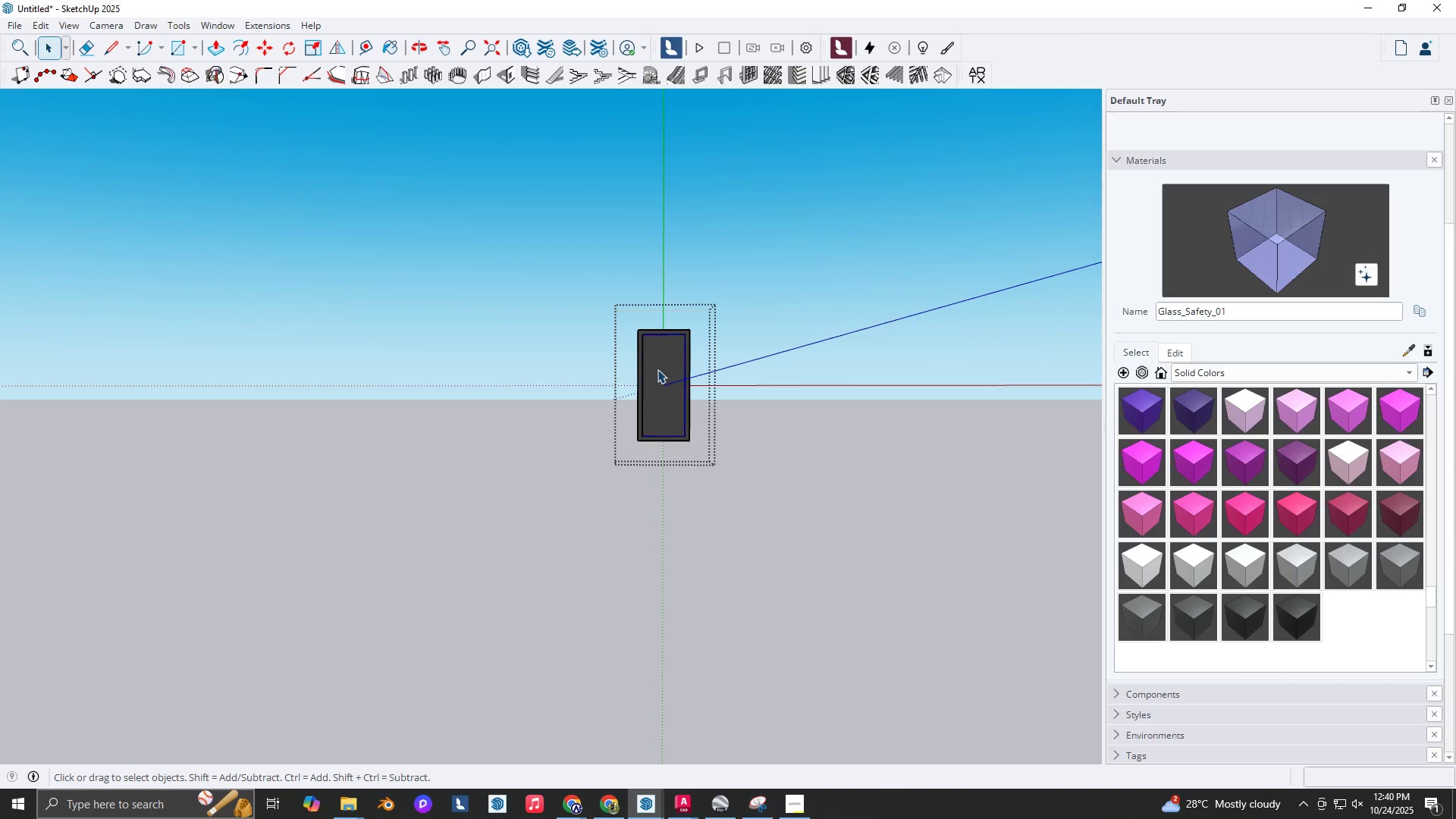 
triple_click([657, 369])
 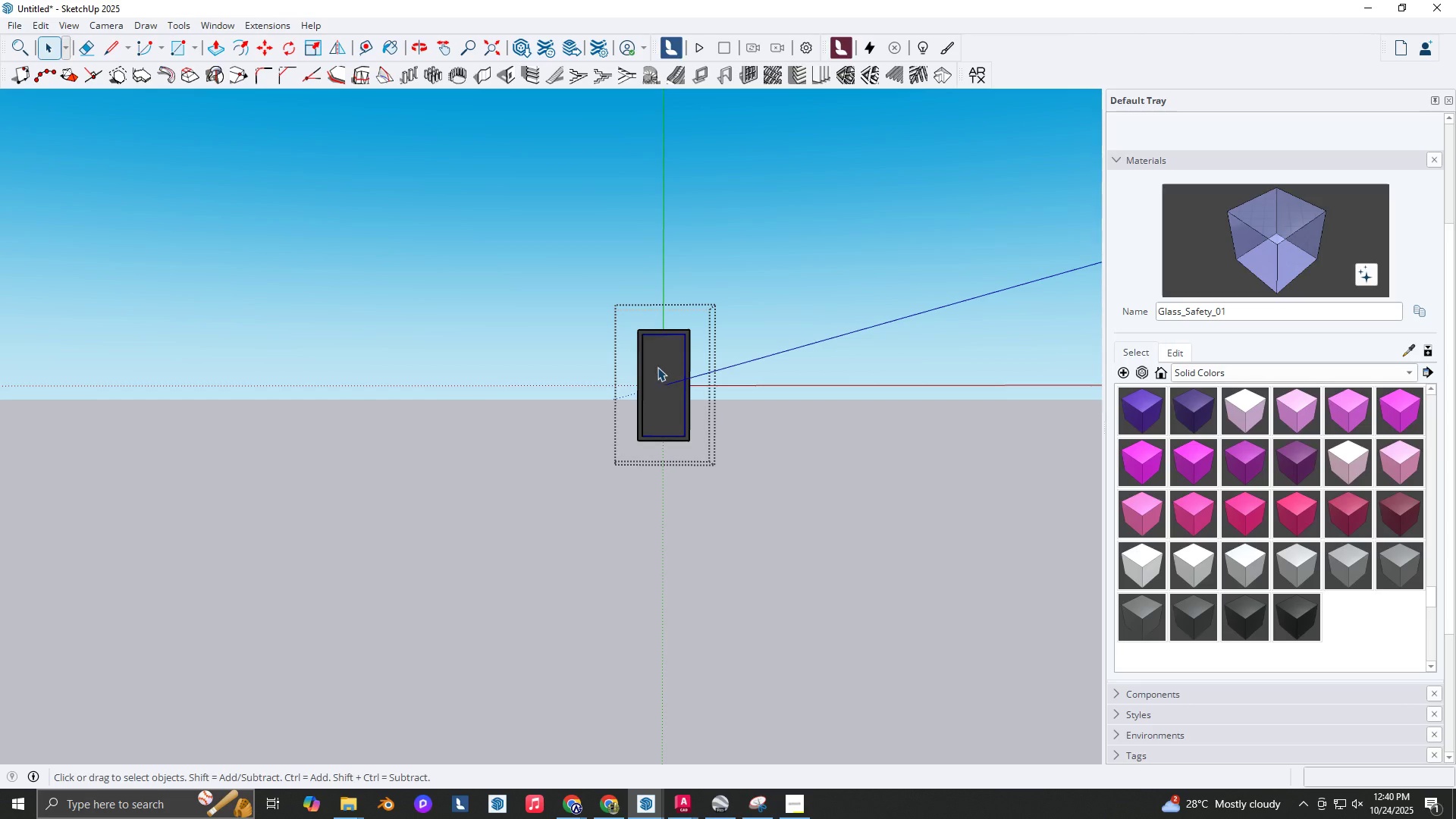 
key(B)
 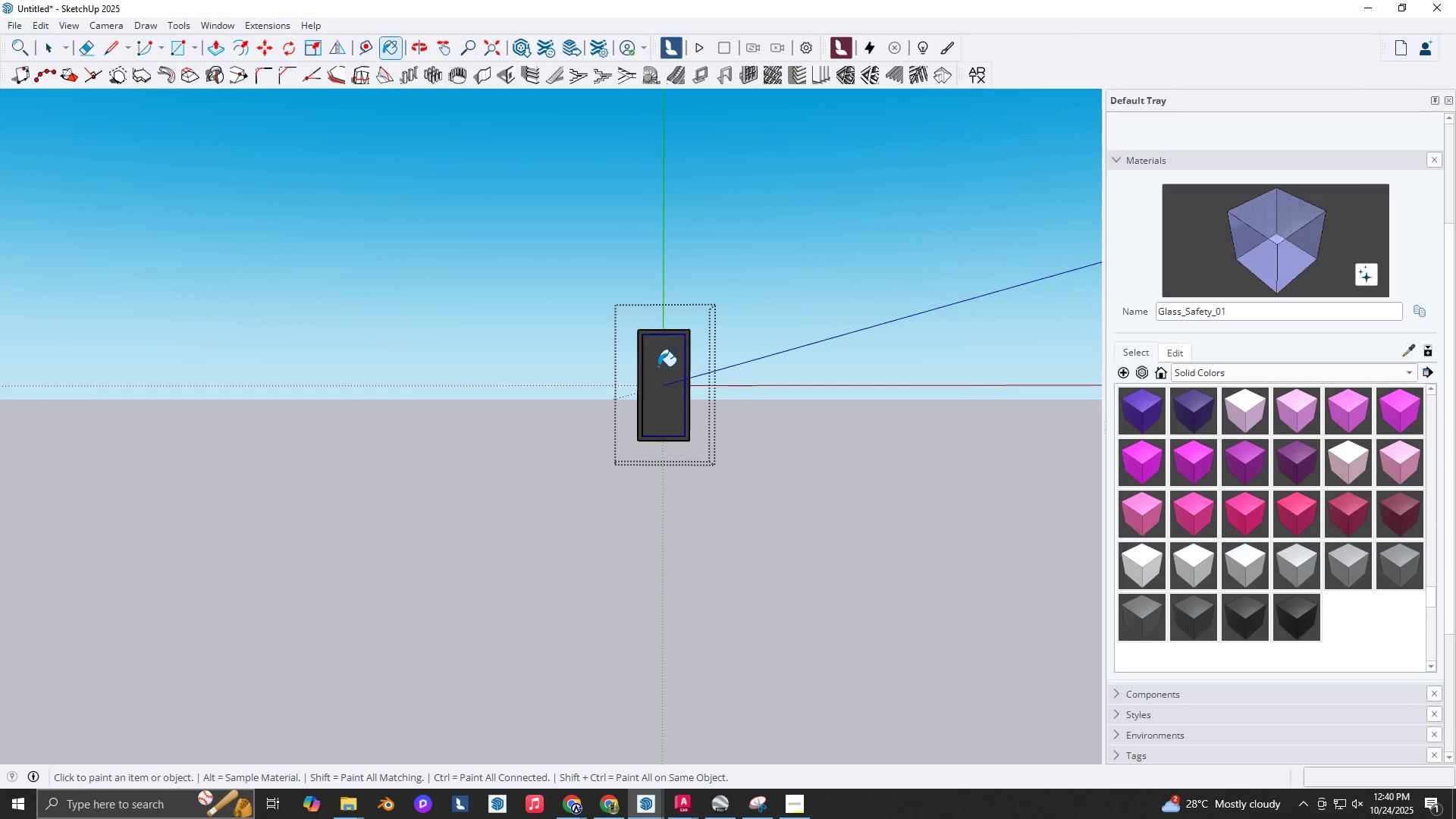 
left_click([658, 366])
 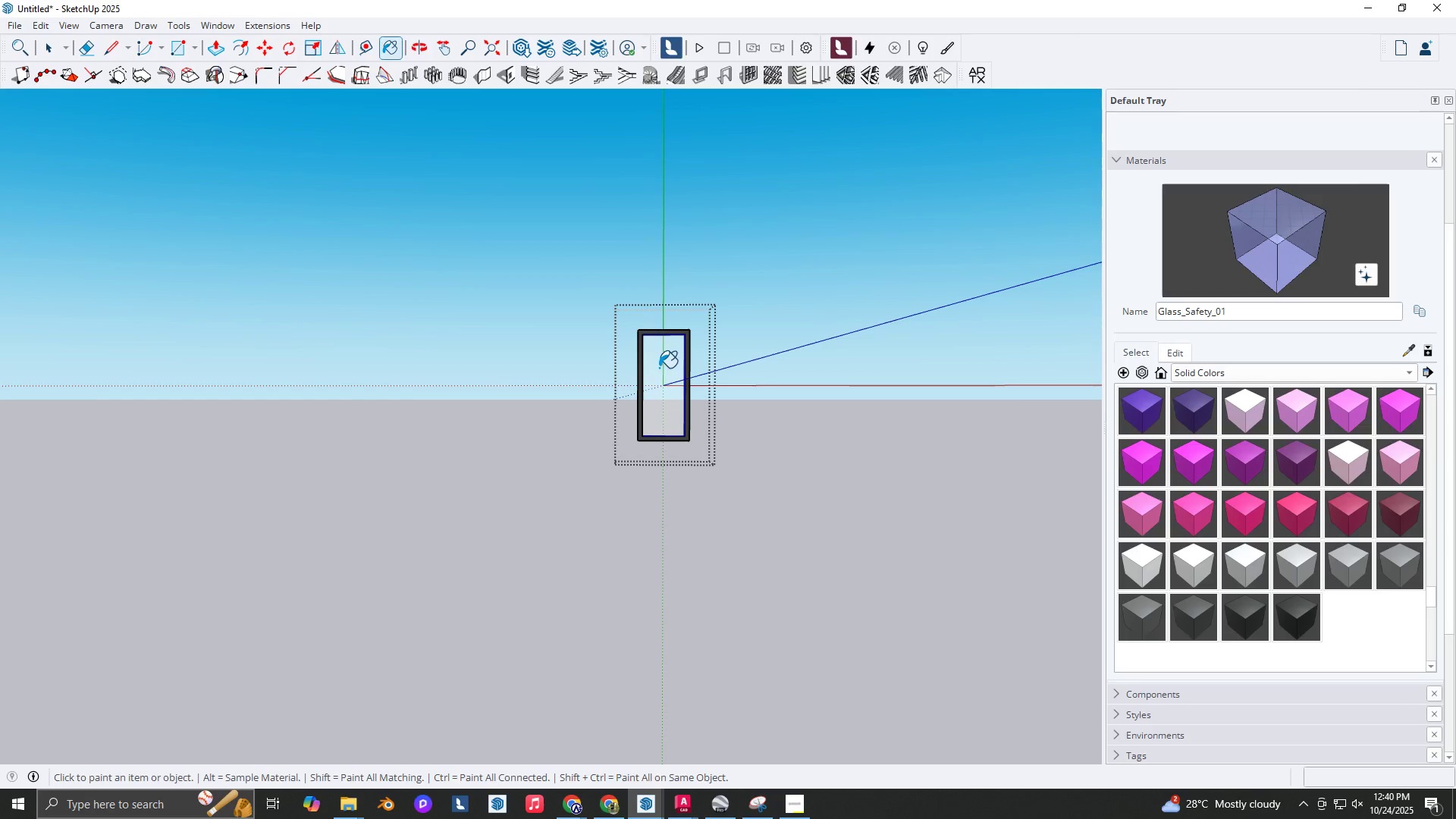 
key(Space)
 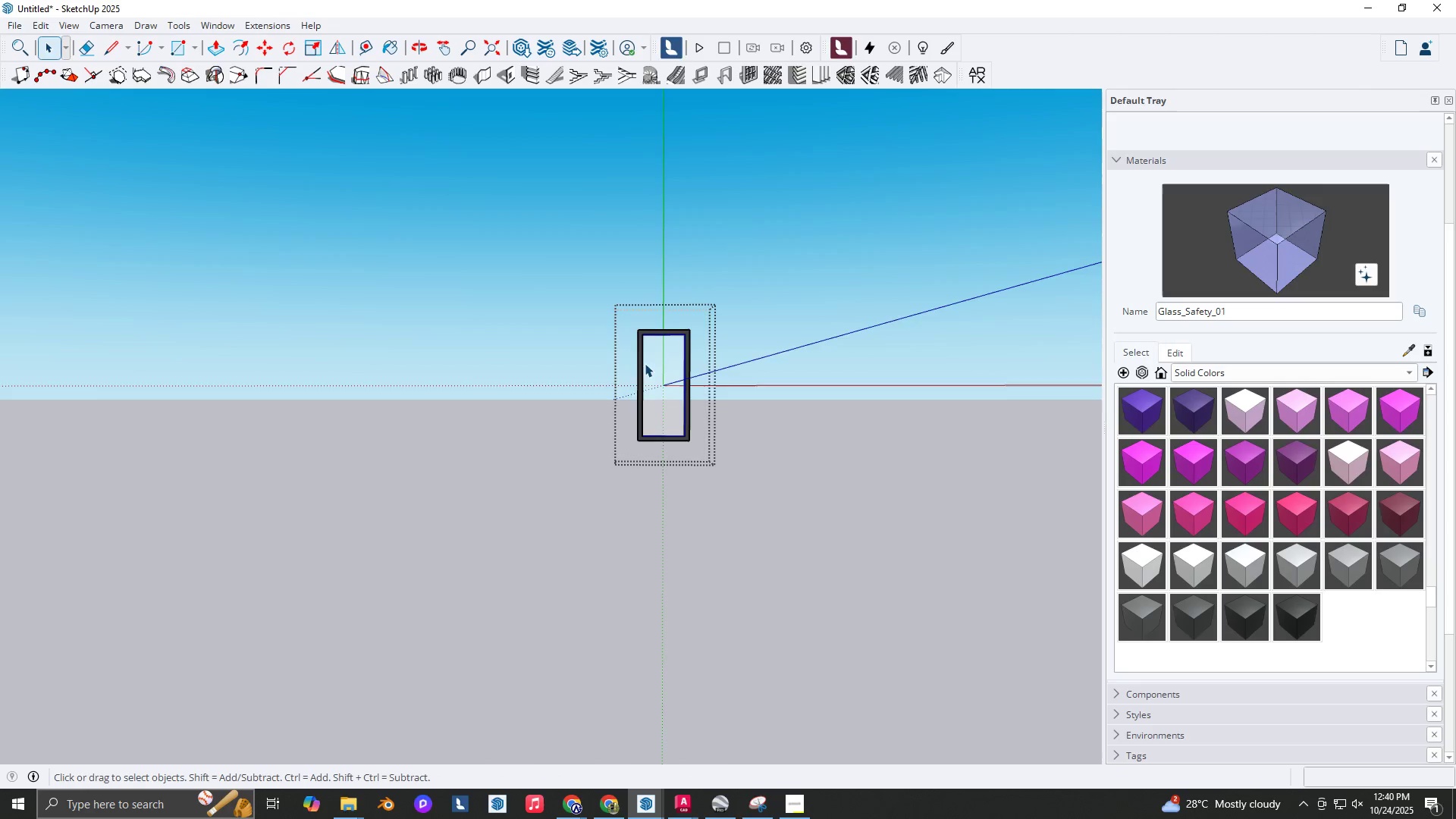 
key(Escape)
 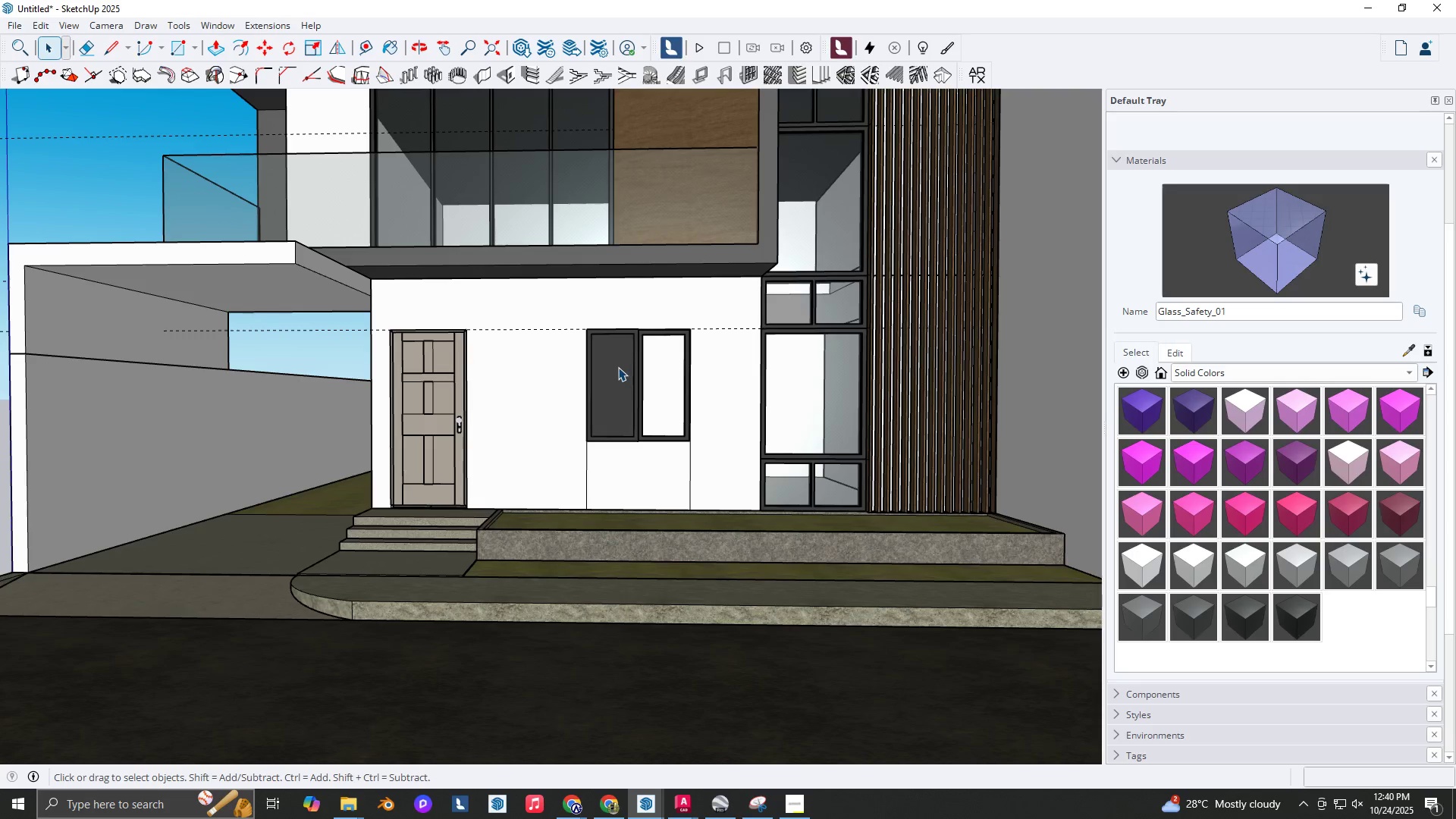 
double_click([618, 367])
 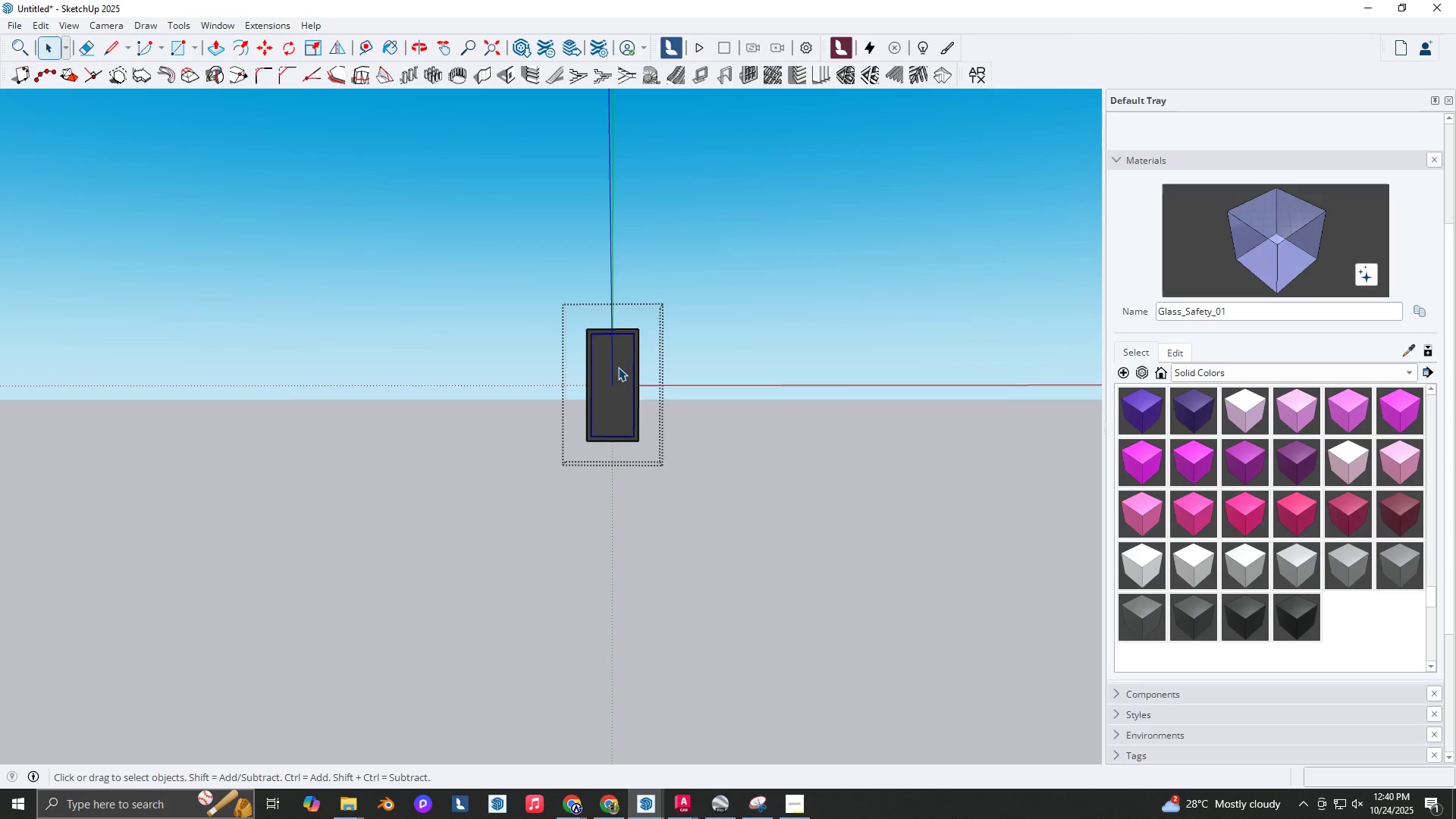 
triple_click([618, 367])
 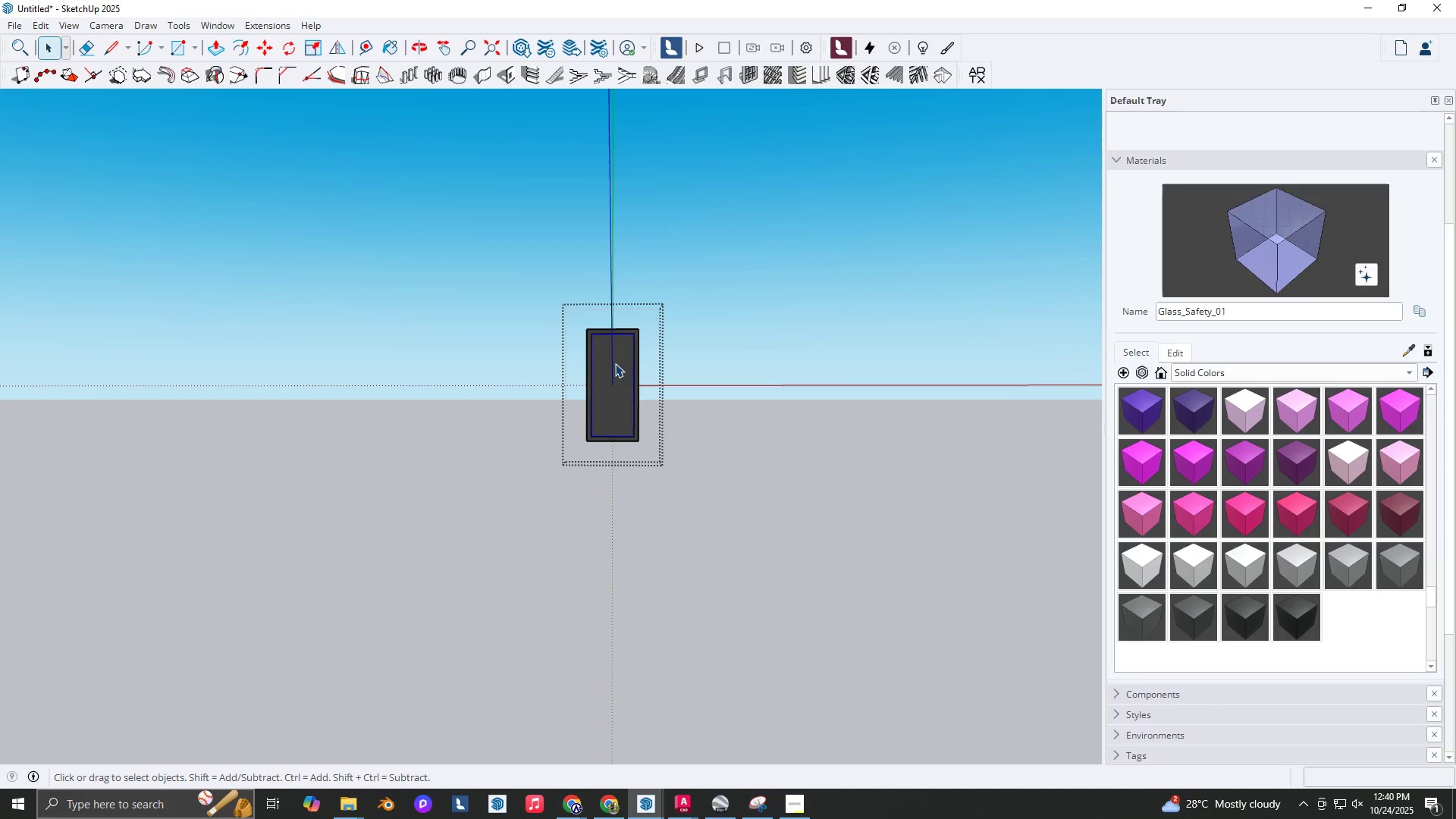 
key(B)
 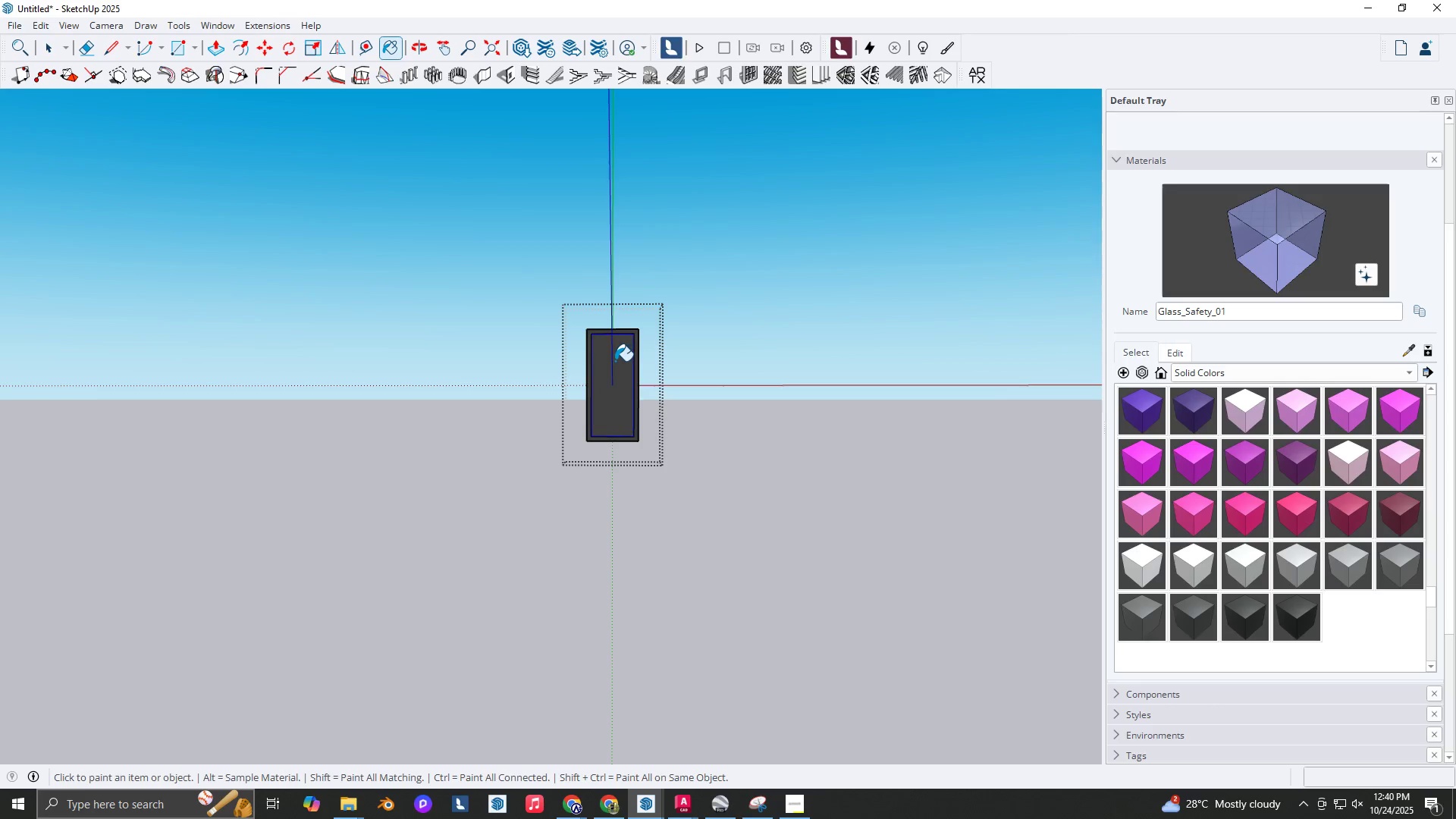 
left_click([615, 361])
 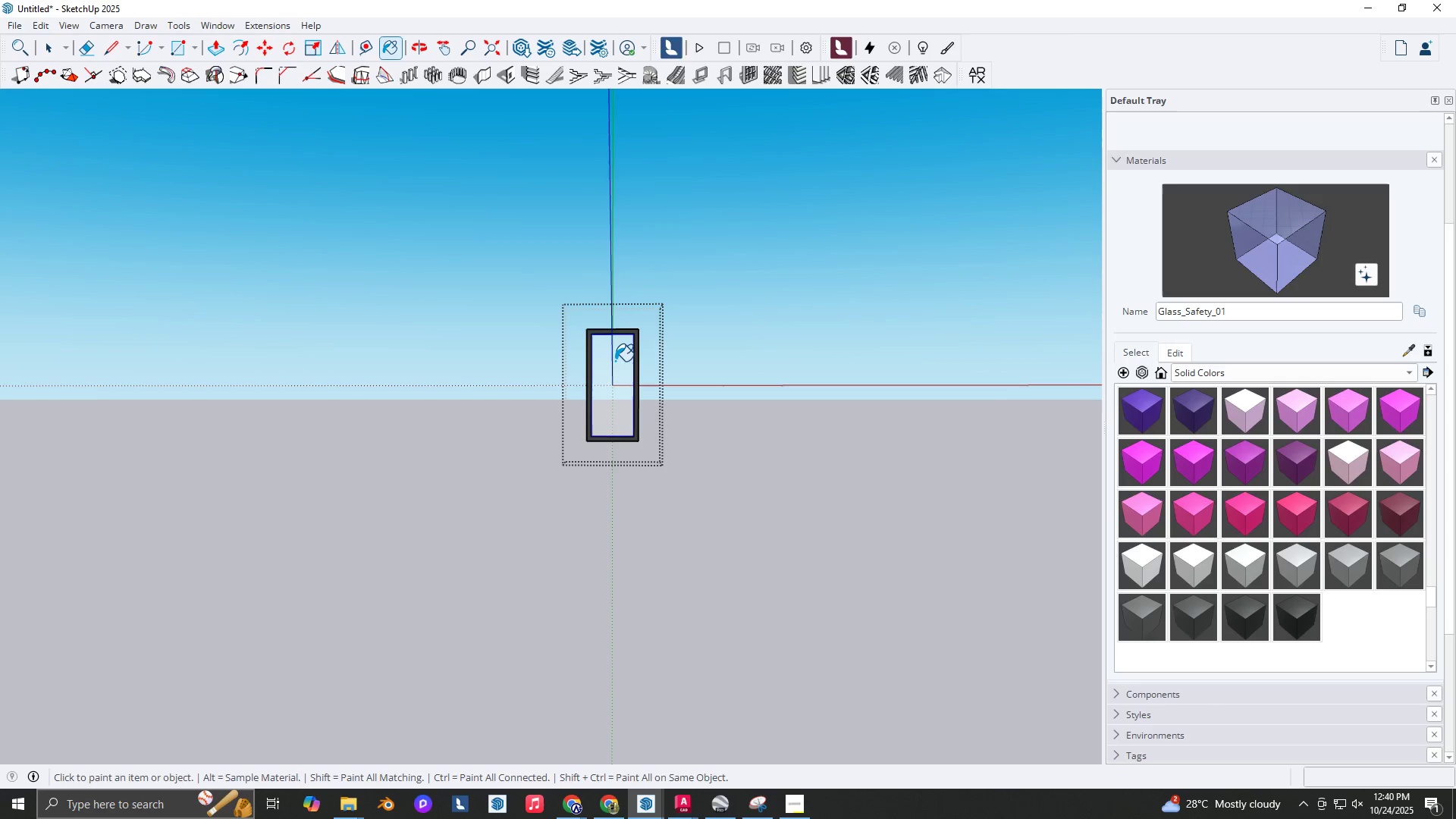 
key(Space)
 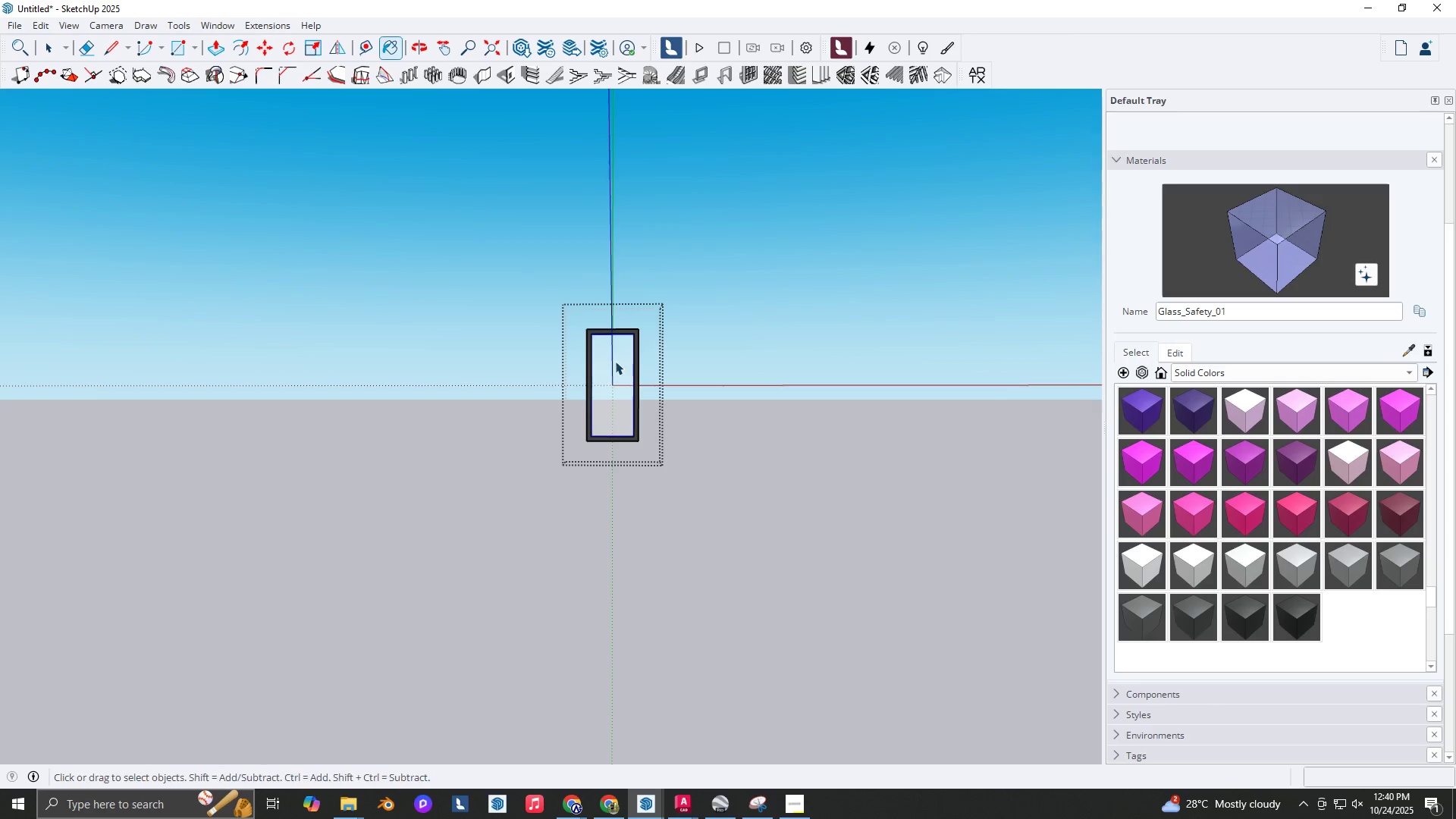 
key(Escape)
 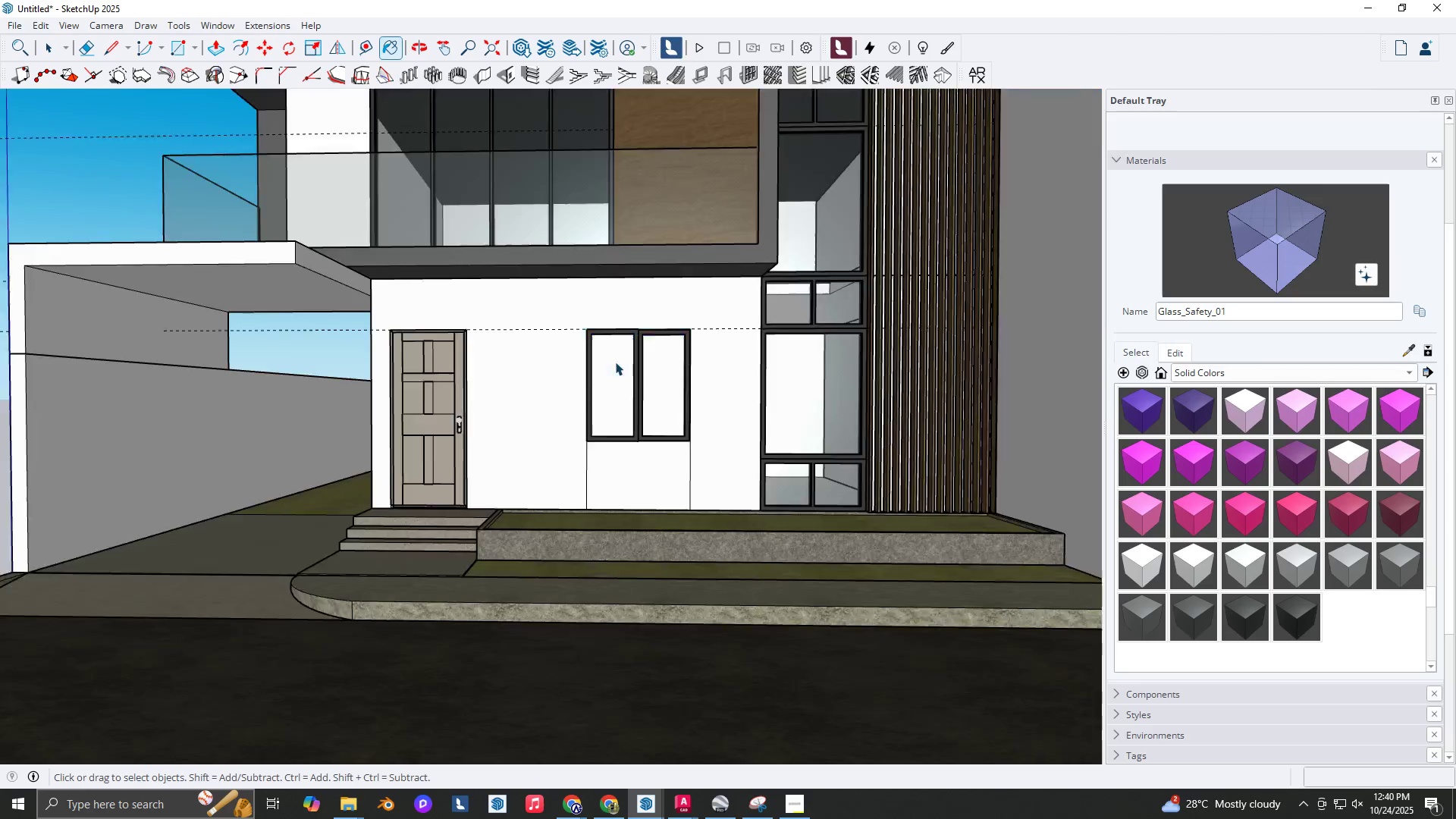 
scroll: coordinate [635, 447], scroll_direction: down, amount: 5.0
 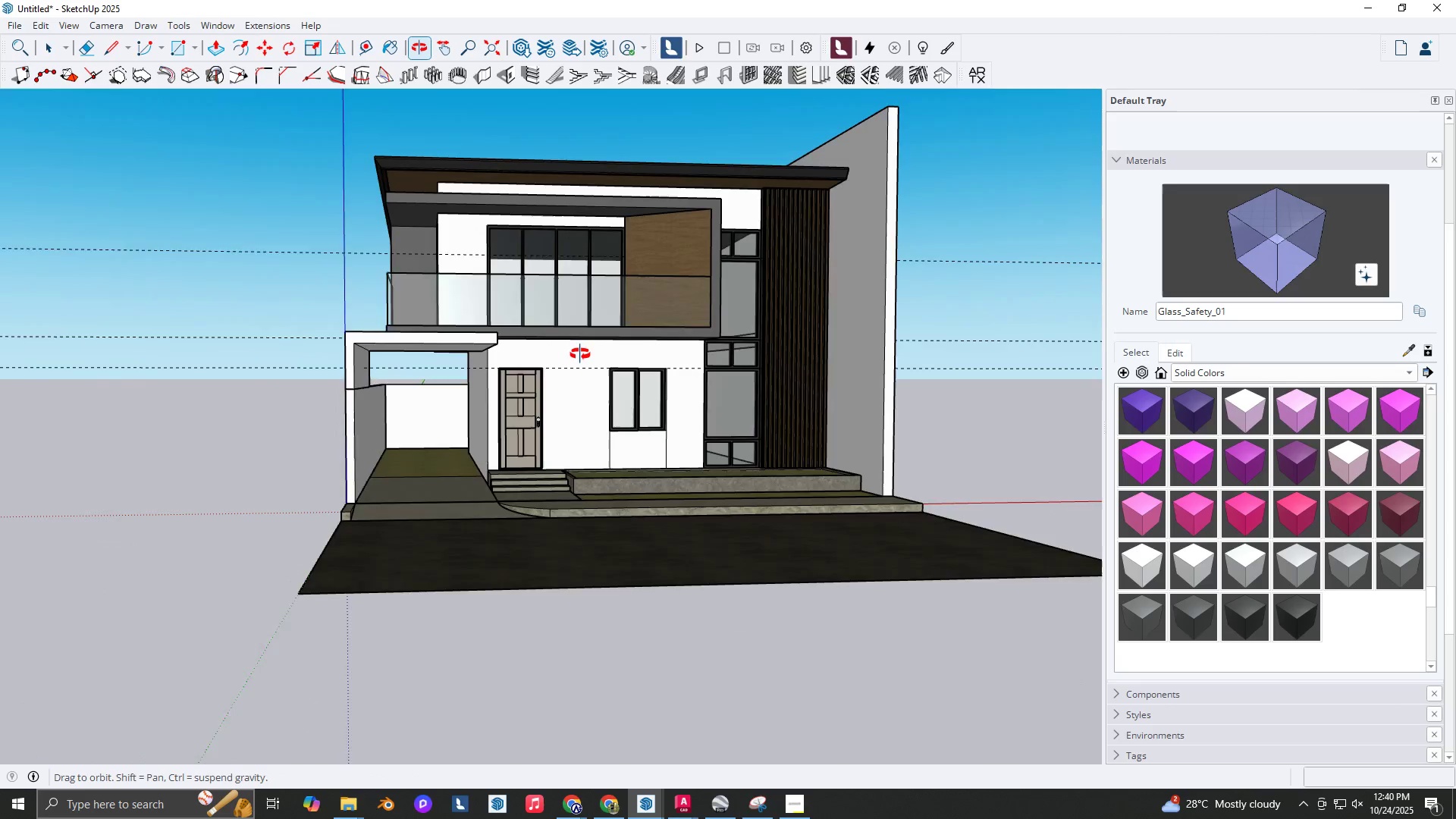 
key(Escape)
 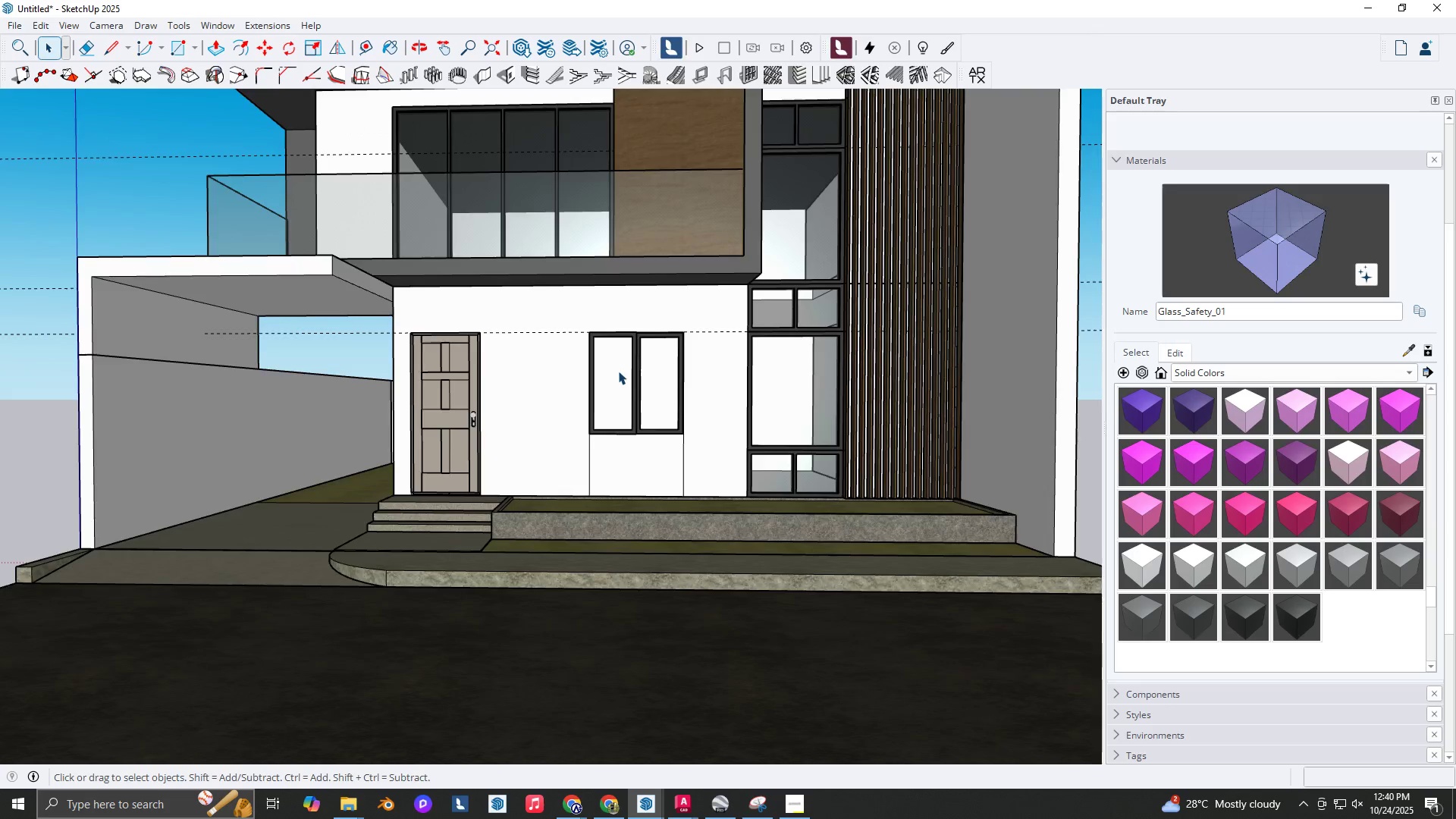 
key(Escape)
 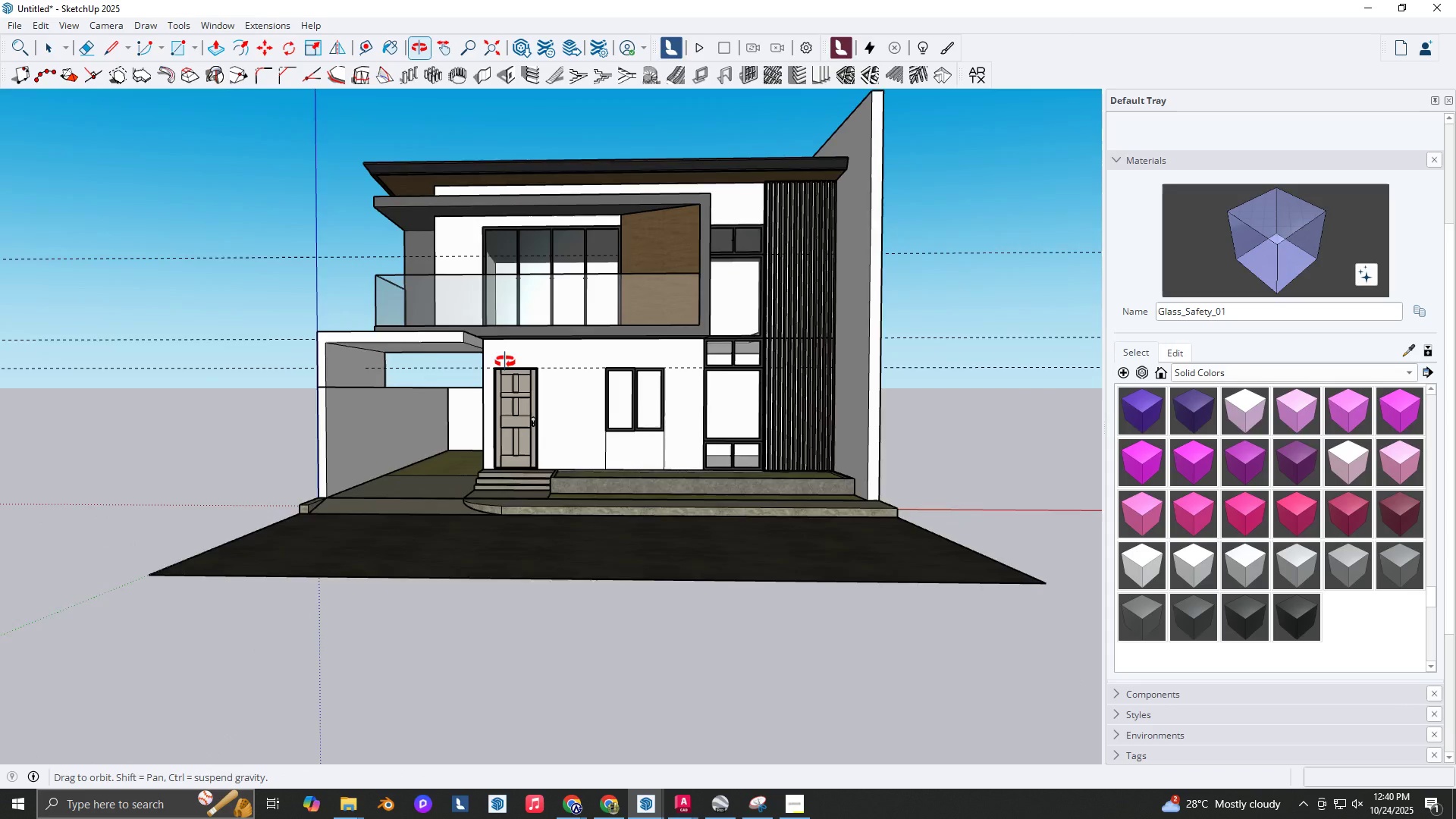 
key(Shift+ShiftLeft)
 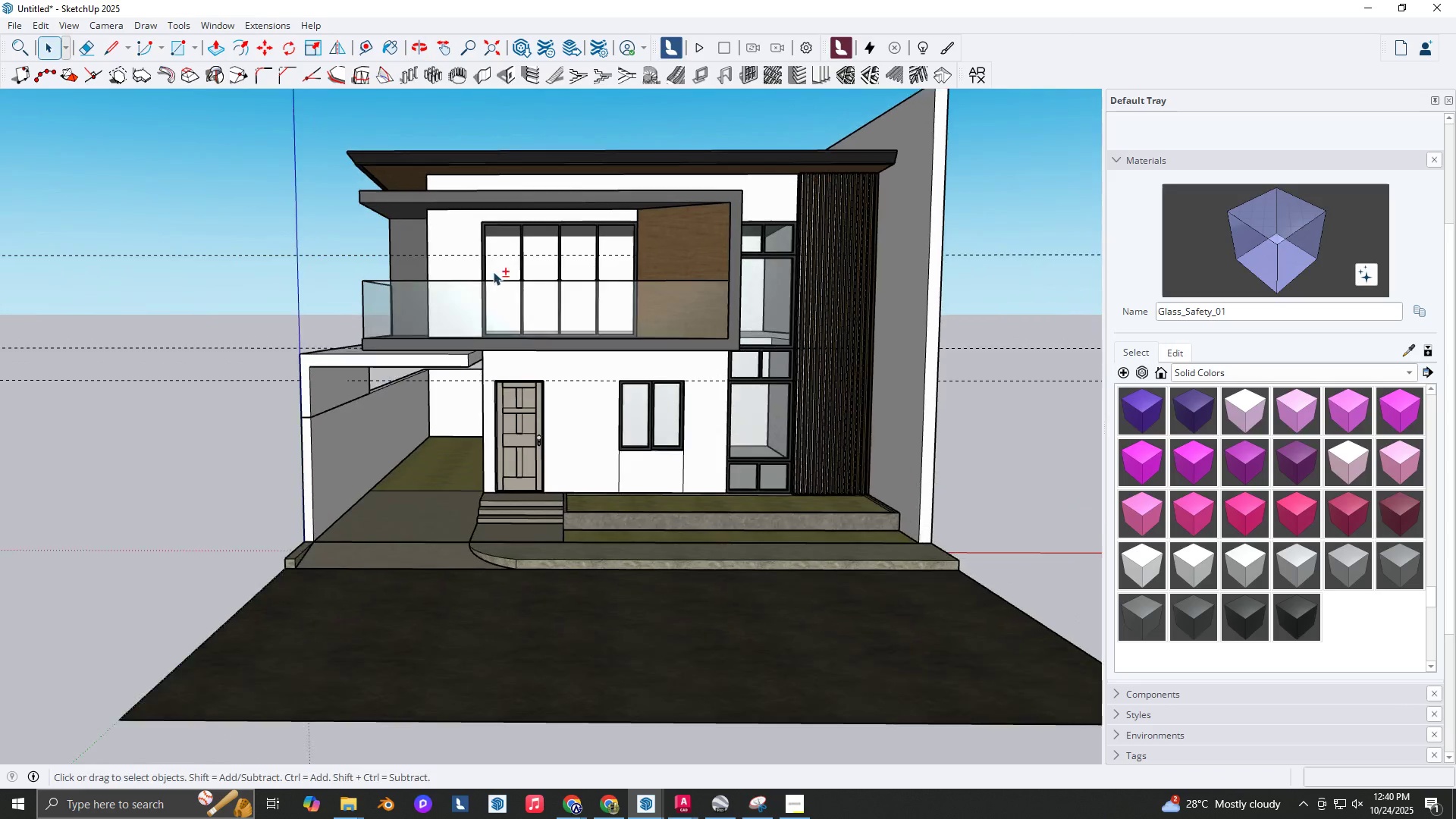 
scroll: coordinate [691, 342], scroll_direction: up, amount: 4.0
 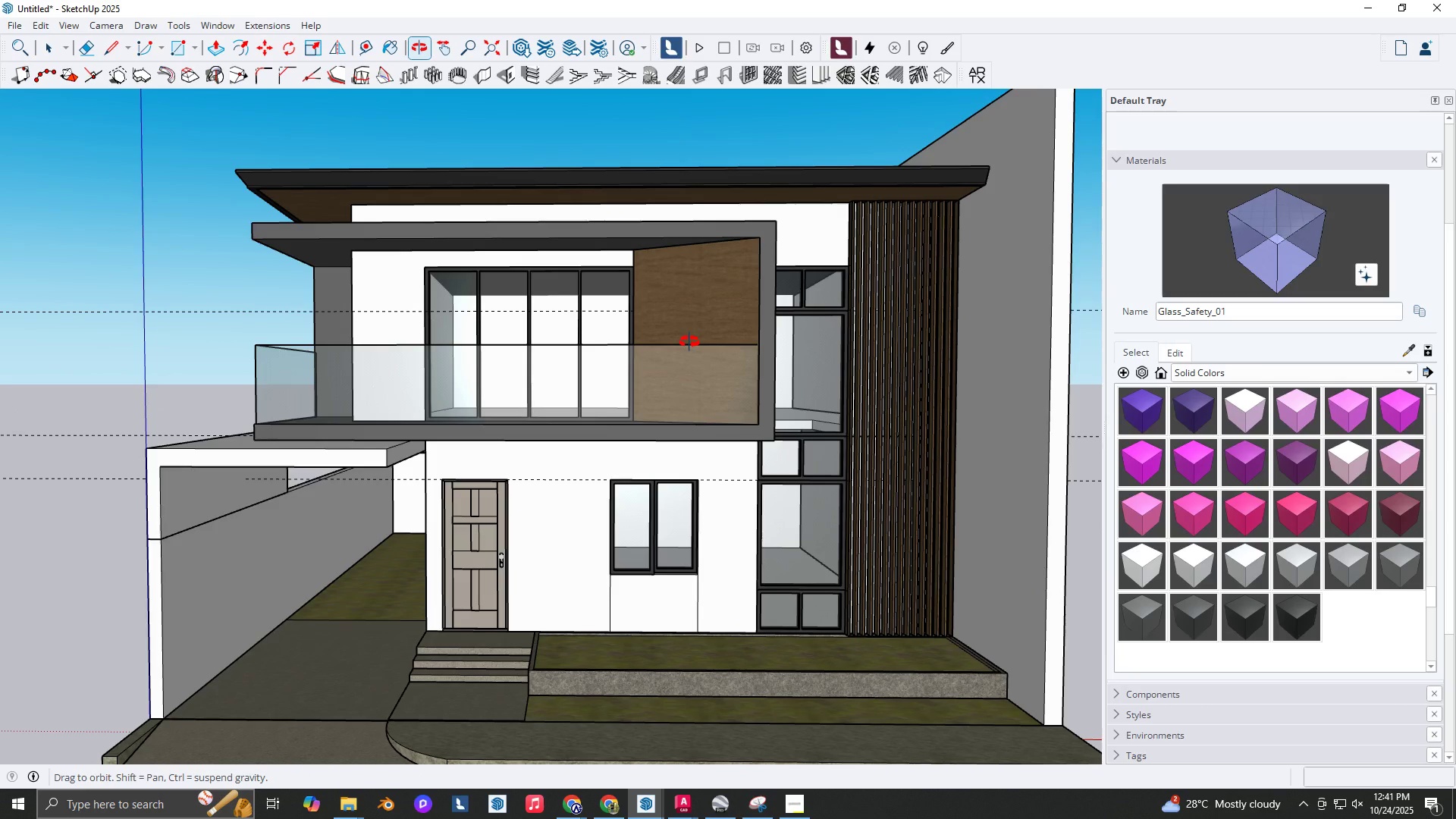 
scroll: coordinate [763, 340], scroll_direction: down, amount: 3.0
 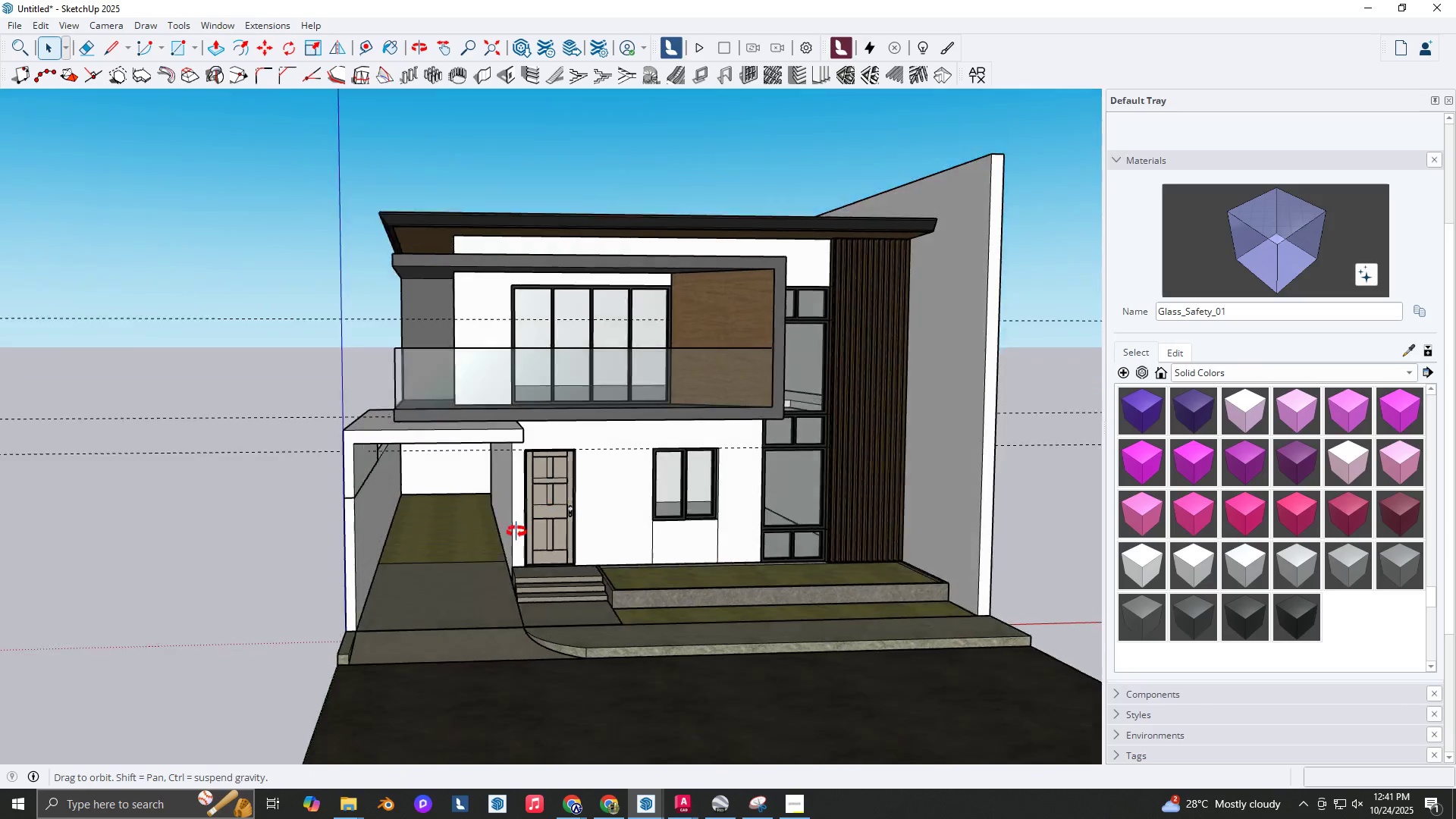 
key(Shift+ShiftLeft)
 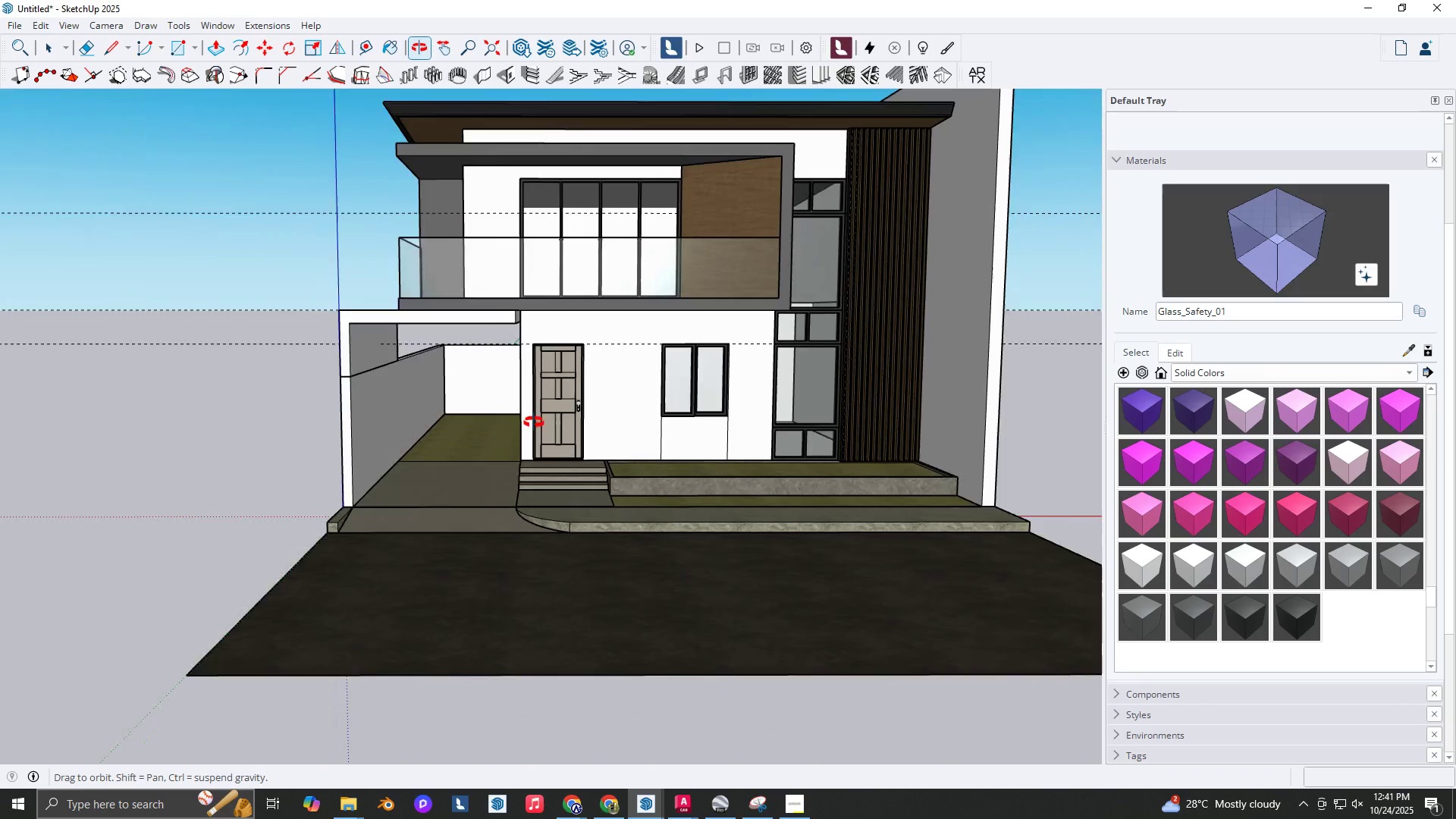 
scroll: coordinate [502, 507], scroll_direction: none, amount: 0.0
 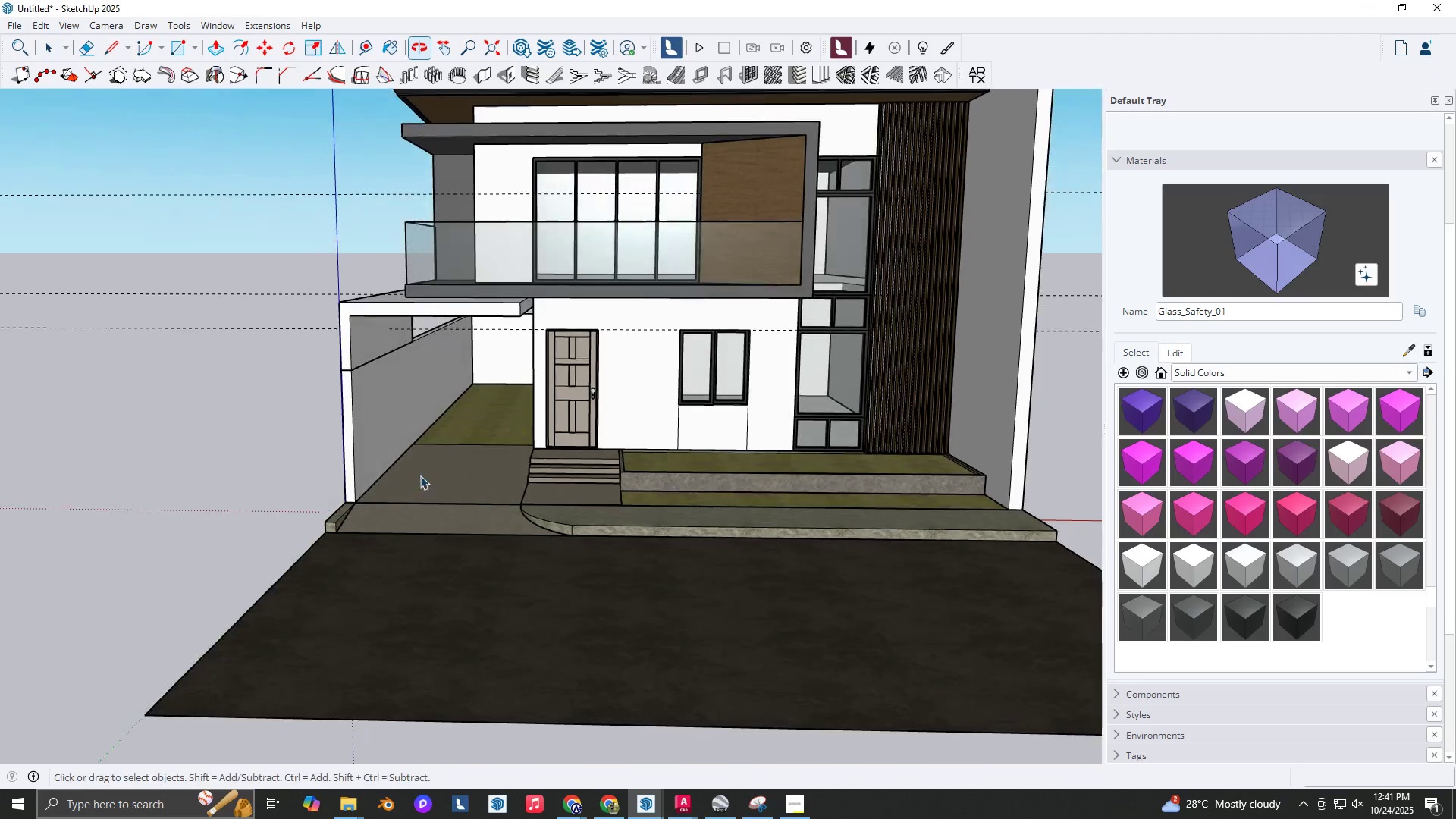 
scroll: coordinate [402, 497], scroll_direction: up, amount: 7.0
 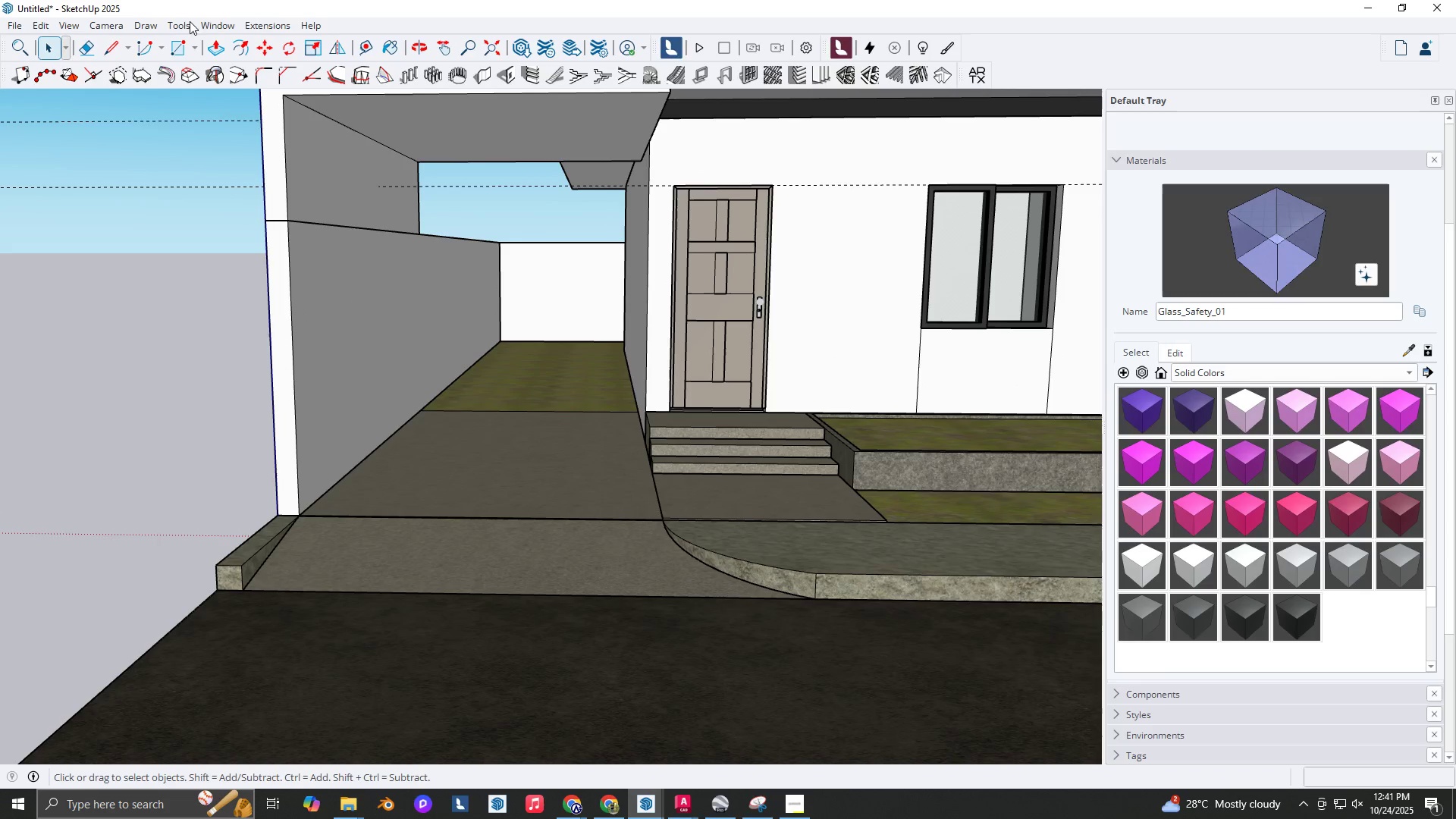 
left_click([212, 26])
 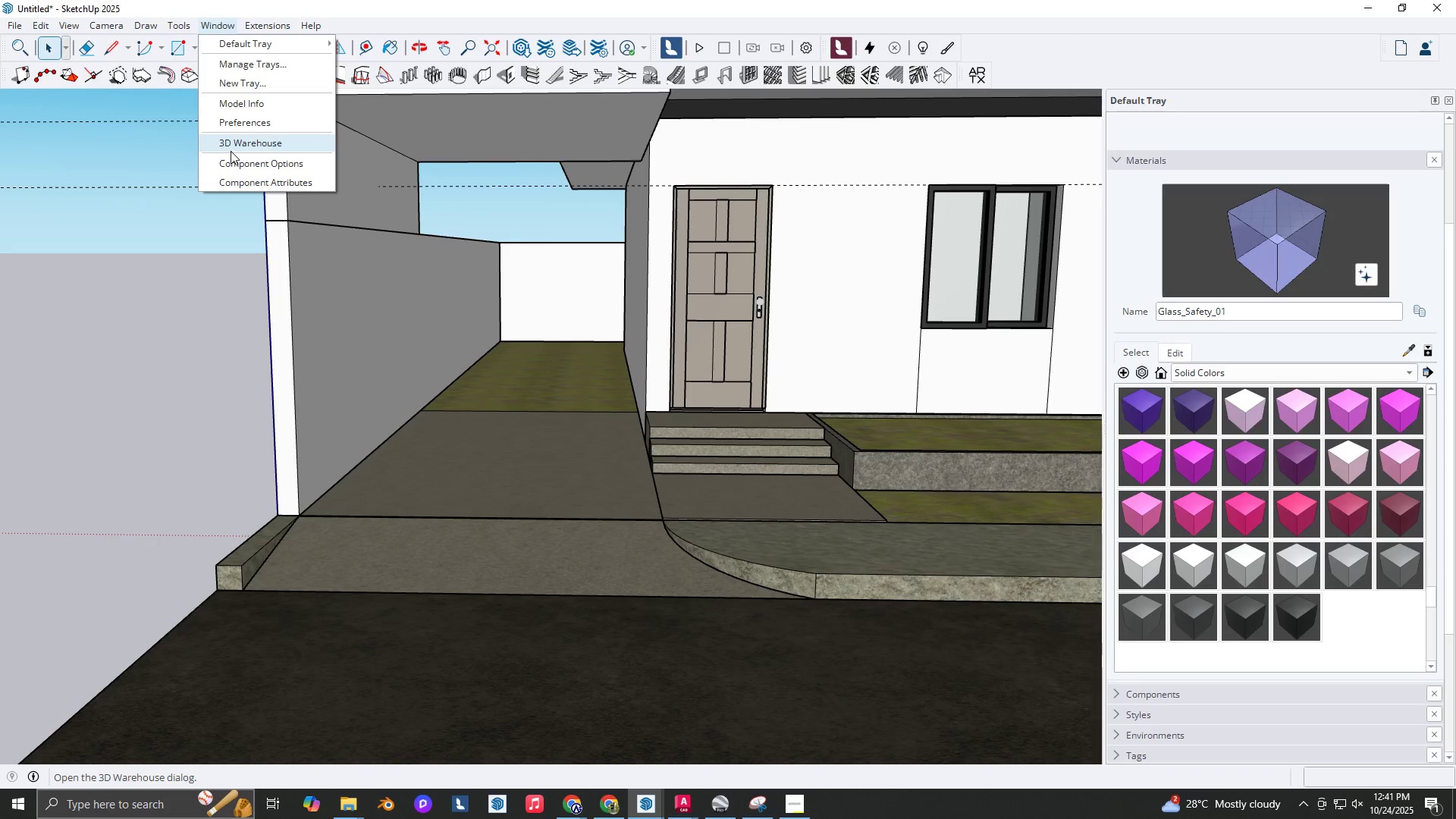 
left_click([230, 151])
 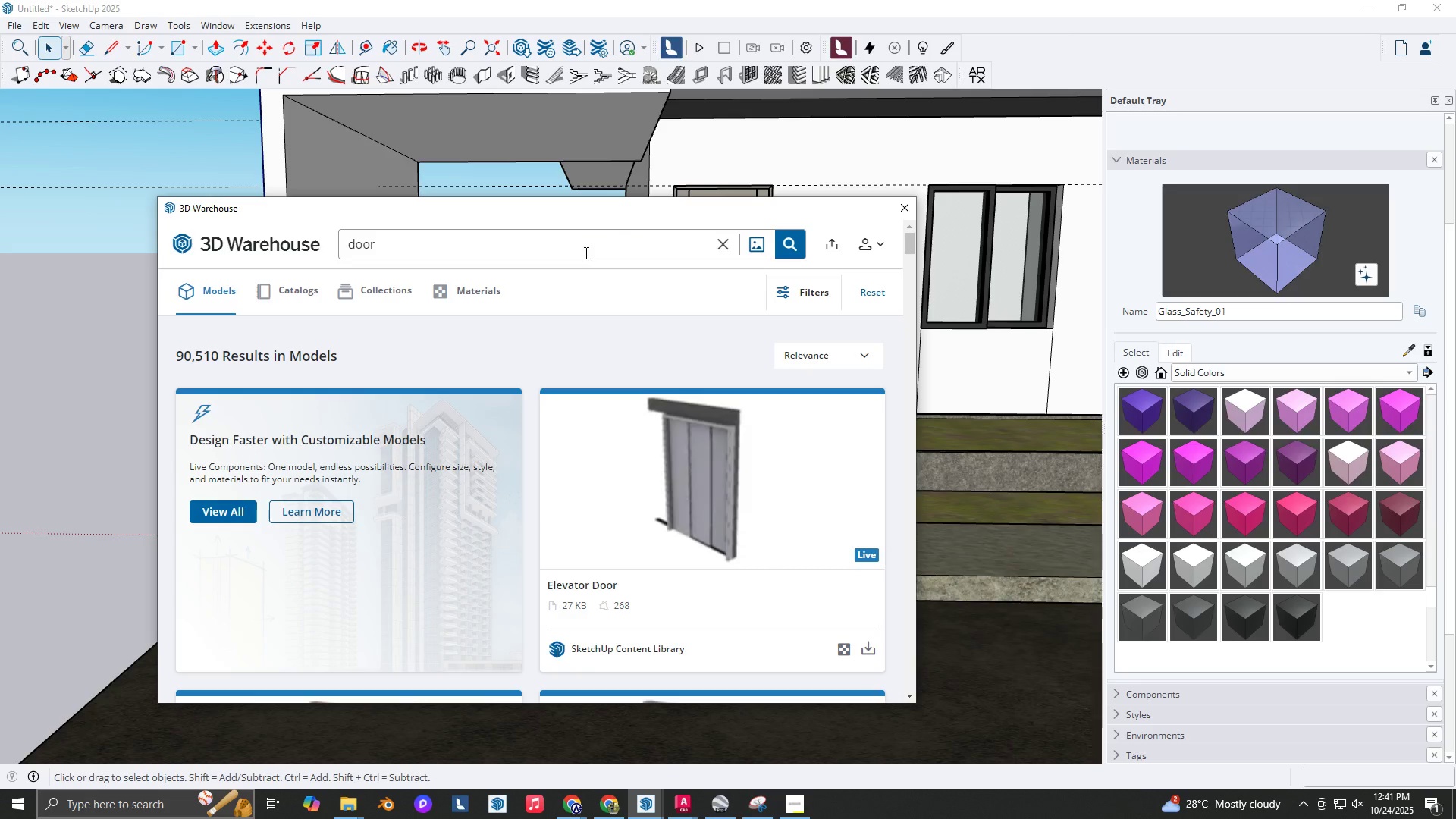 
wait(5.65)
 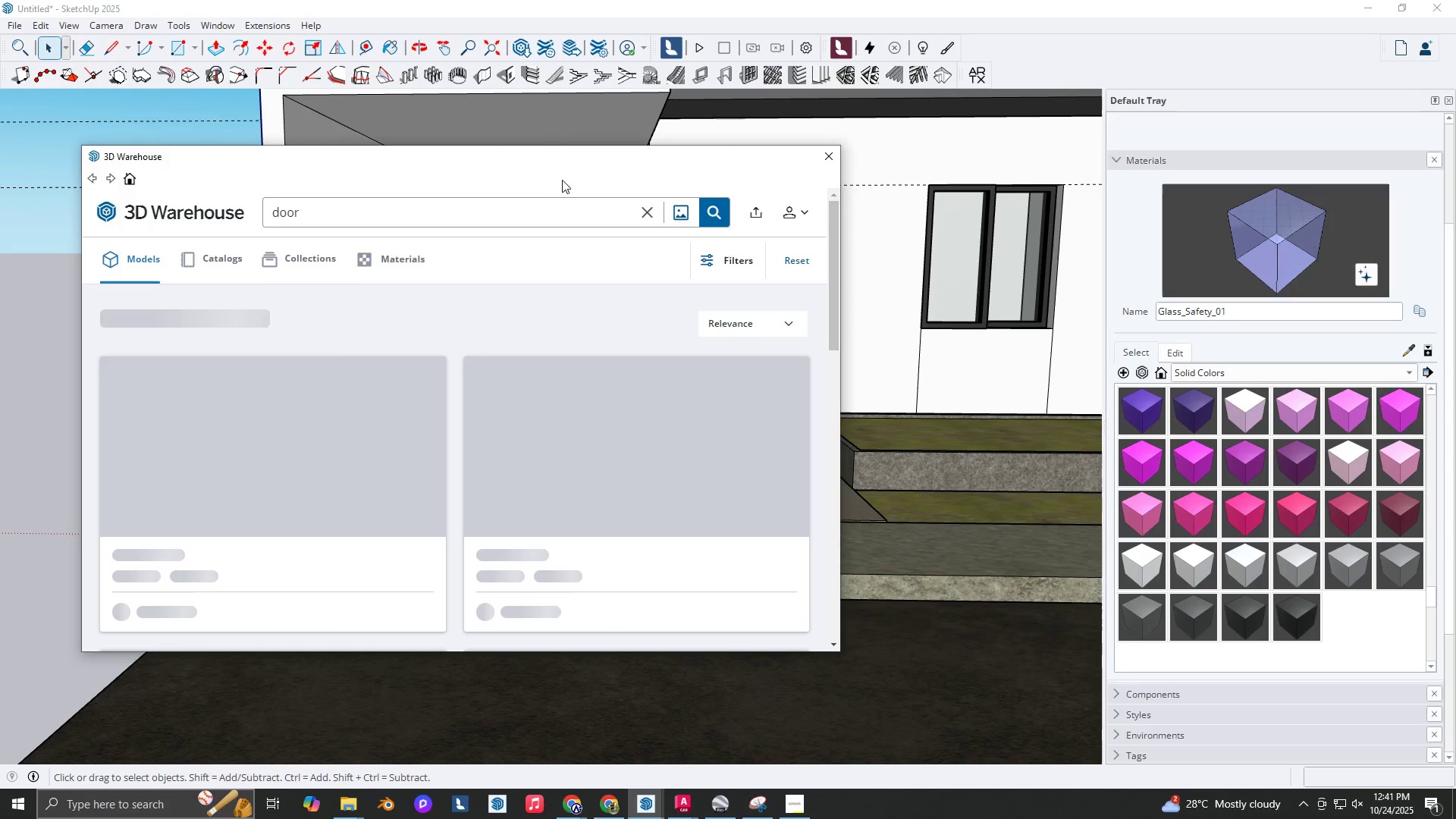 
type(ceiling light)
 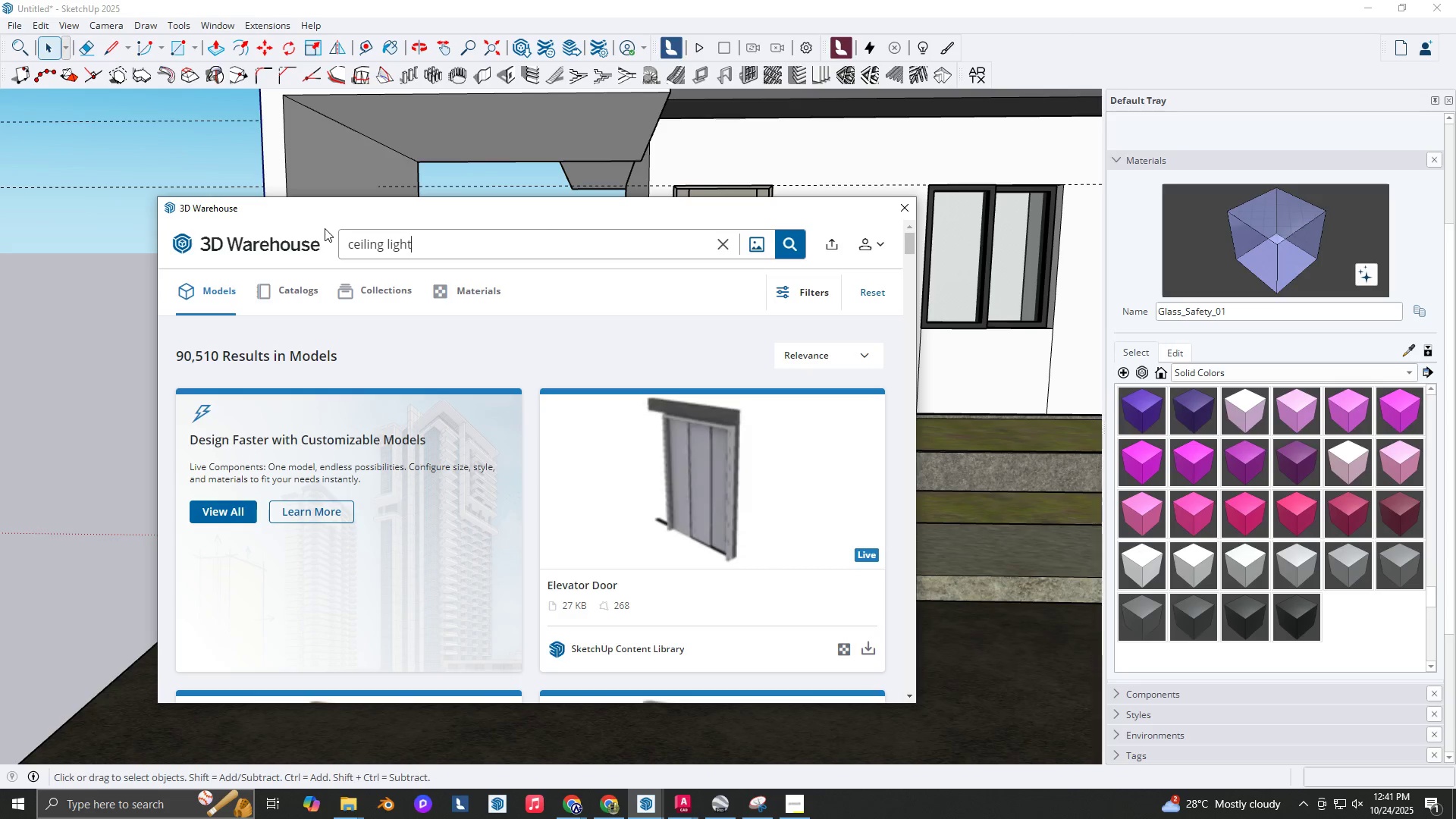 
key(Enter)
 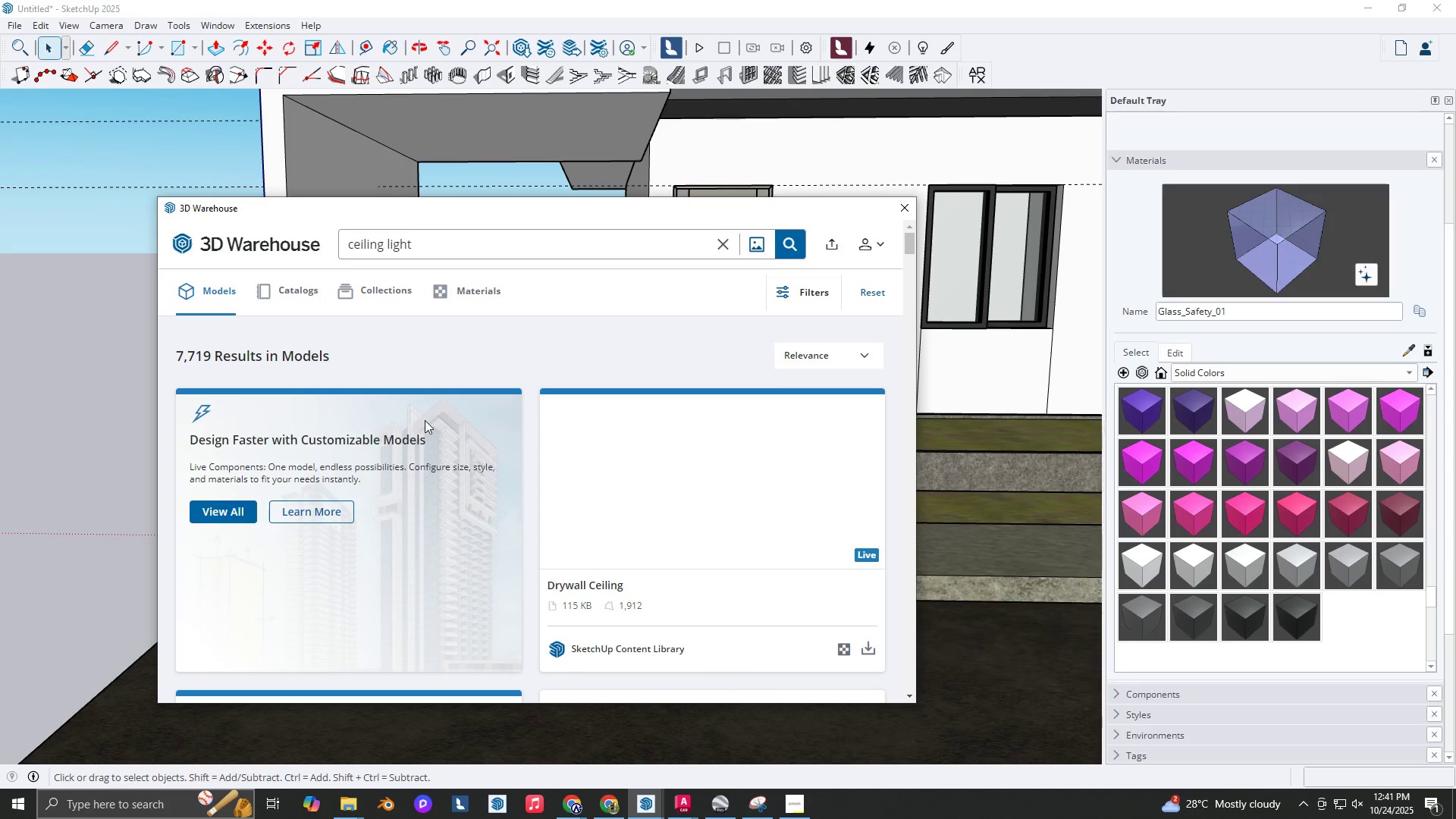 
scroll: coordinate [565, 422], scroll_direction: down, amount: 4.0
 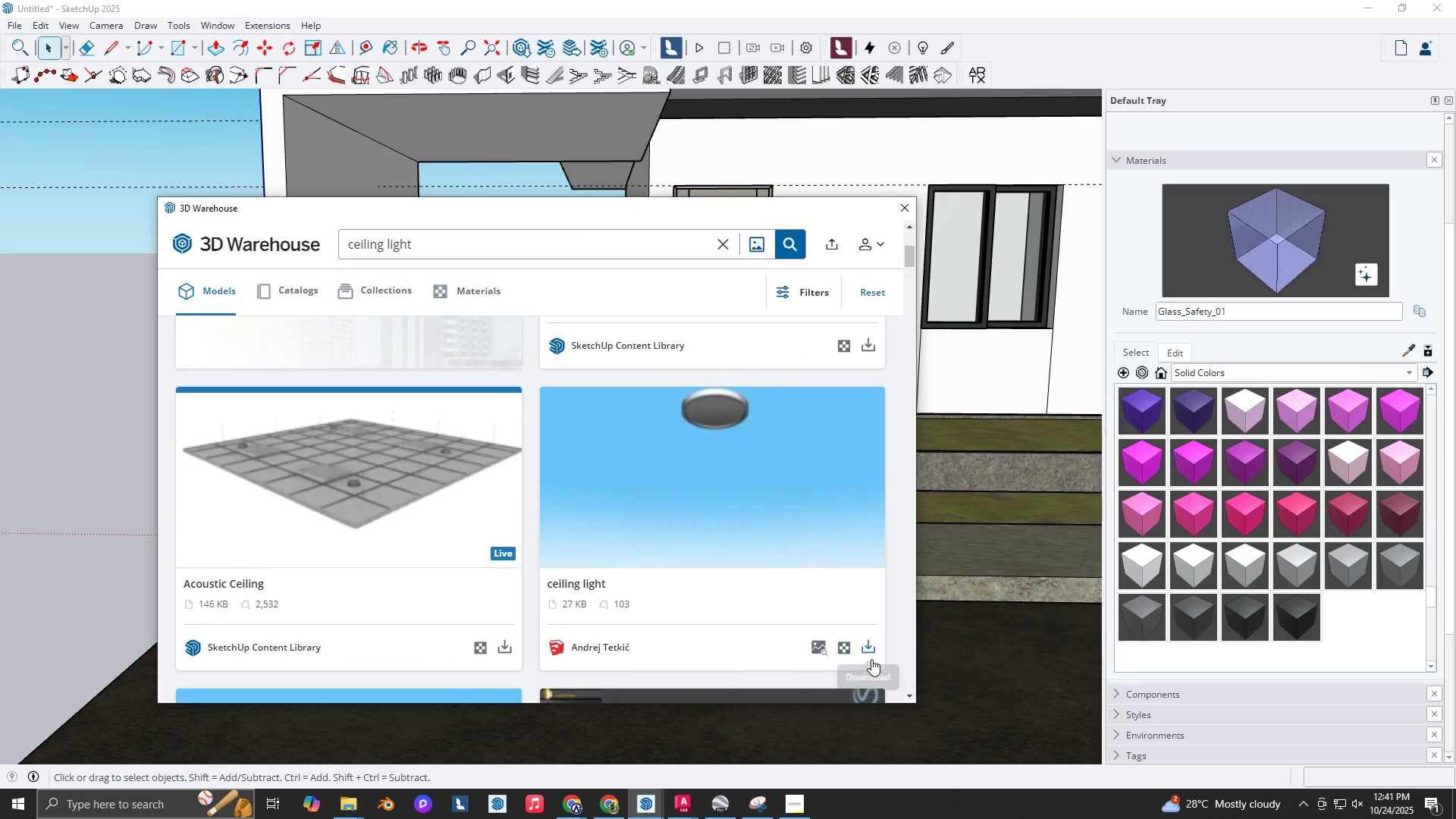 
left_click([875, 652])
 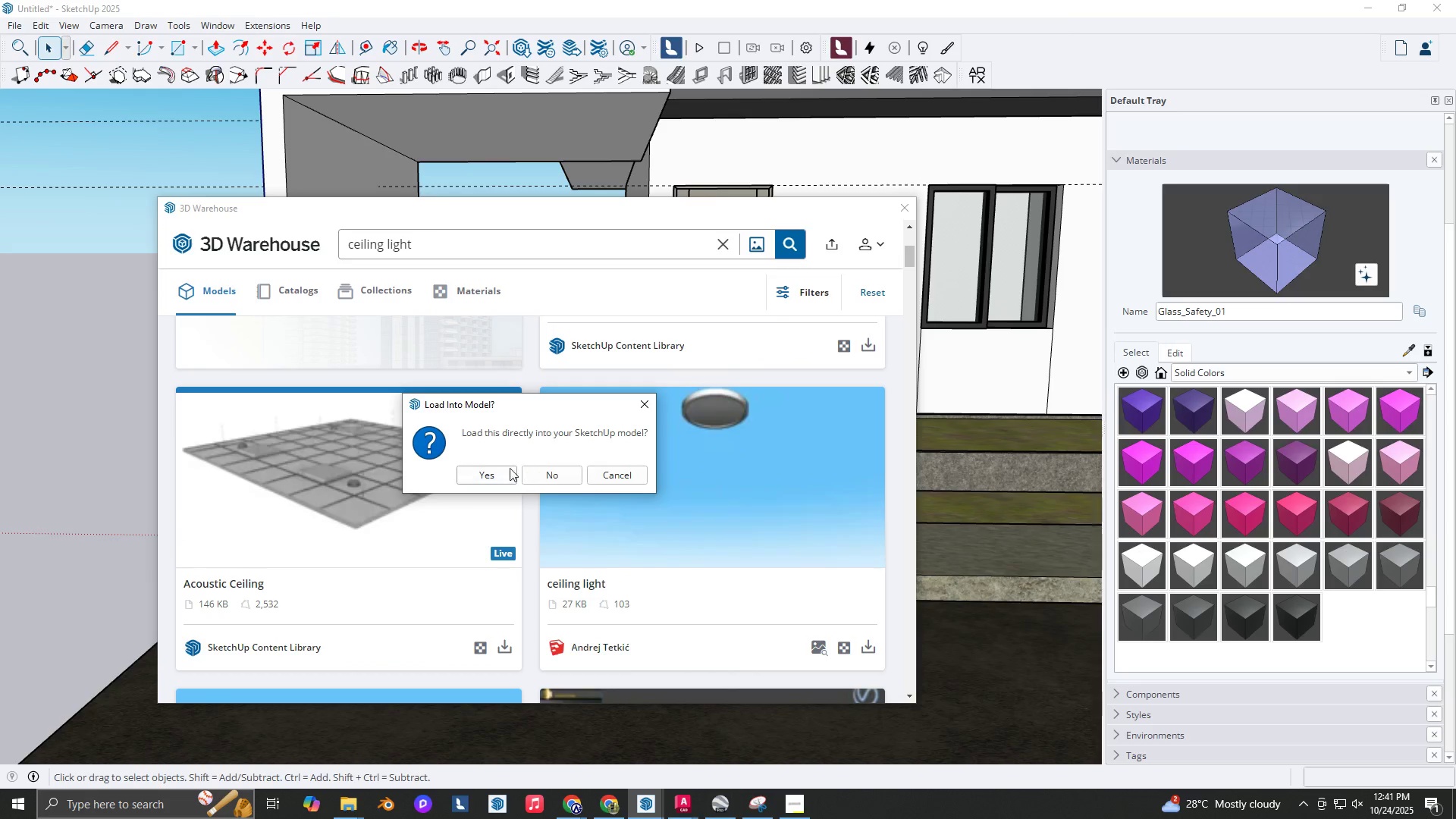 
left_click([504, 473])
 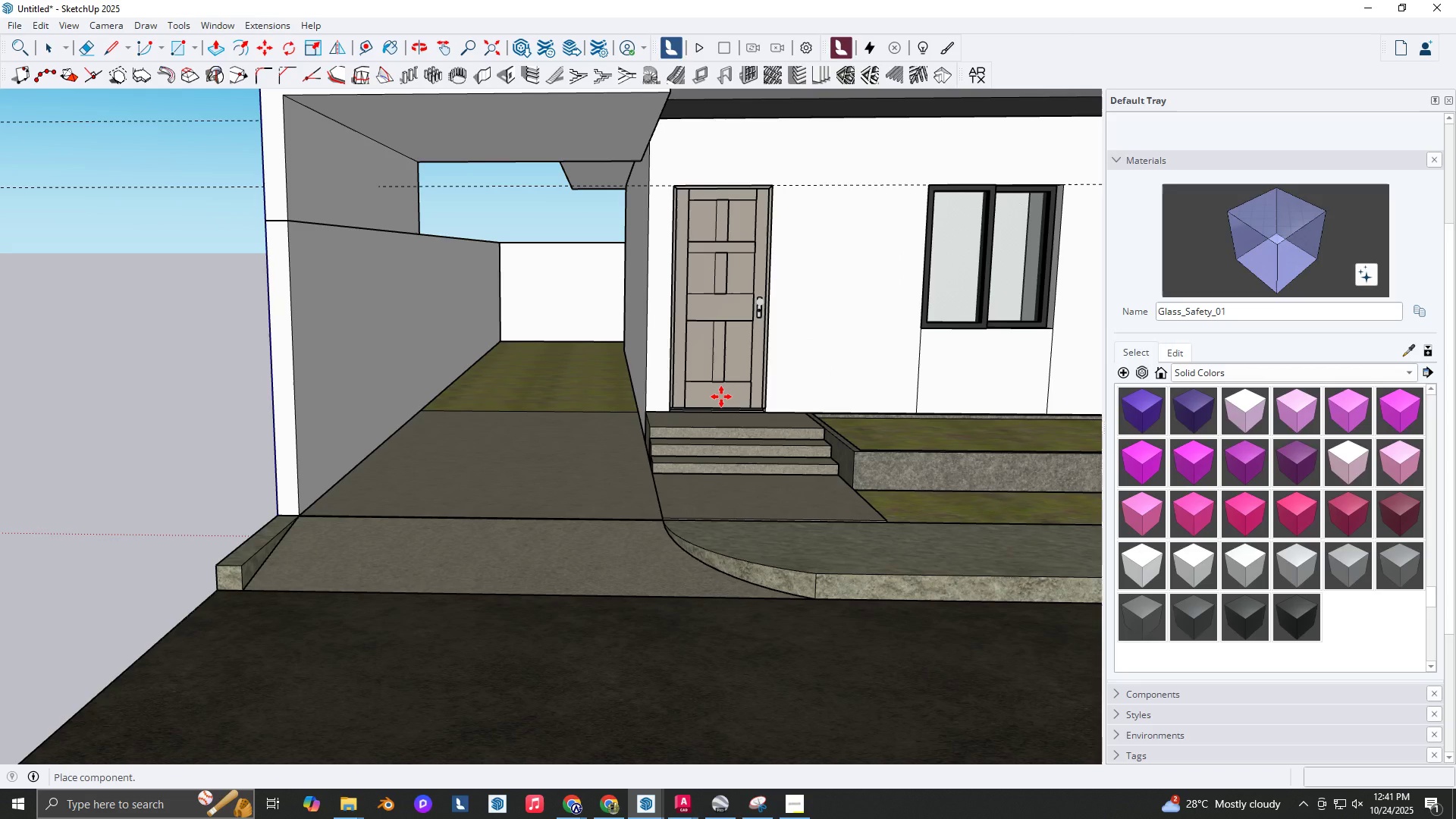 
hold_key(key=ShiftLeft, duration=0.37)
 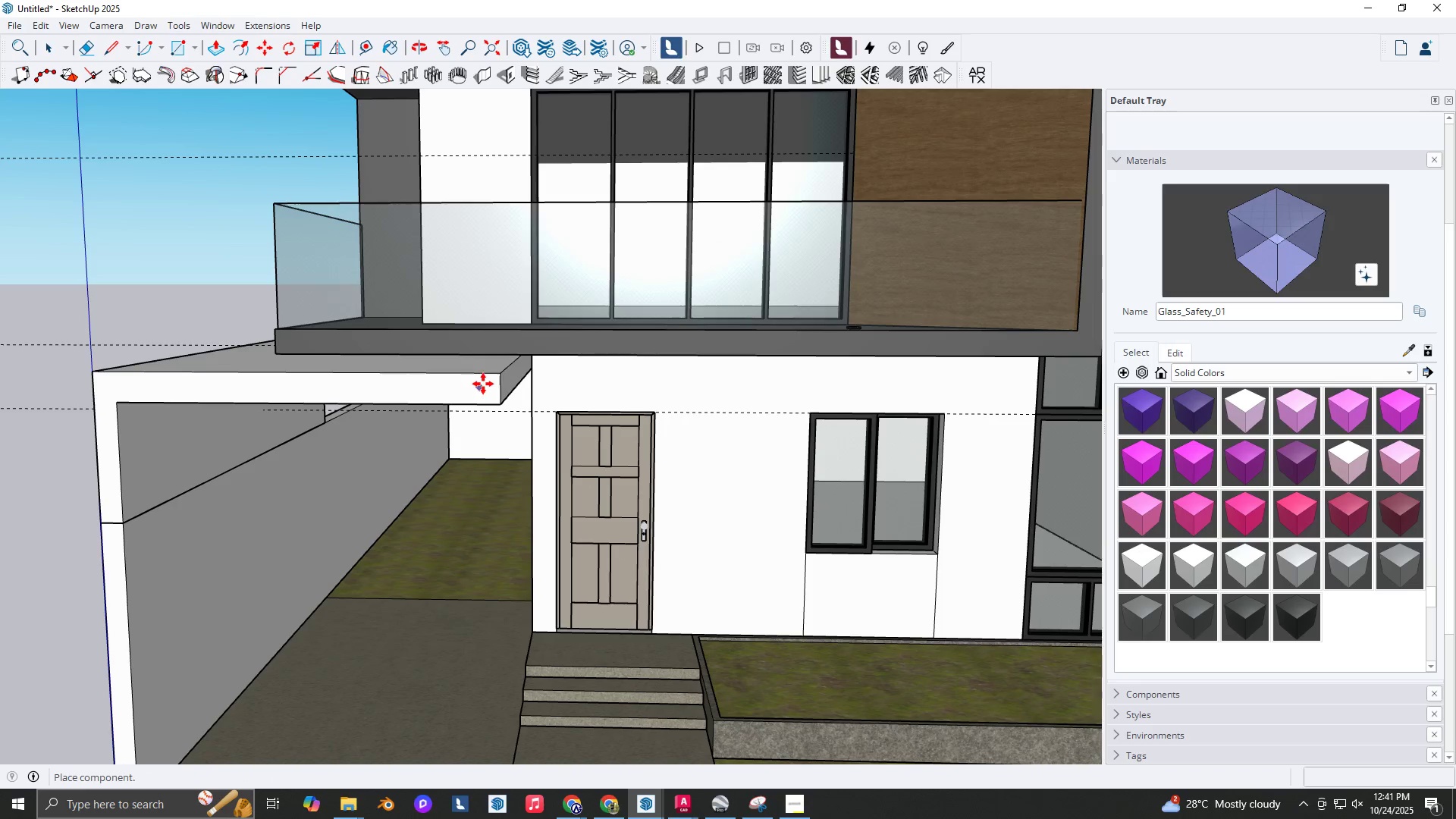 
left_click([483, 384])
 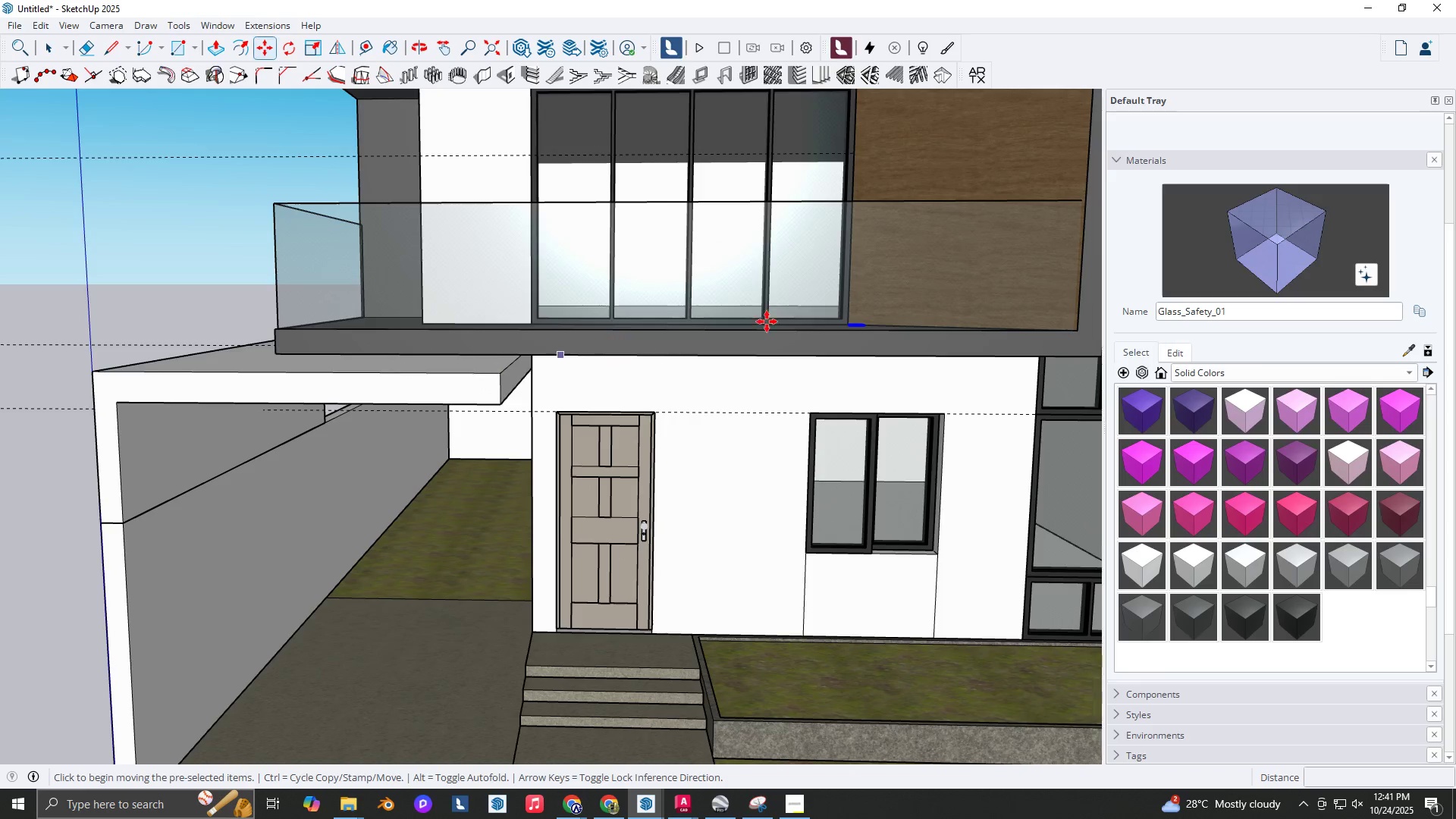 
scroll: coordinate [873, 317], scroll_direction: up, amount: 6.0
 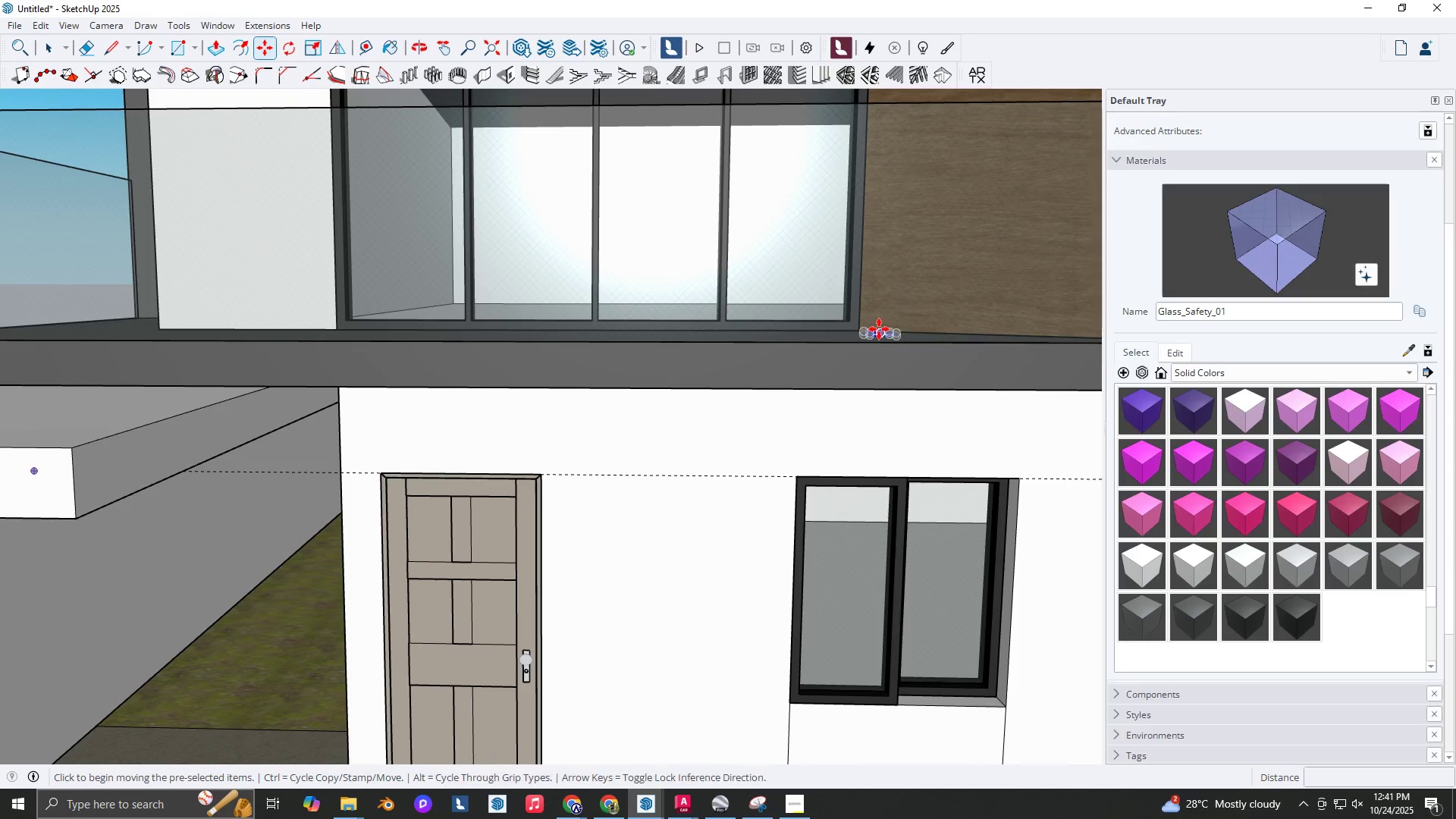 
left_click([879, 329])
 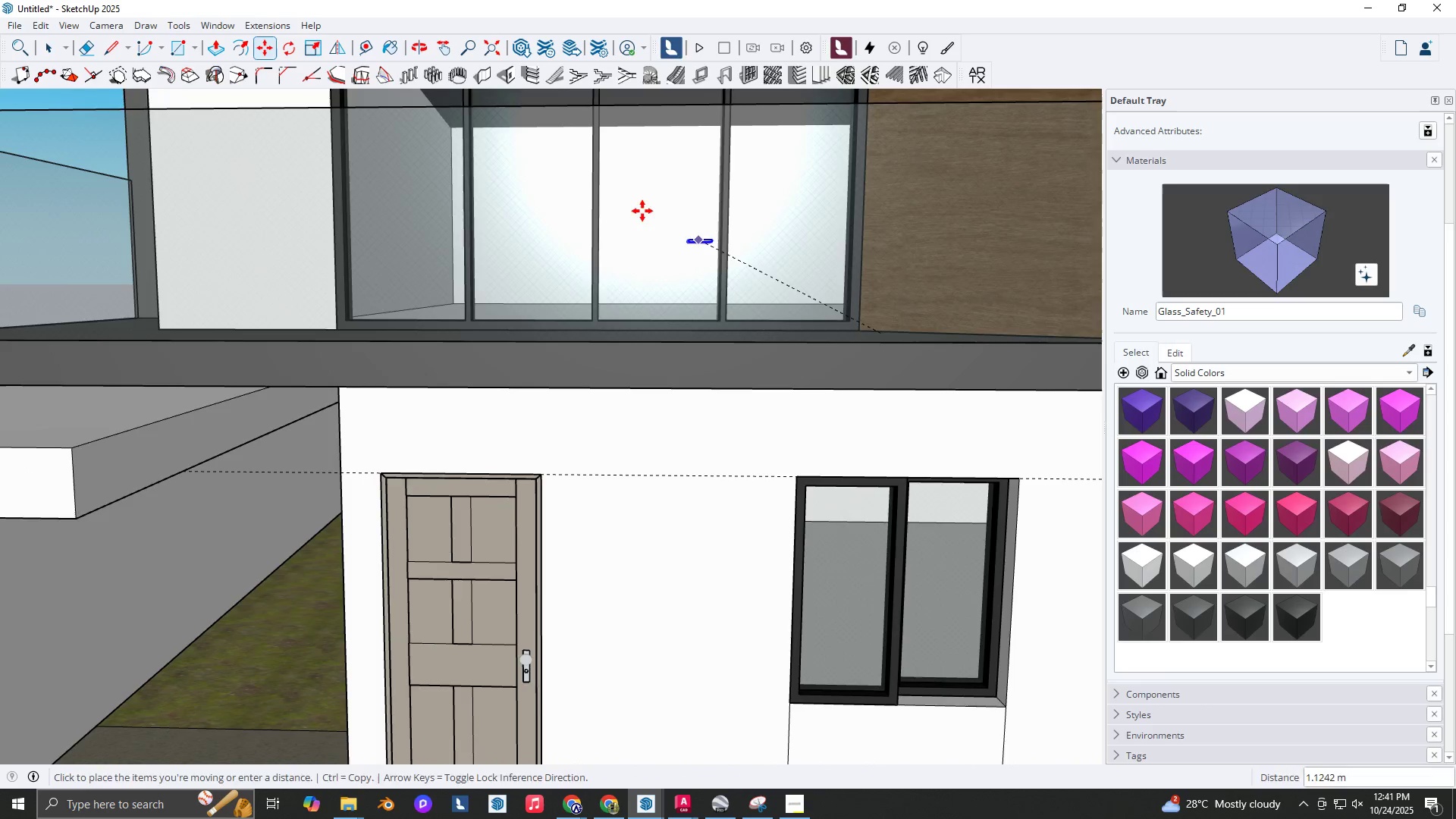 
key(Shift+ShiftLeft)
 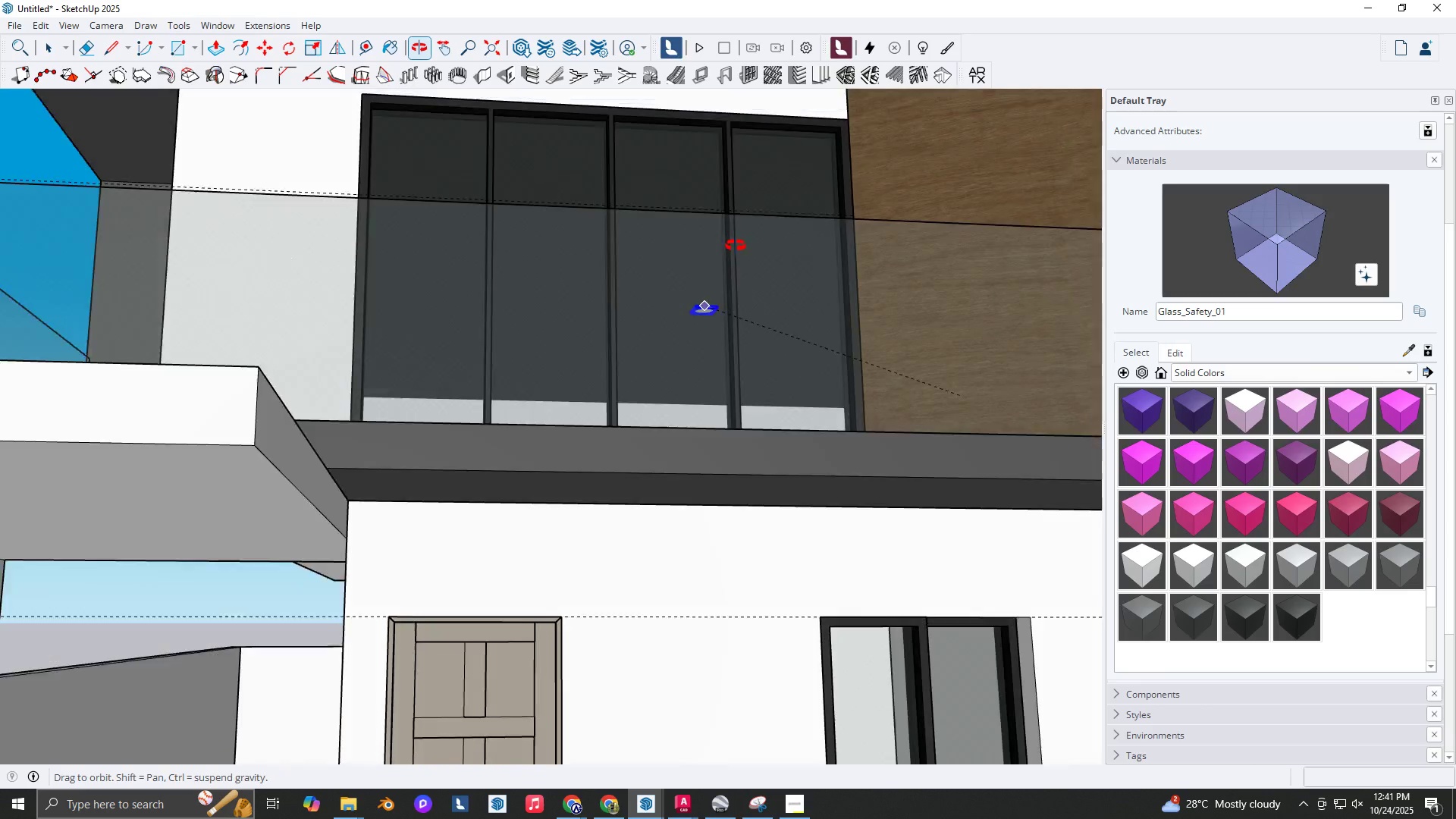 
hold_key(key=ShiftLeft, duration=0.32)
 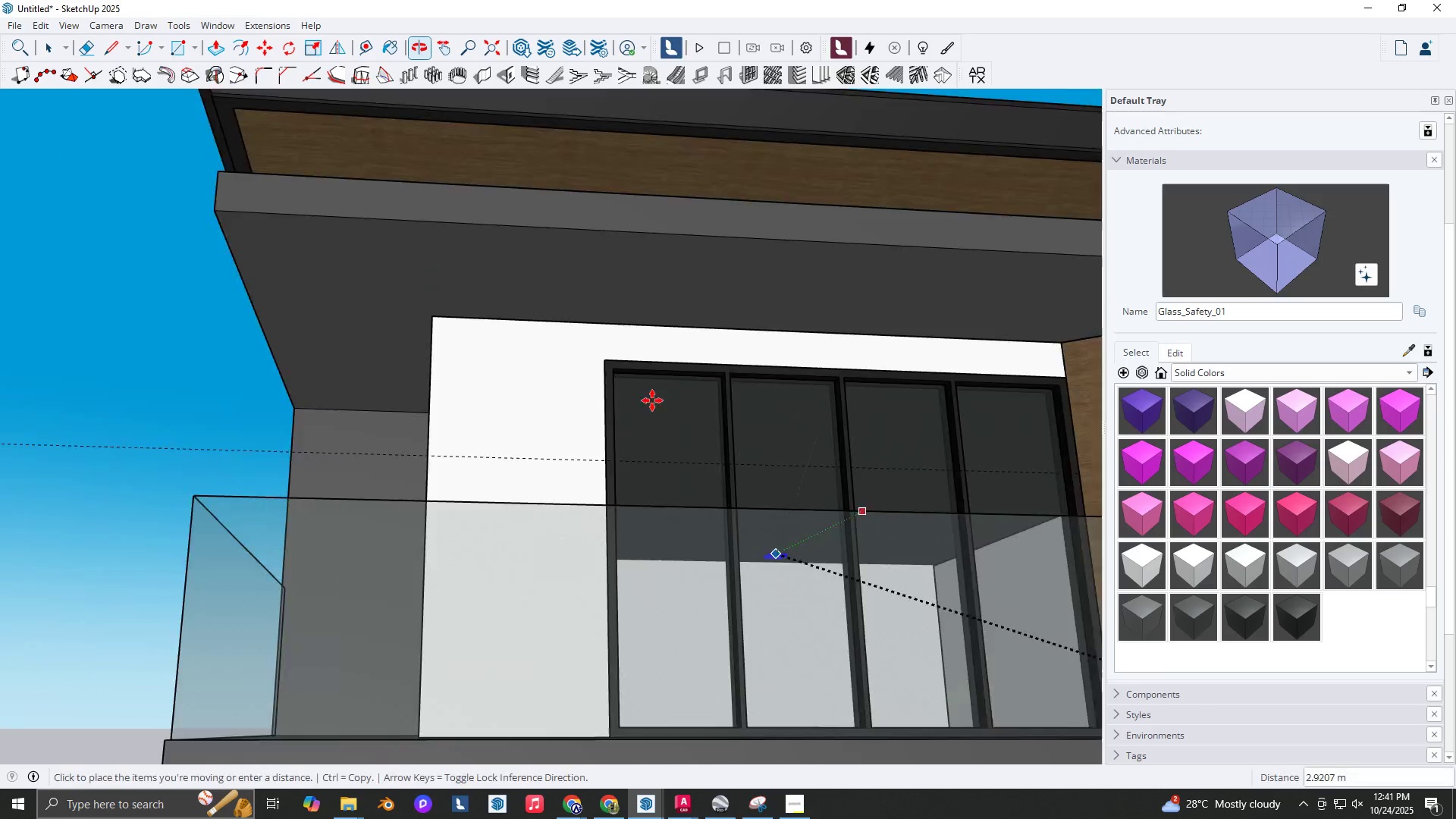 
scroll: coordinate [310, 245], scroll_direction: up, amount: 4.0
 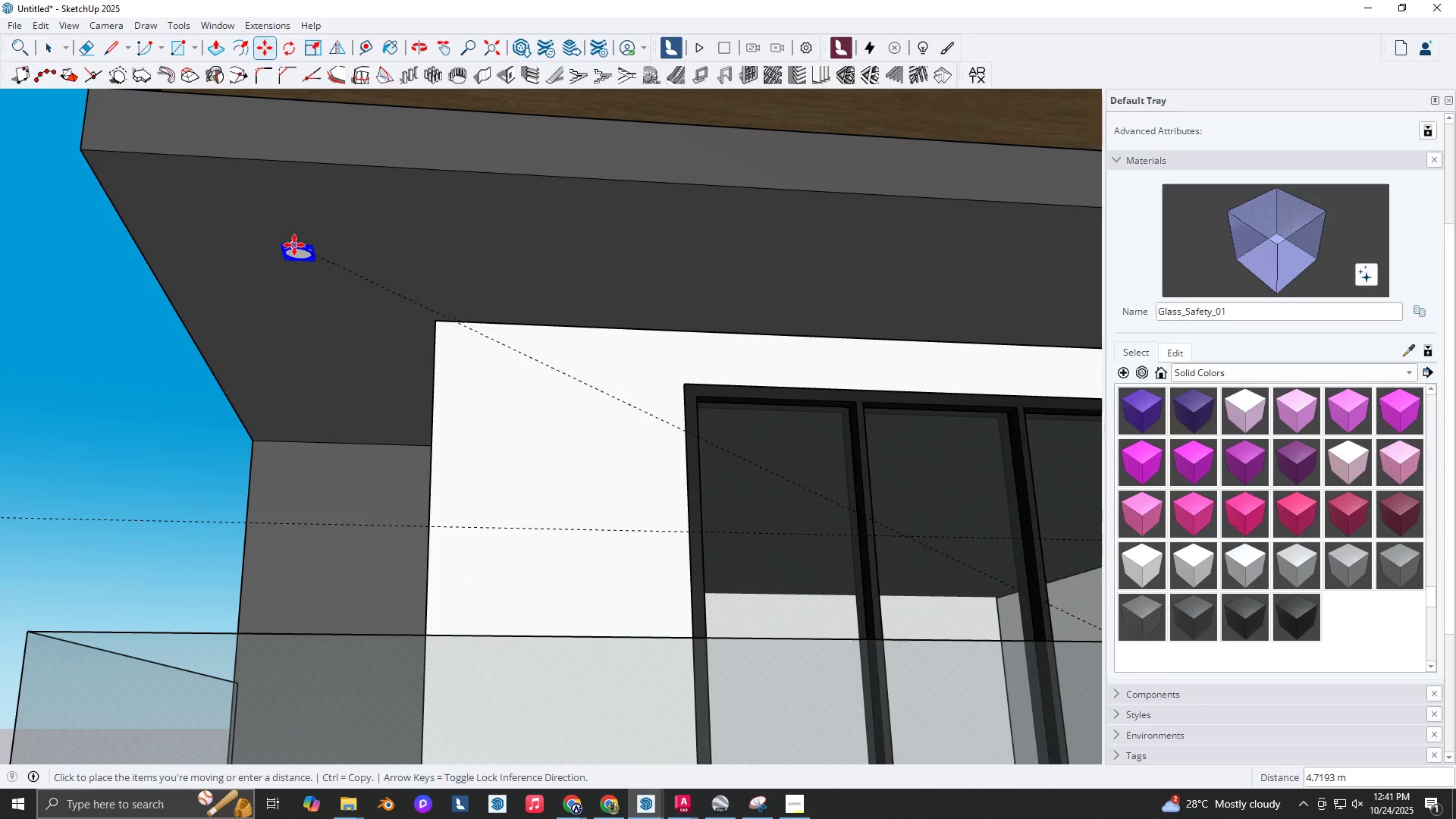 
left_click([294, 245])
 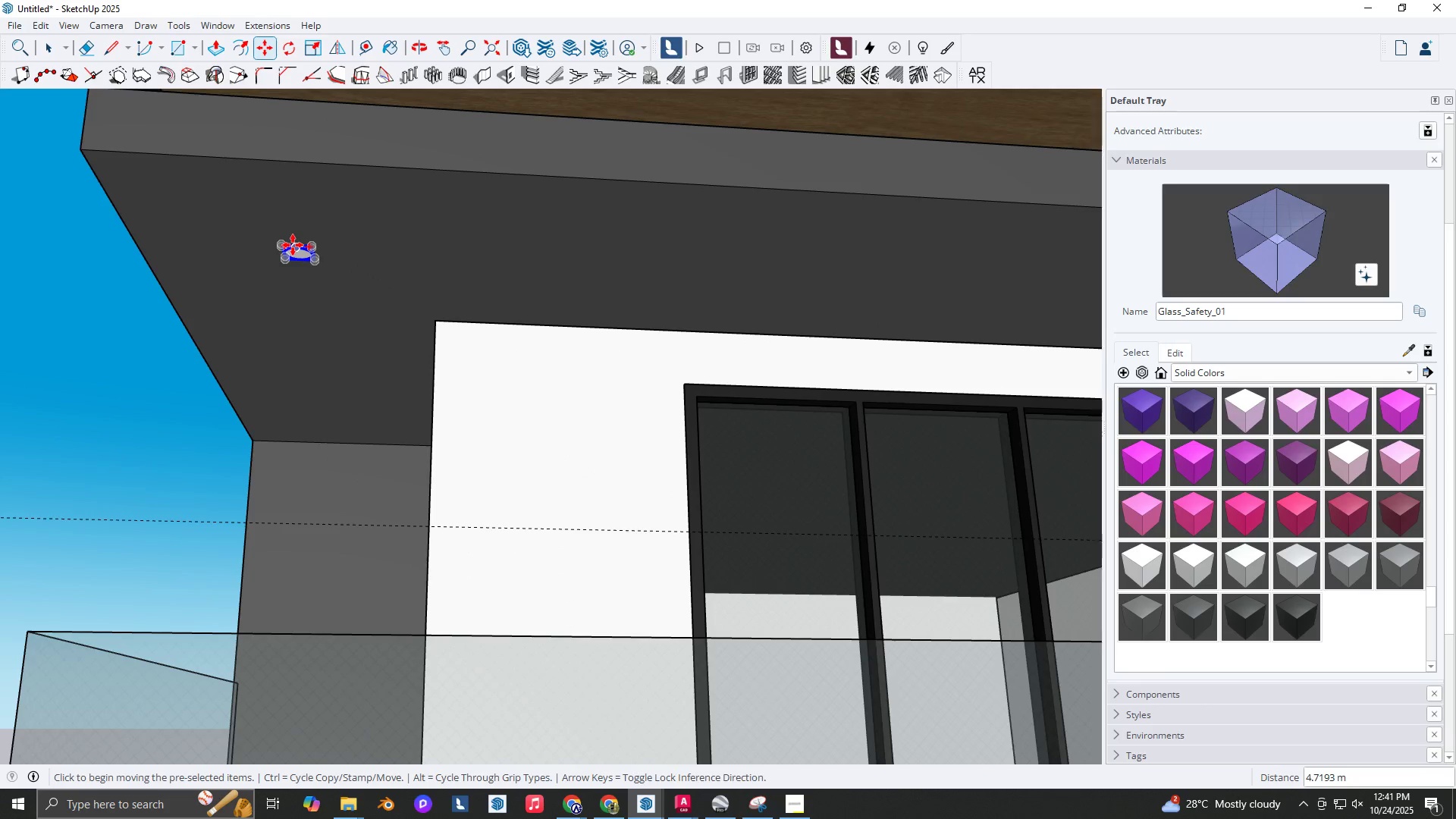 
key(Control+ControlLeft)
 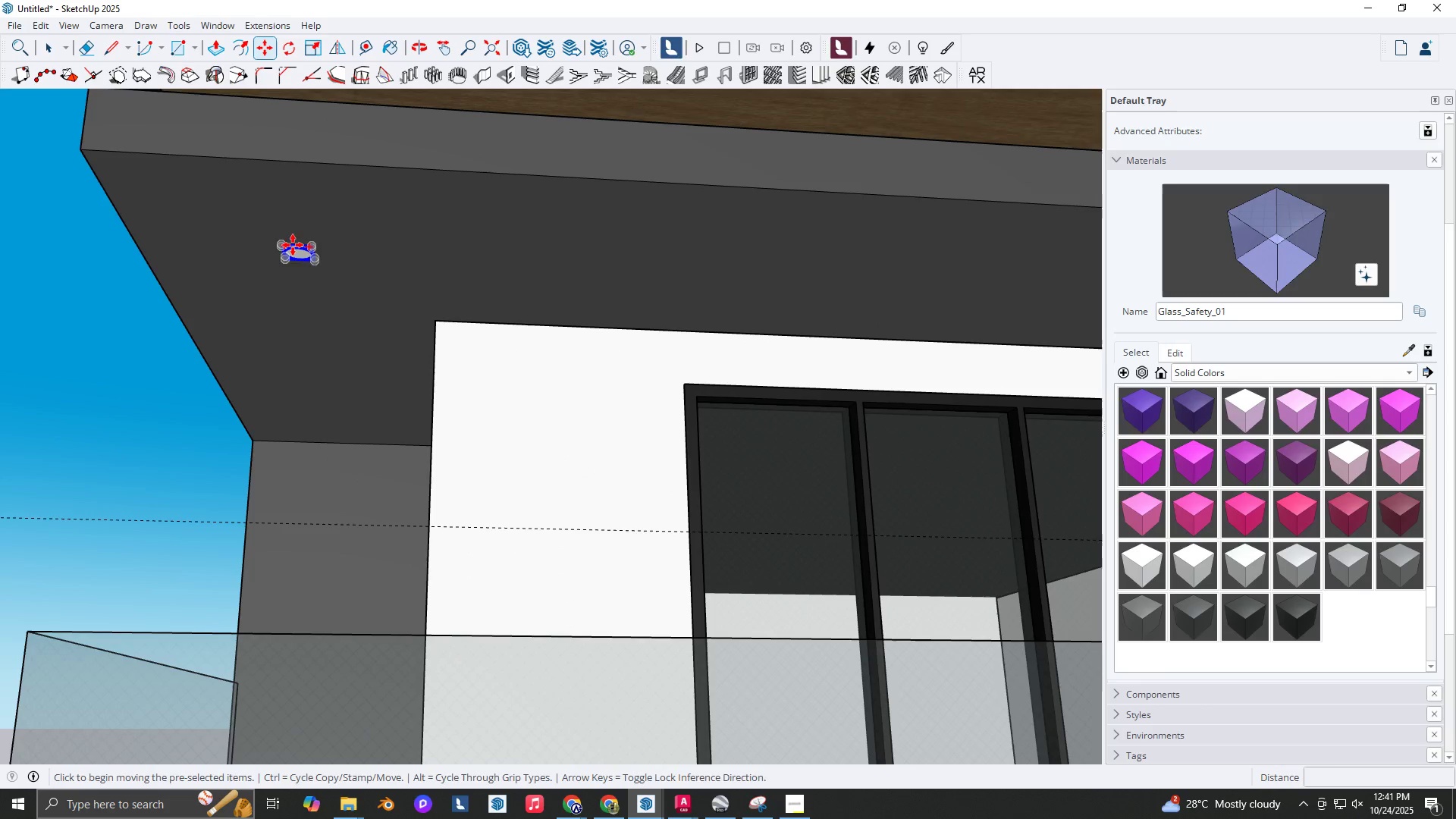 
left_click([293, 245])
 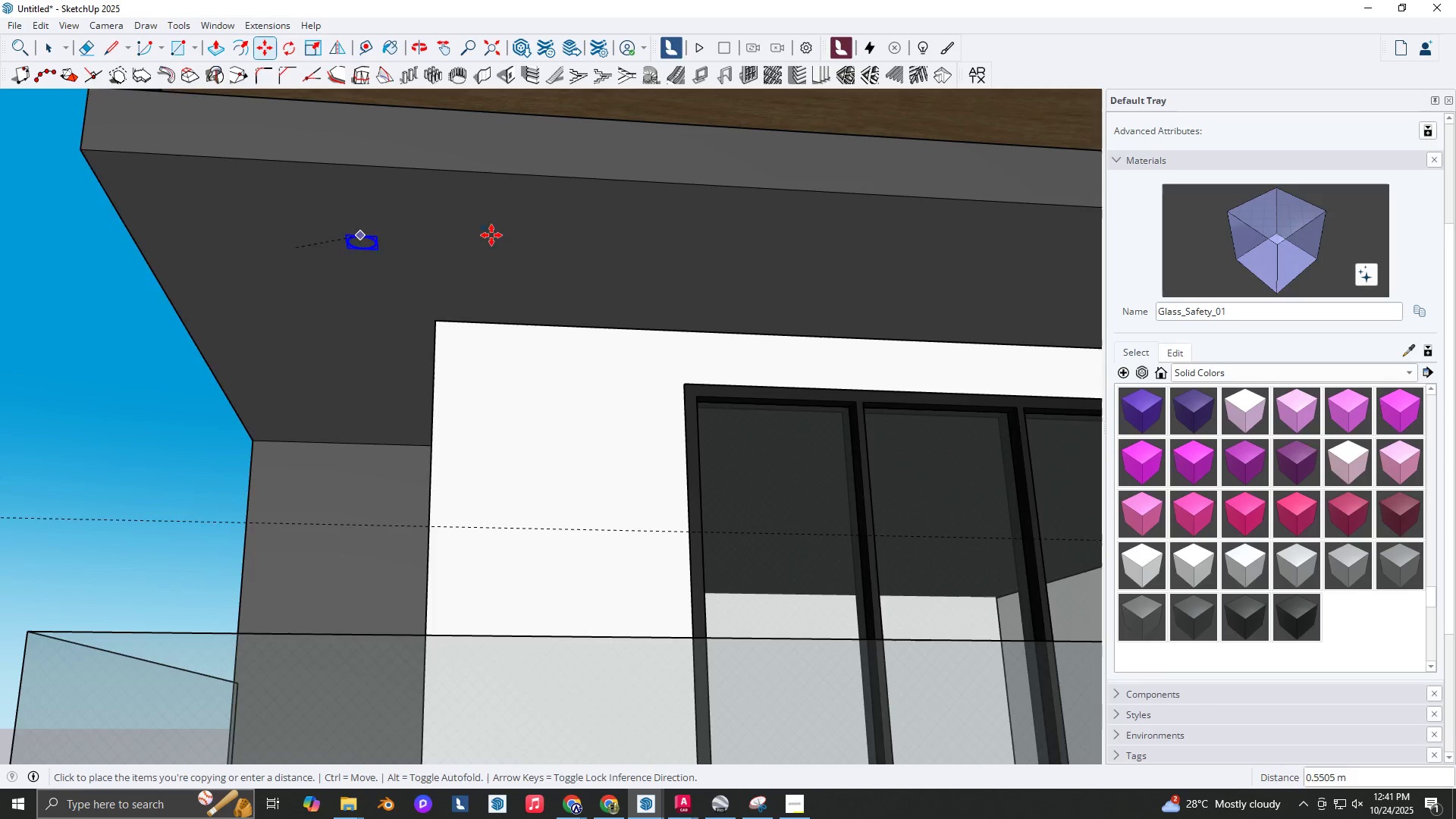 
scroll: coordinate [669, 244], scroll_direction: down, amount: 8.0
 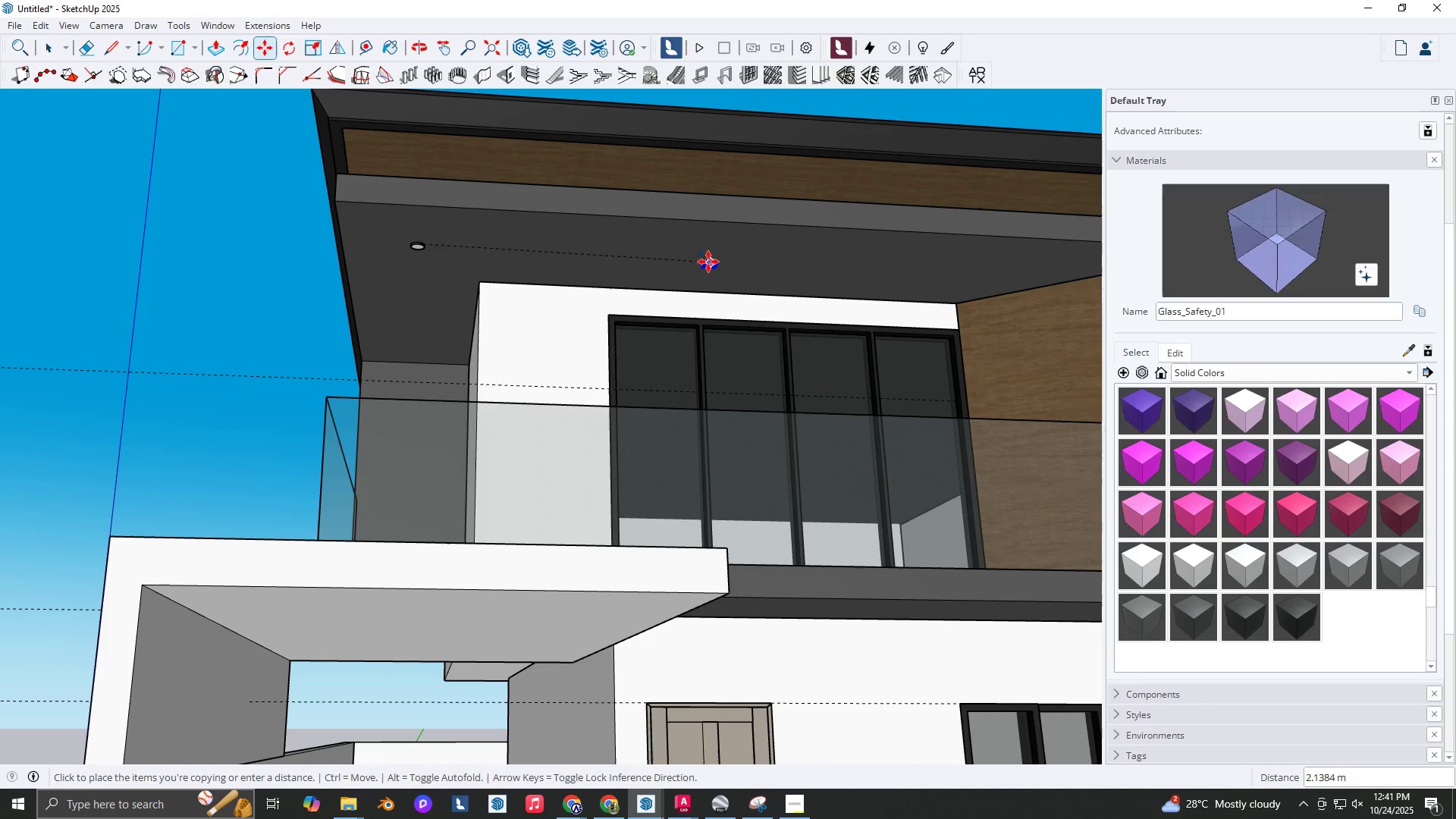 
key(ArrowLeft)
 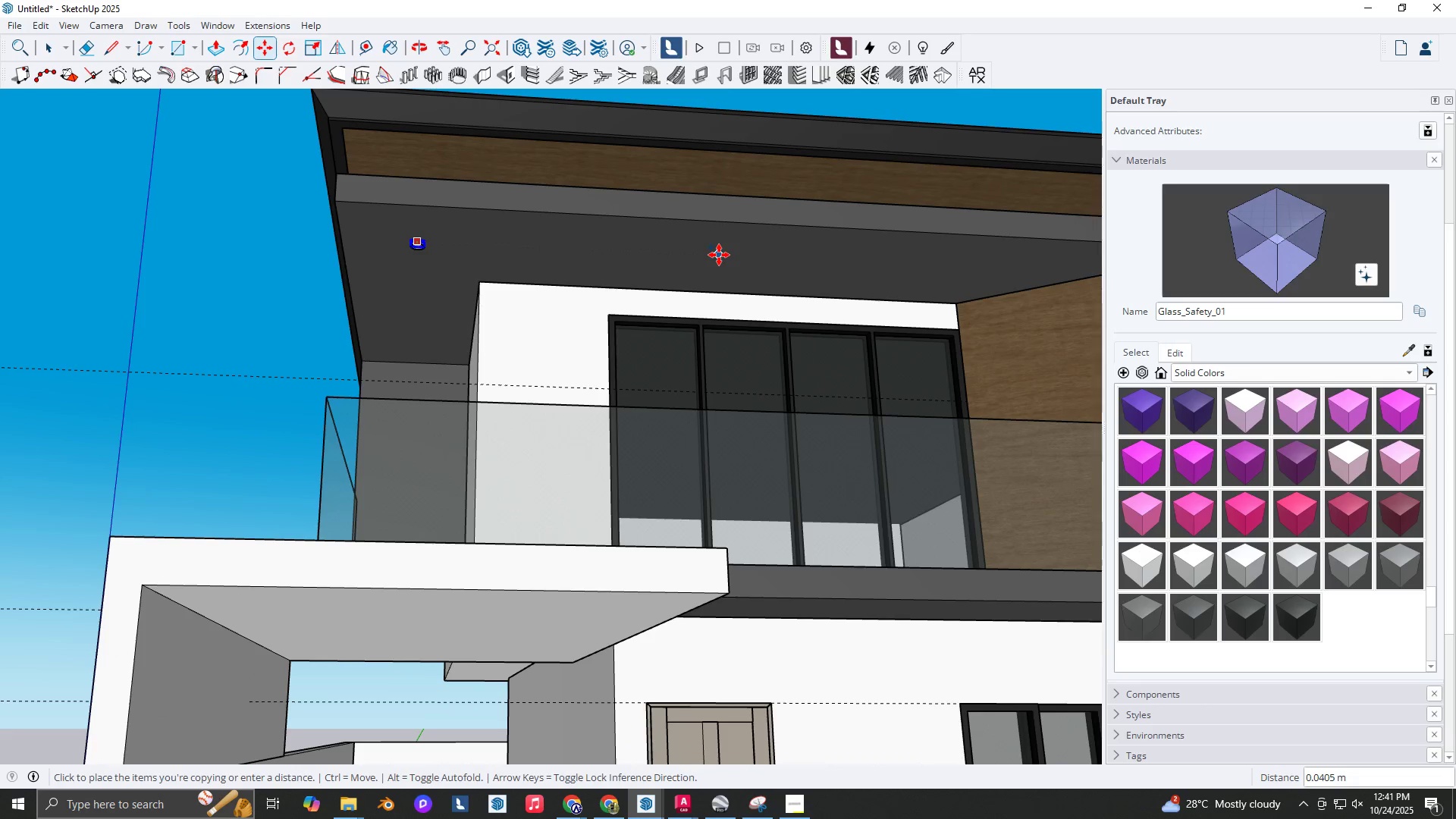 
key(ArrowRight)
 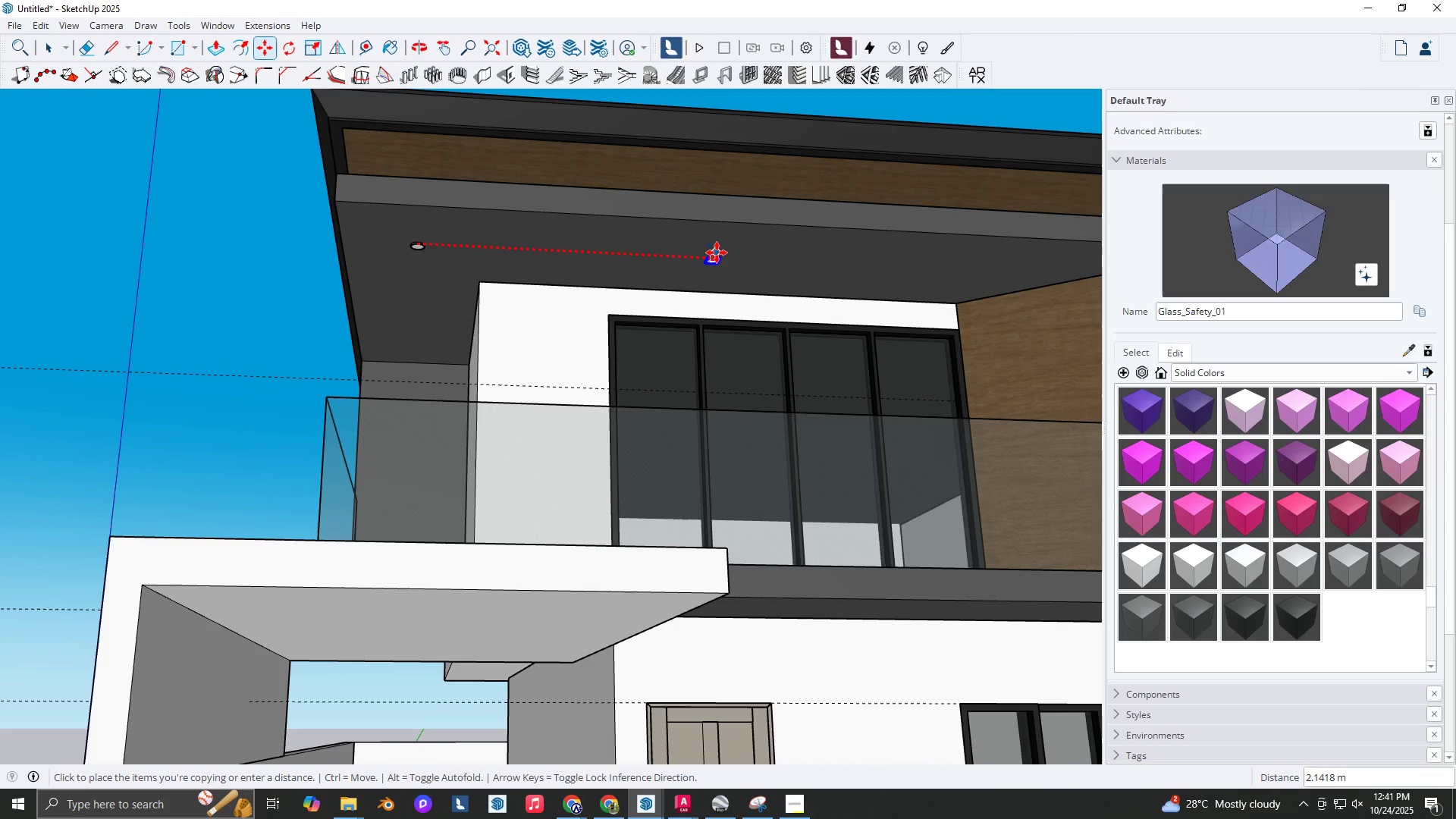 
left_click([719, 253])
 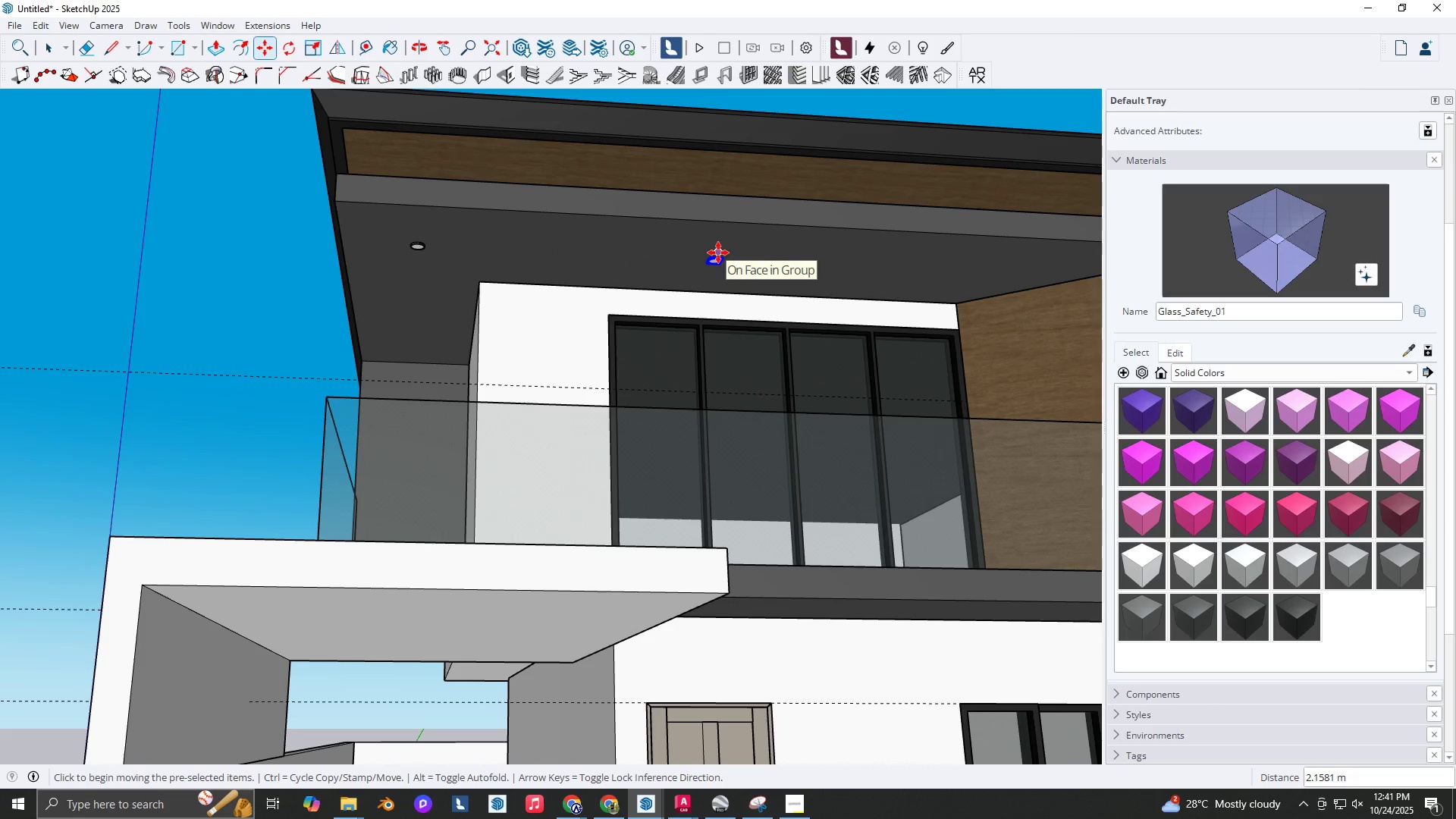 
key(NumpadMultiply)
 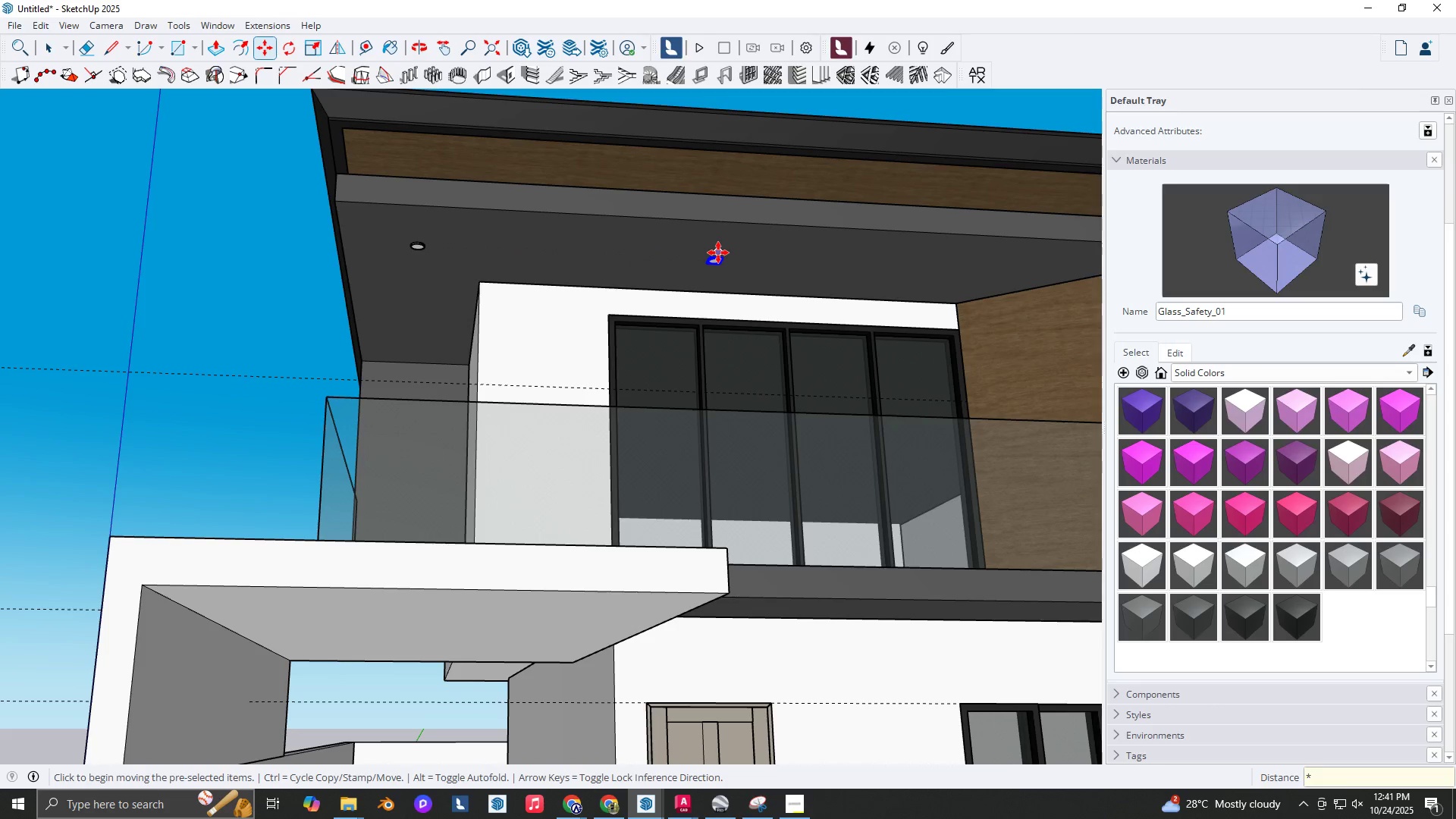 
key(Numpad2)
 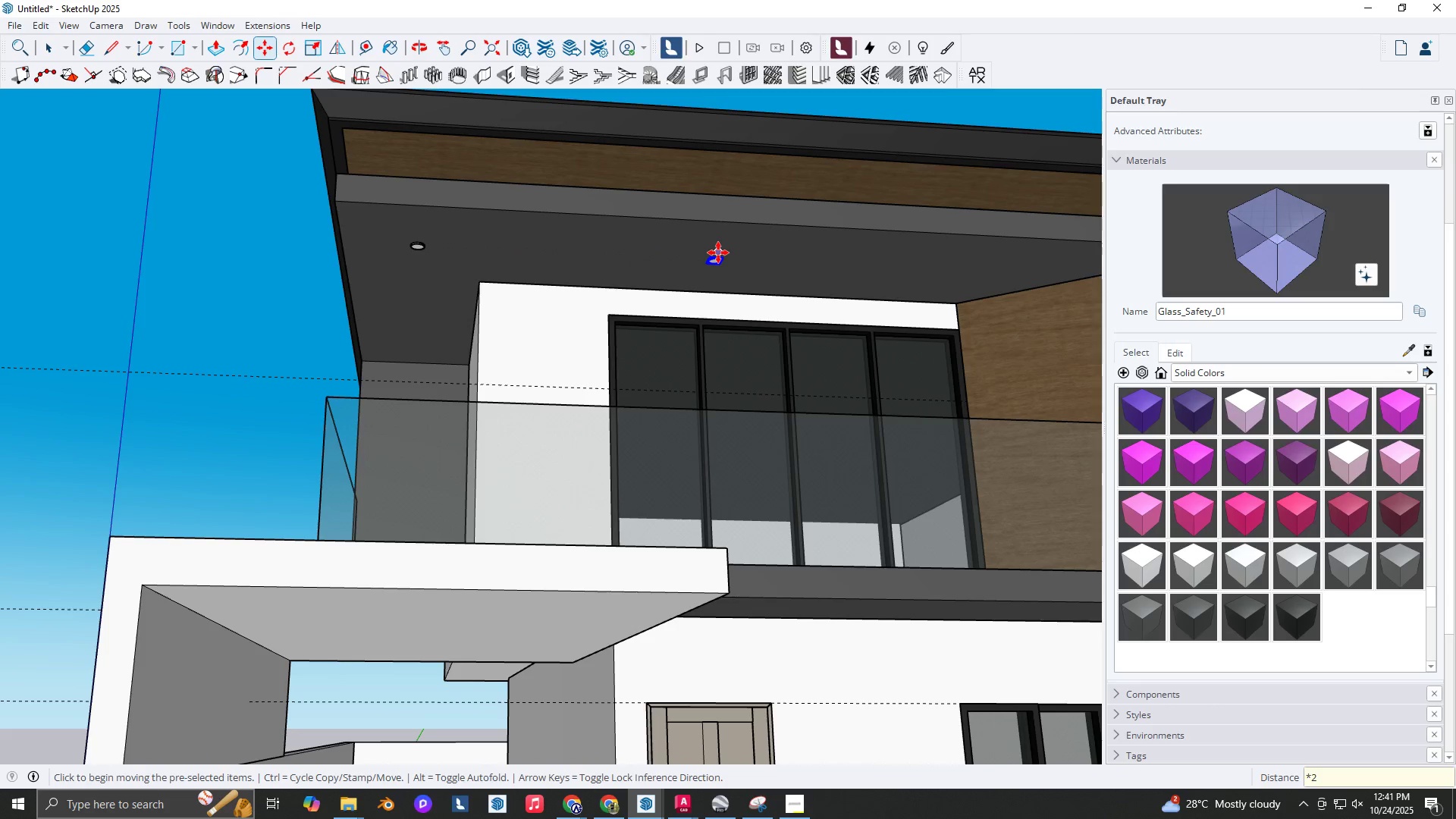 
key(NumpadEnter)
 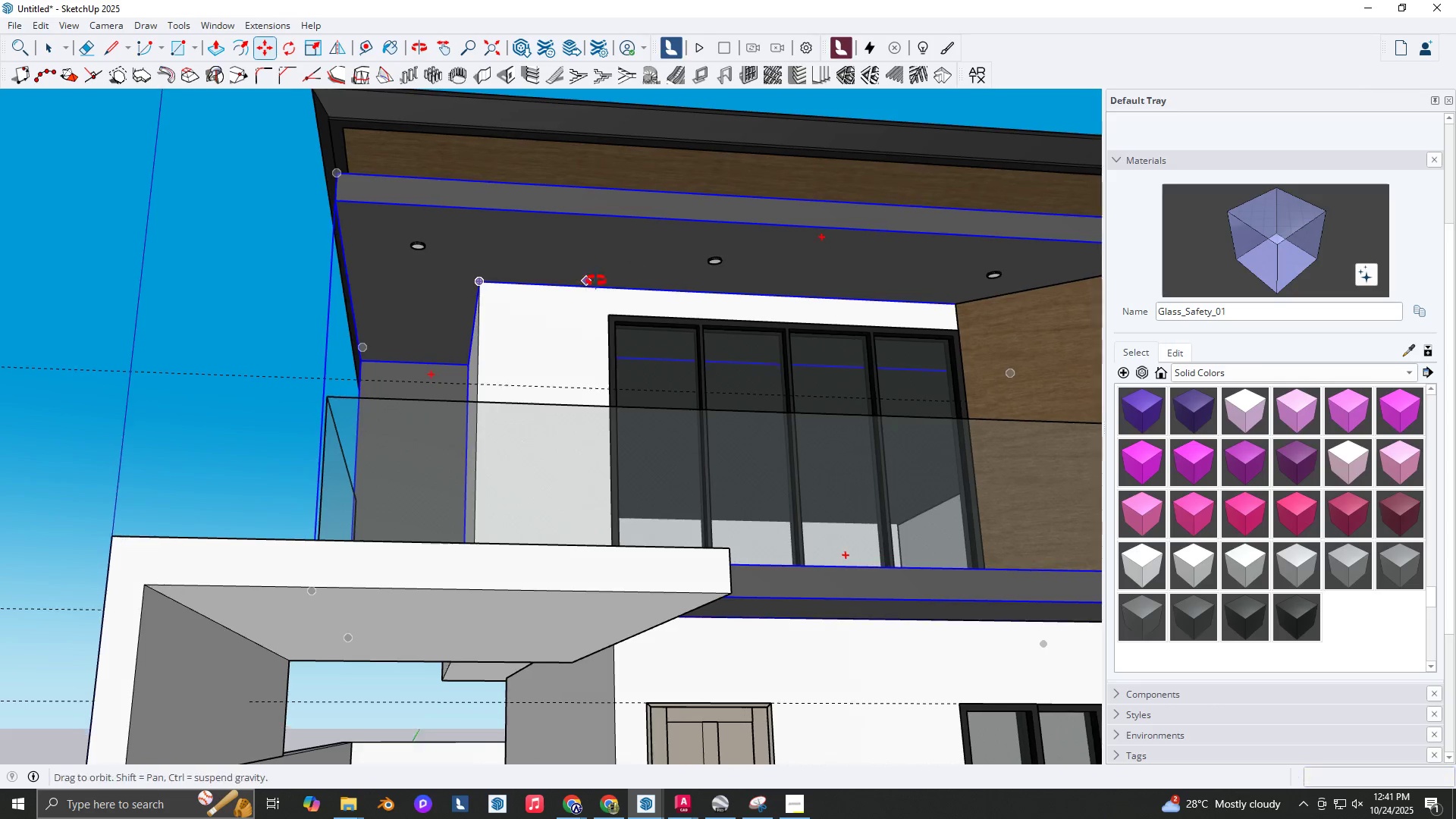 
key(Space)
 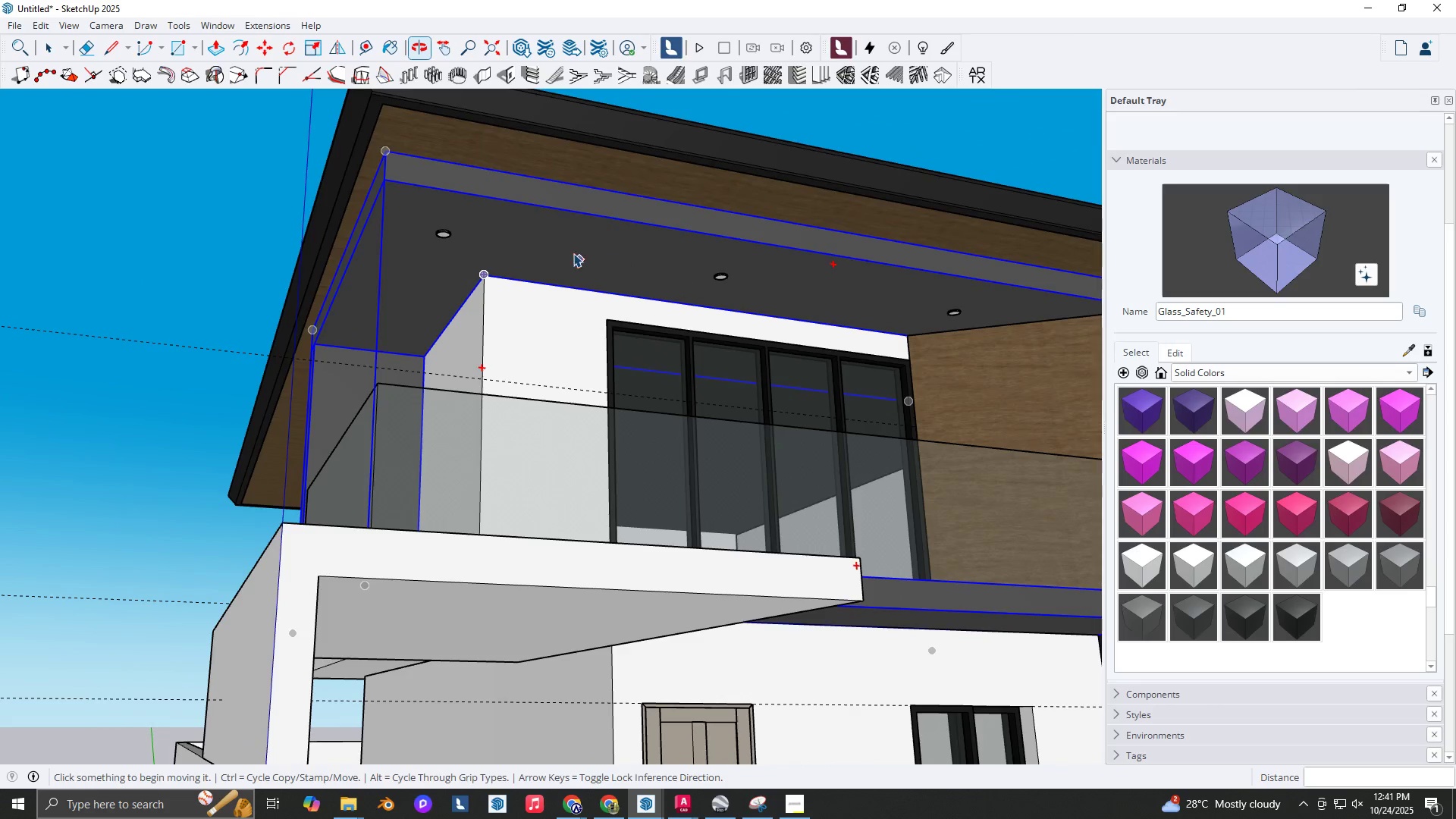 
scroll: coordinate [434, 223], scroll_direction: up, amount: 5.0
 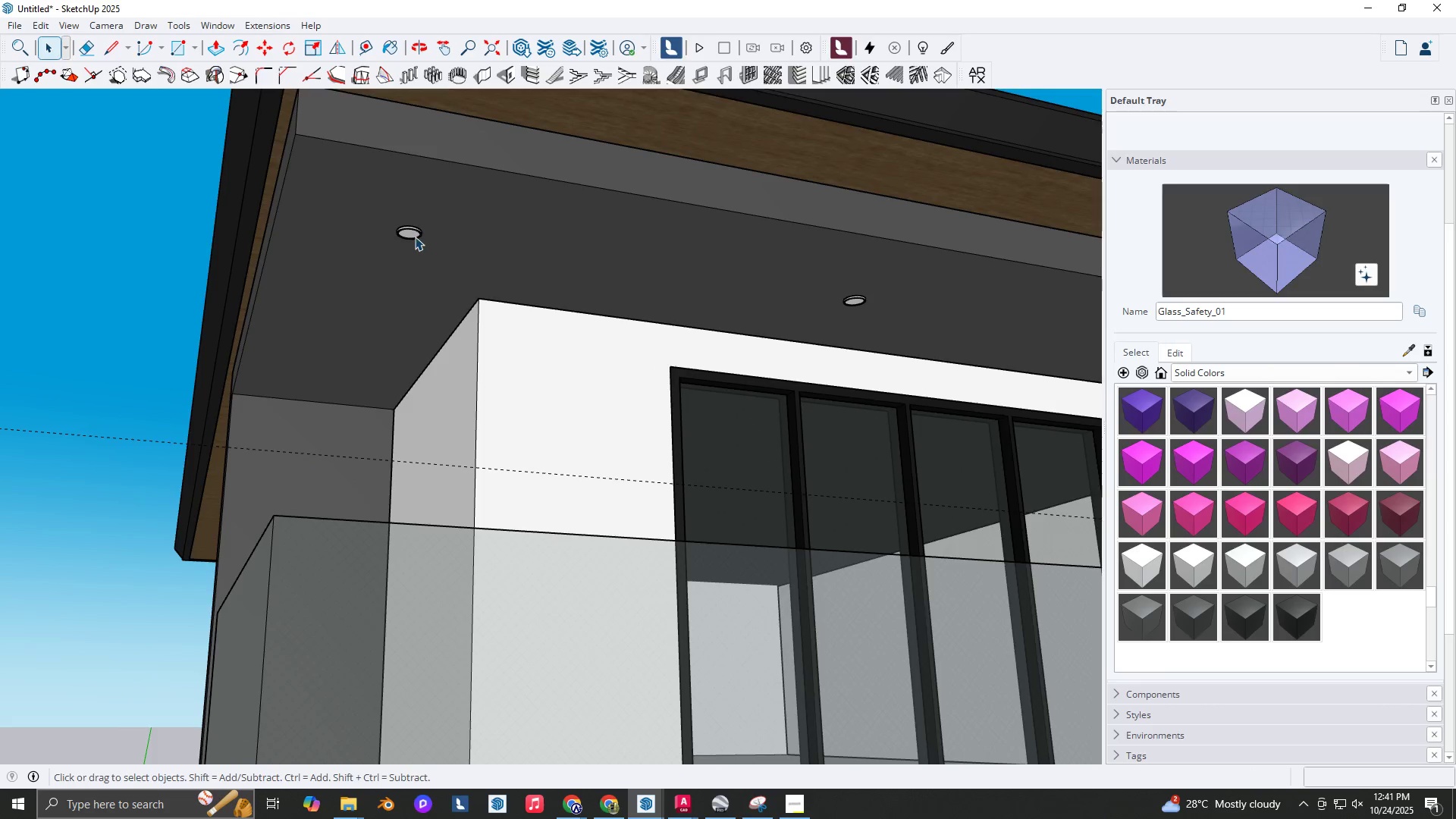 
left_click([414, 236])
 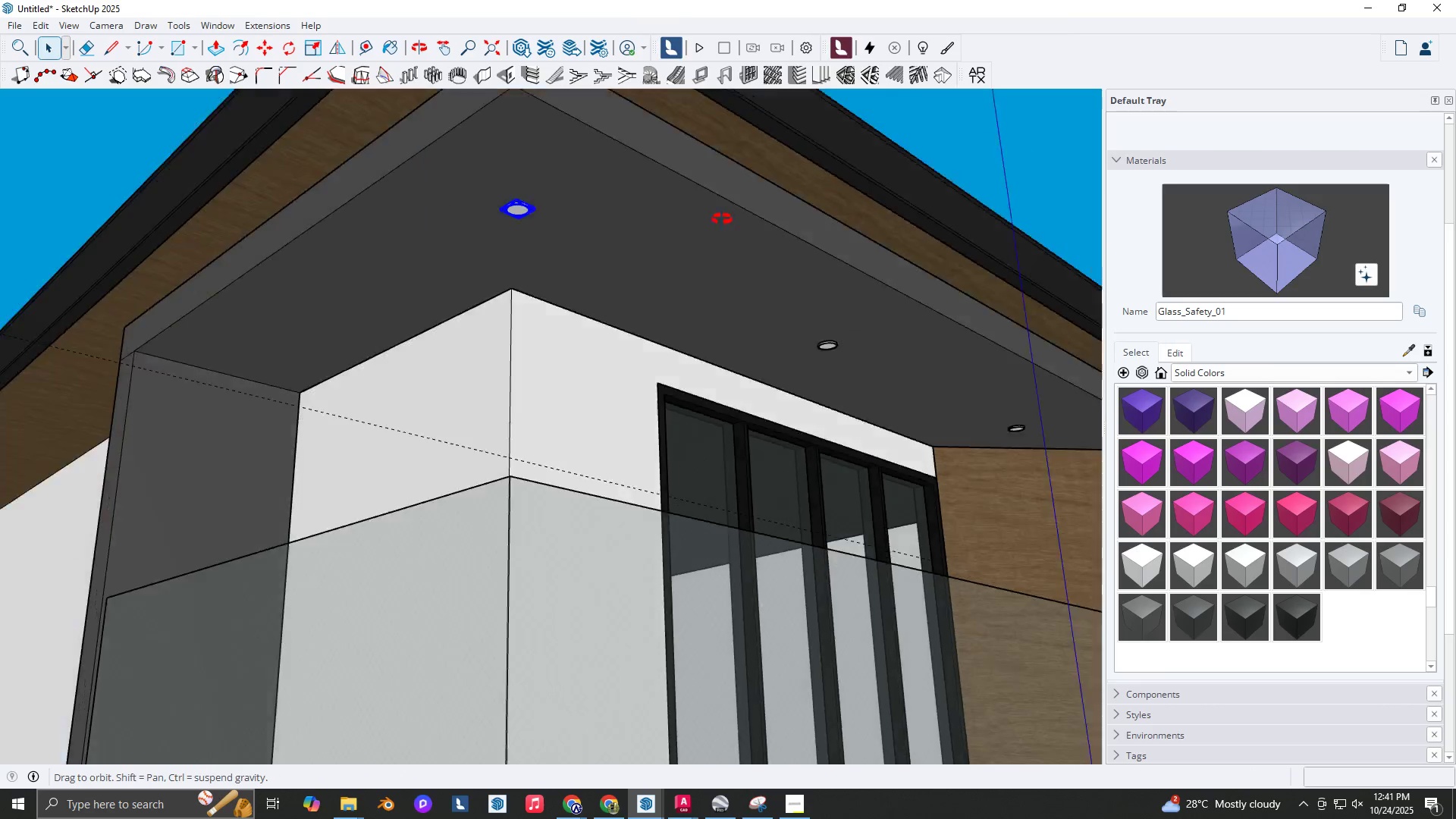 
scroll: coordinate [746, 217], scroll_direction: down, amount: 2.0
 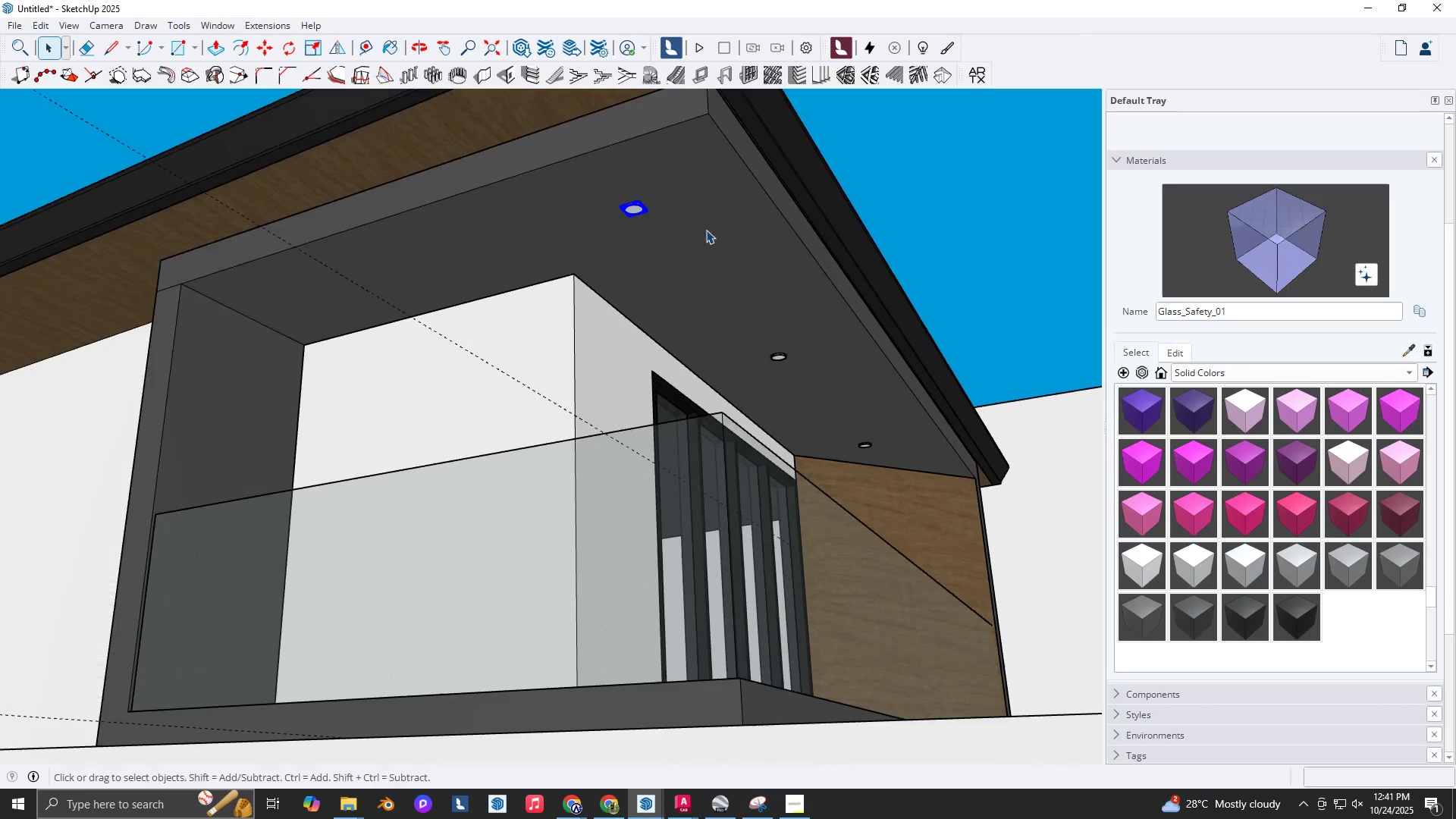 
key(M)
 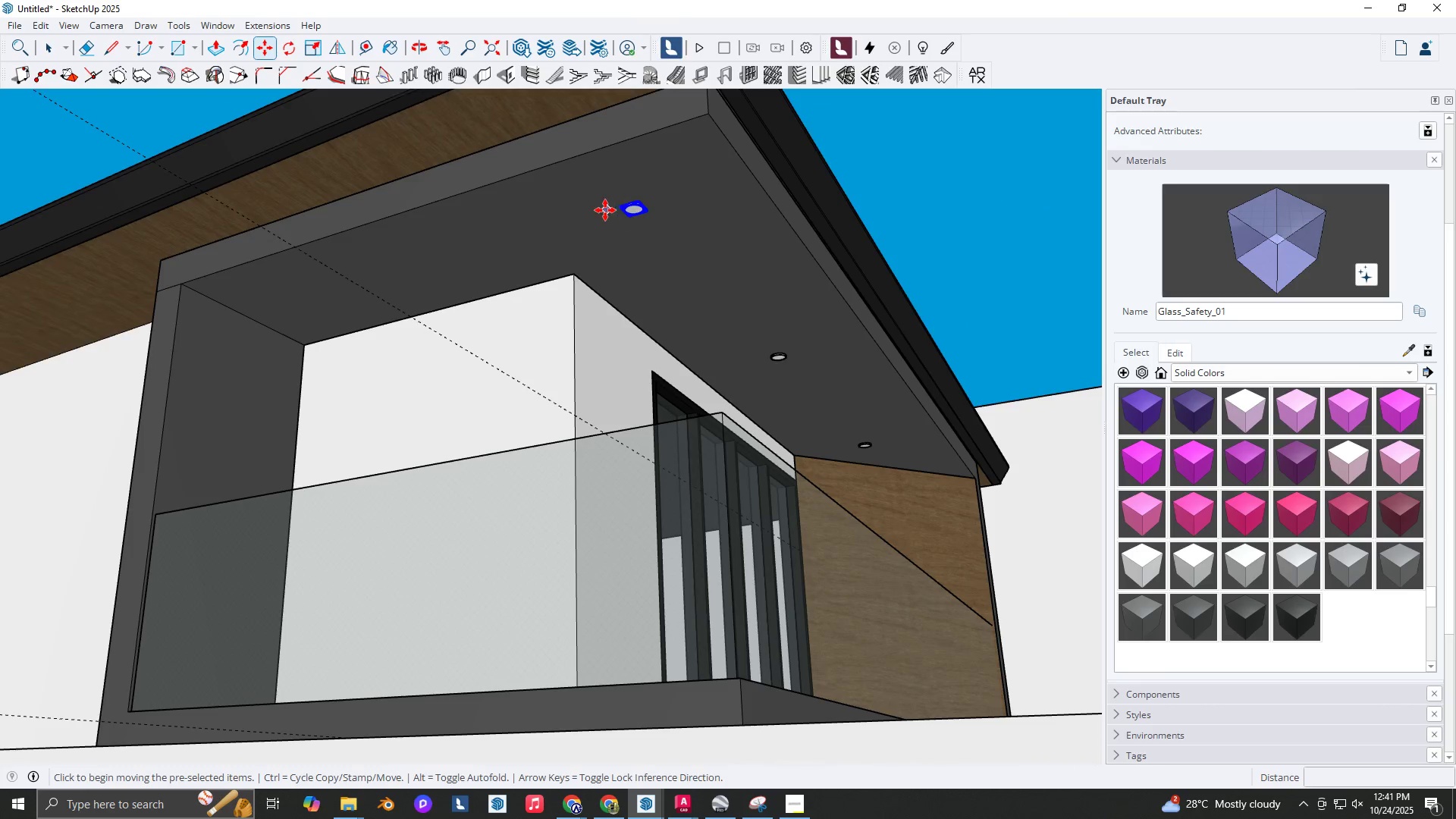 
key(Control+ControlLeft)
 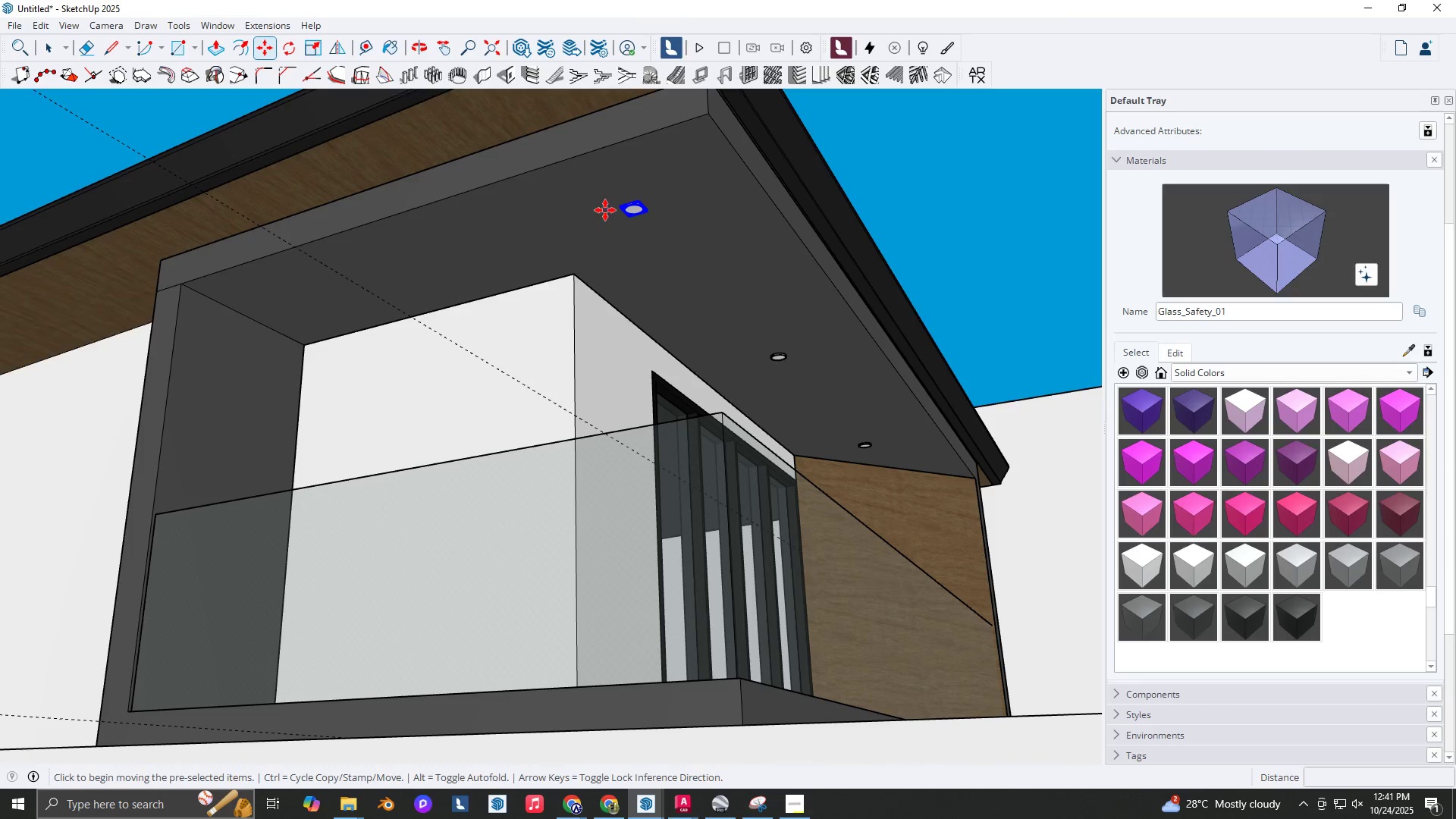 
left_click([605, 210])
 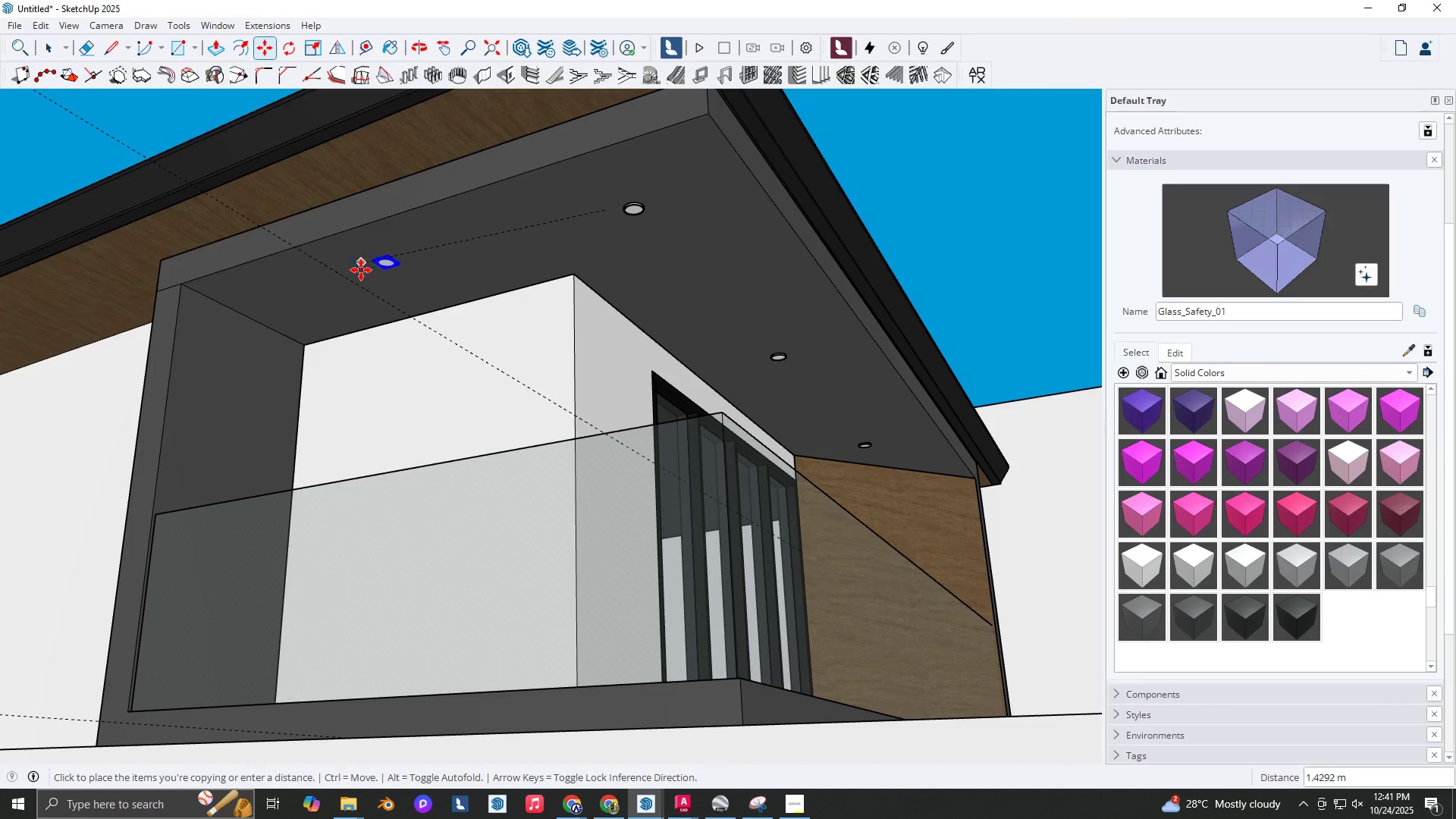 
key(ArrowLeft)
 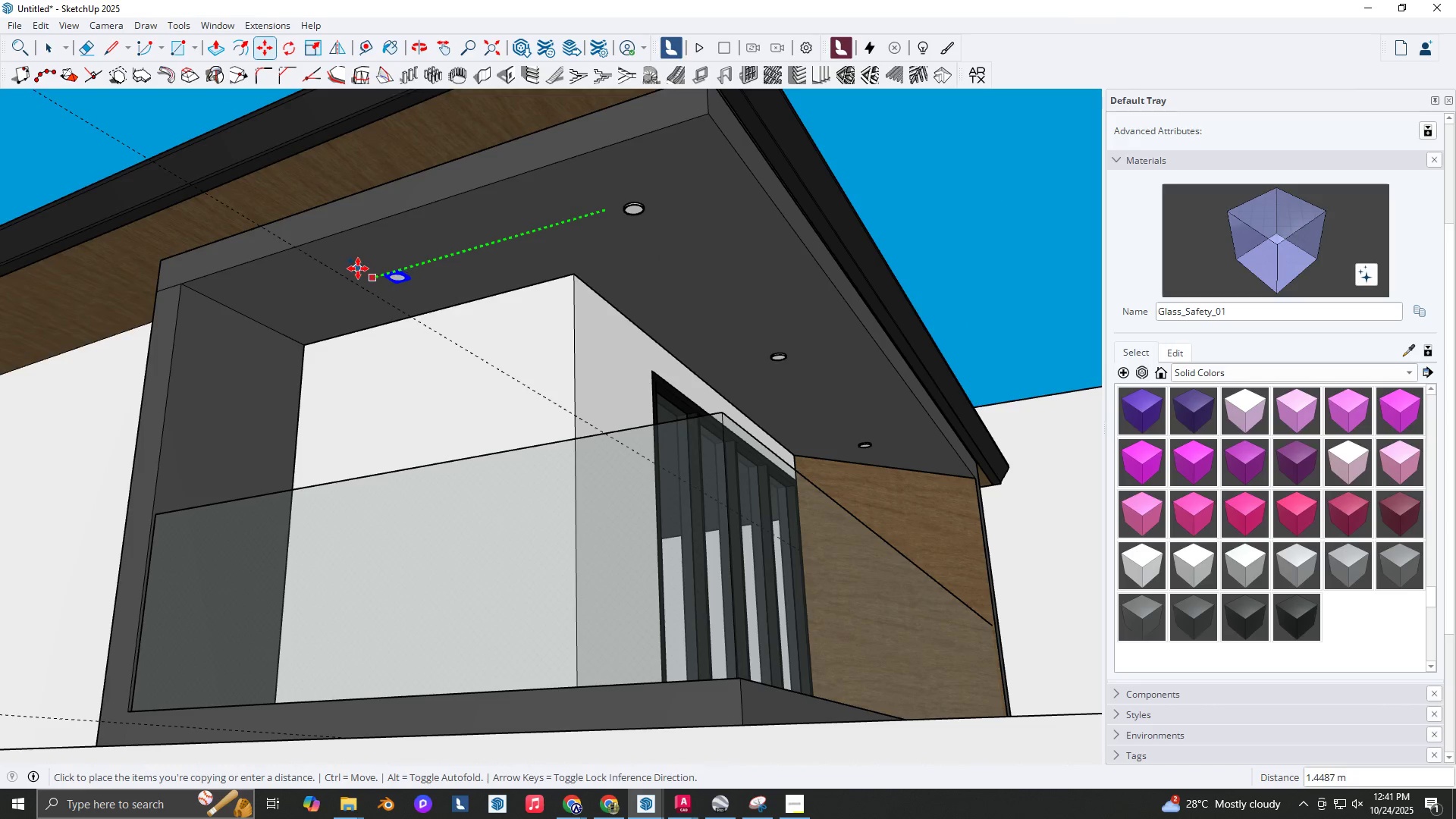 
left_click([358, 268])
 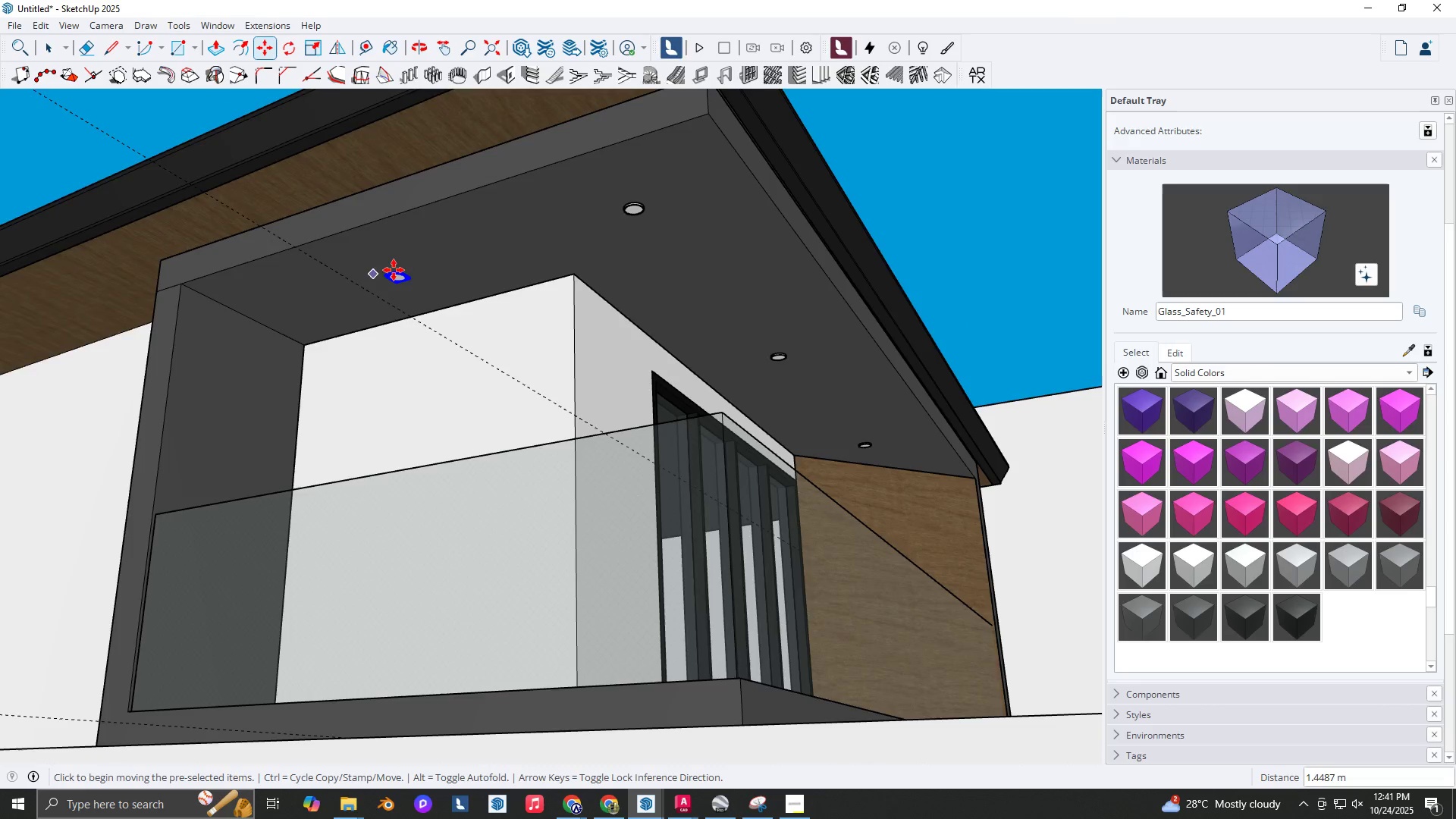 
scroll: coordinate [394, 269], scroll_direction: down, amount: 4.0
 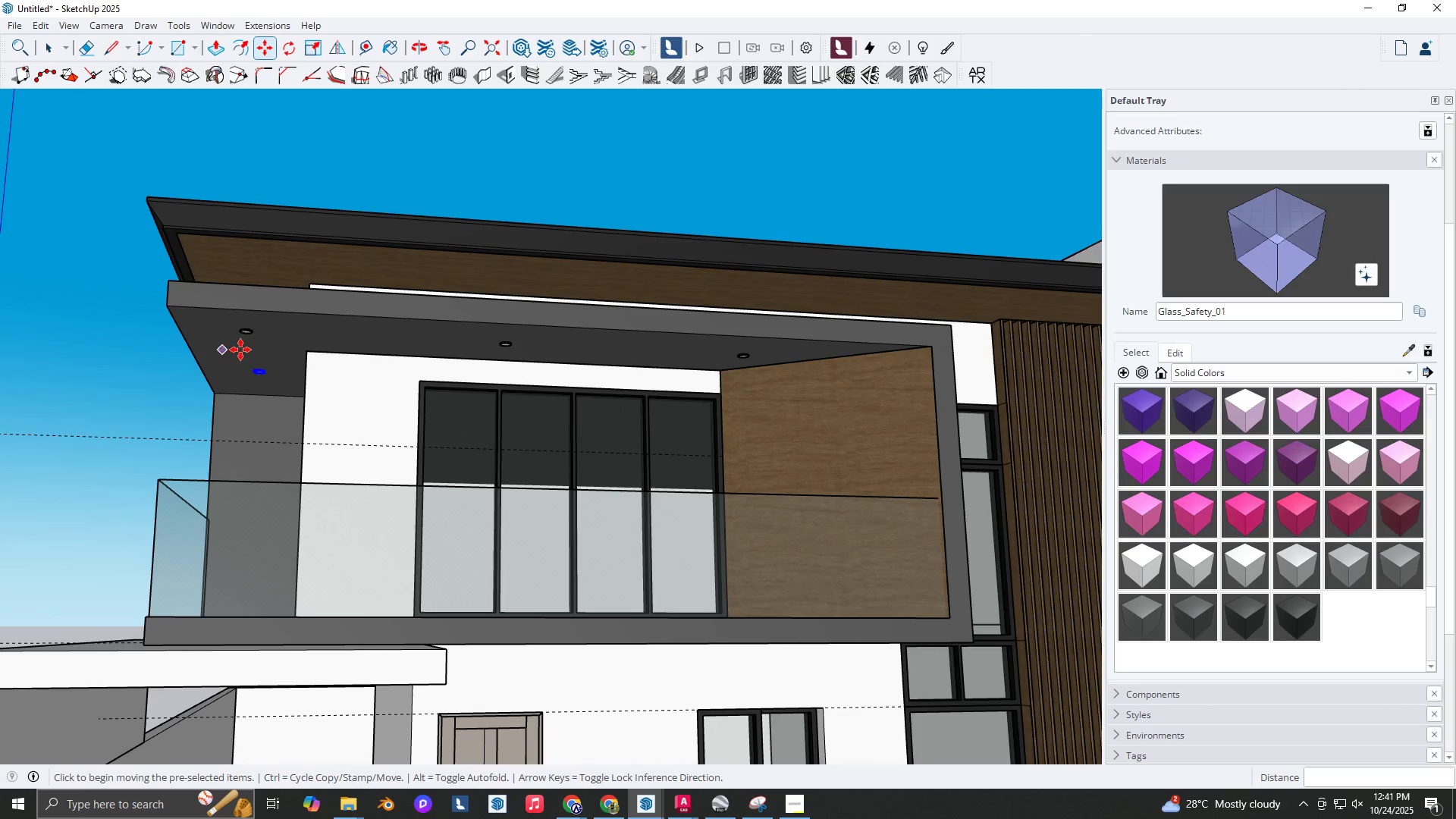 
key(Control+ControlLeft)
 